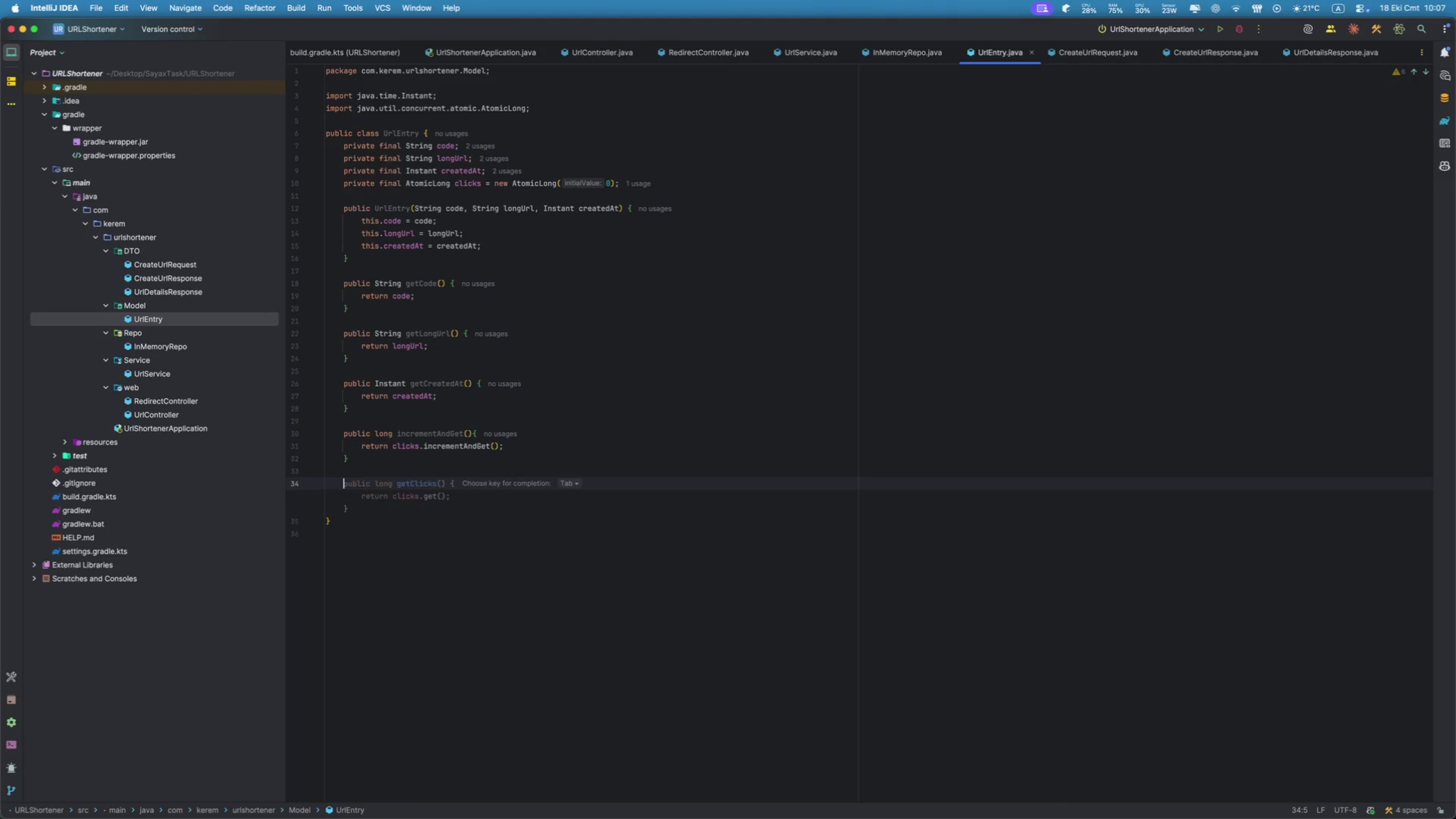 
type(publ)
 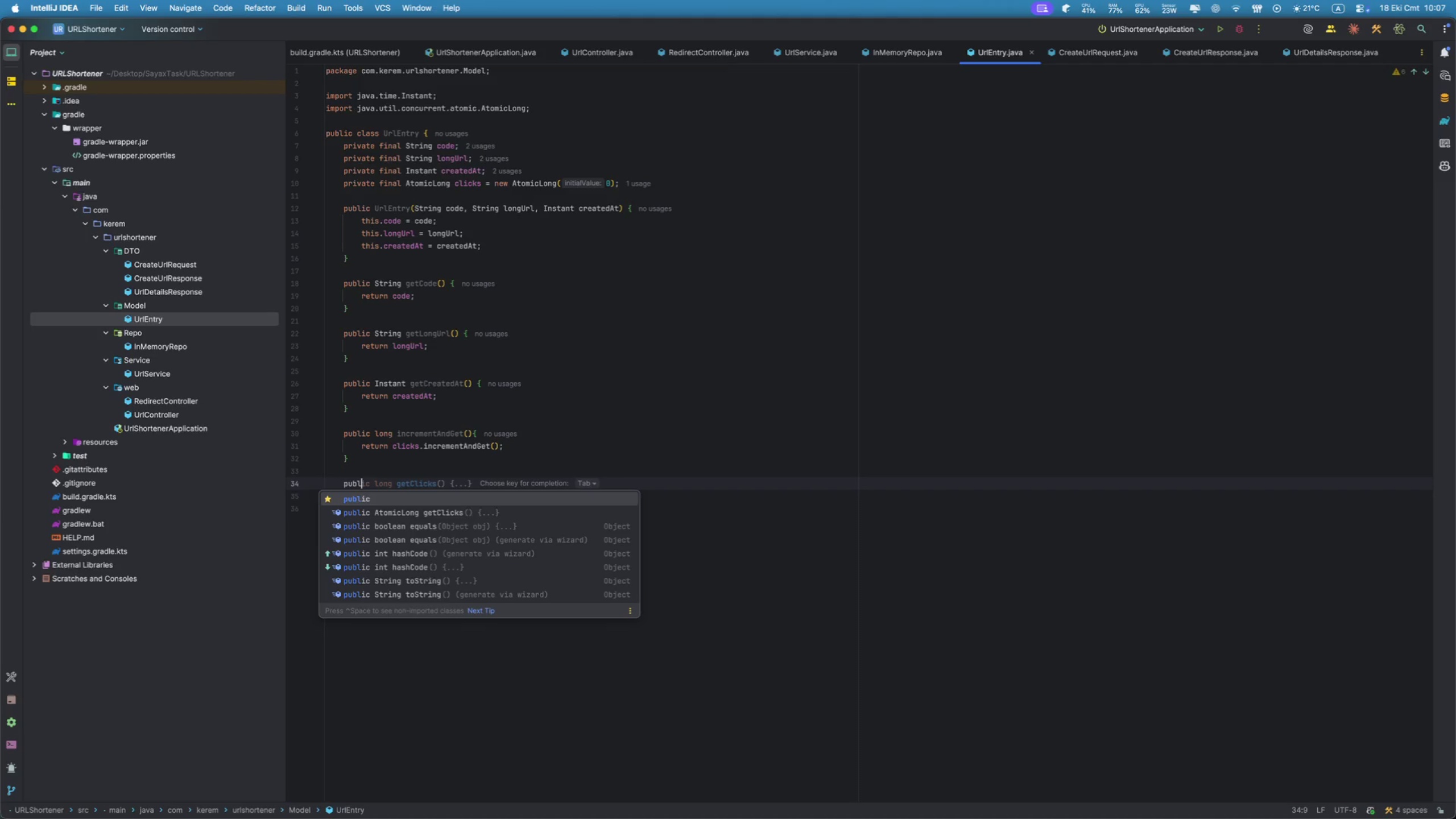 
key(Enter)
 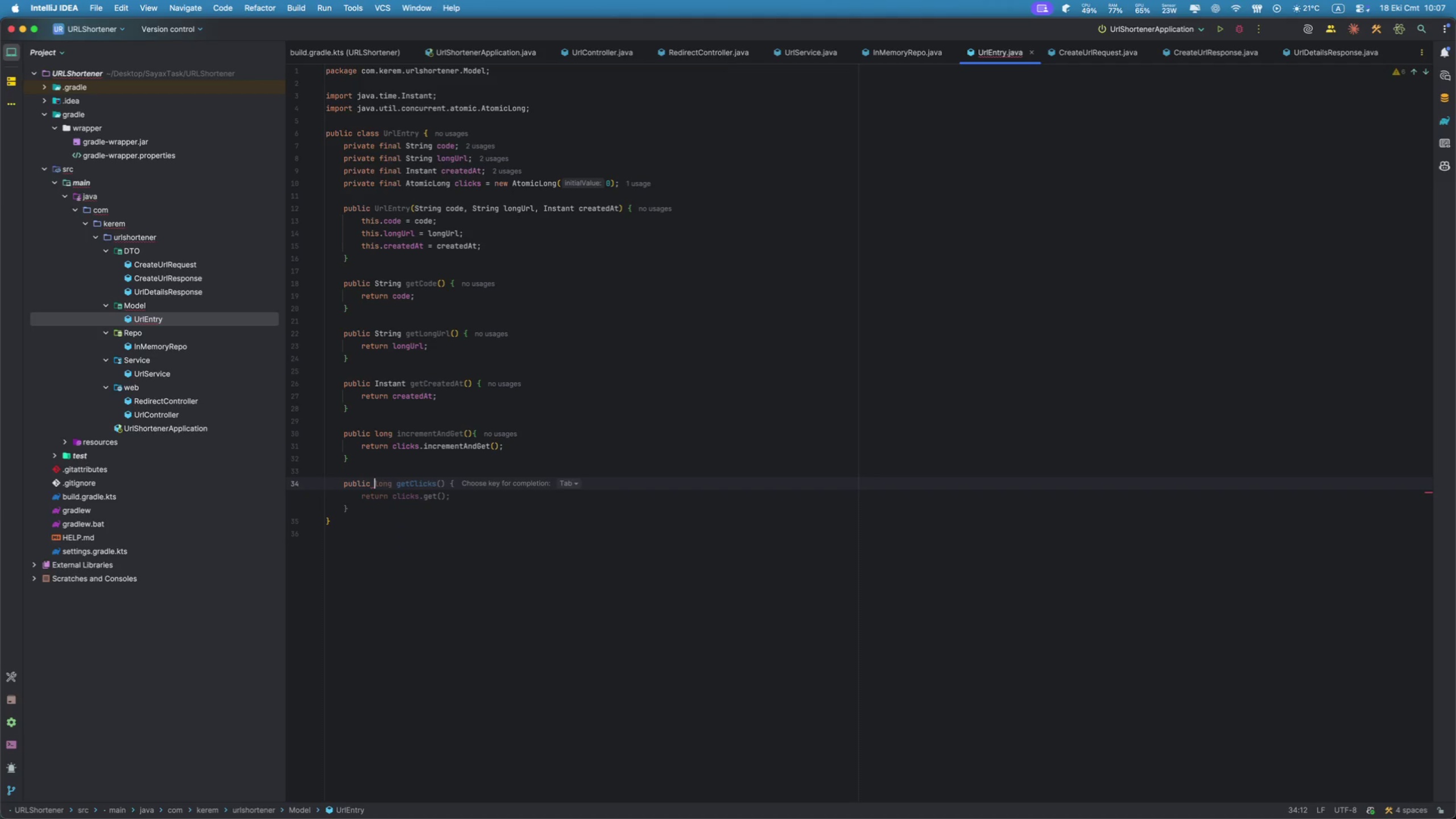 
type(long getCl)
 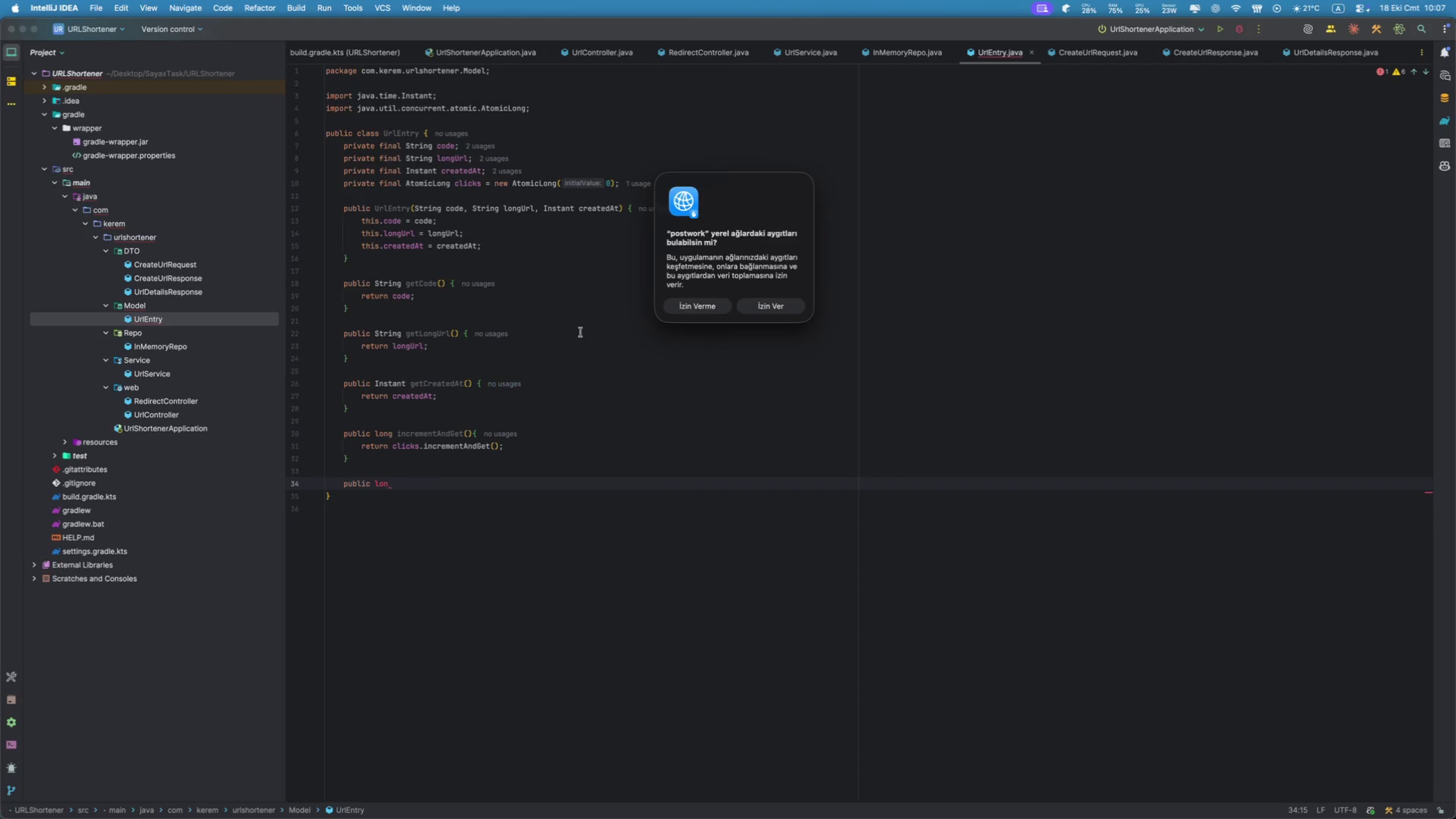 
left_click([769, 305])
 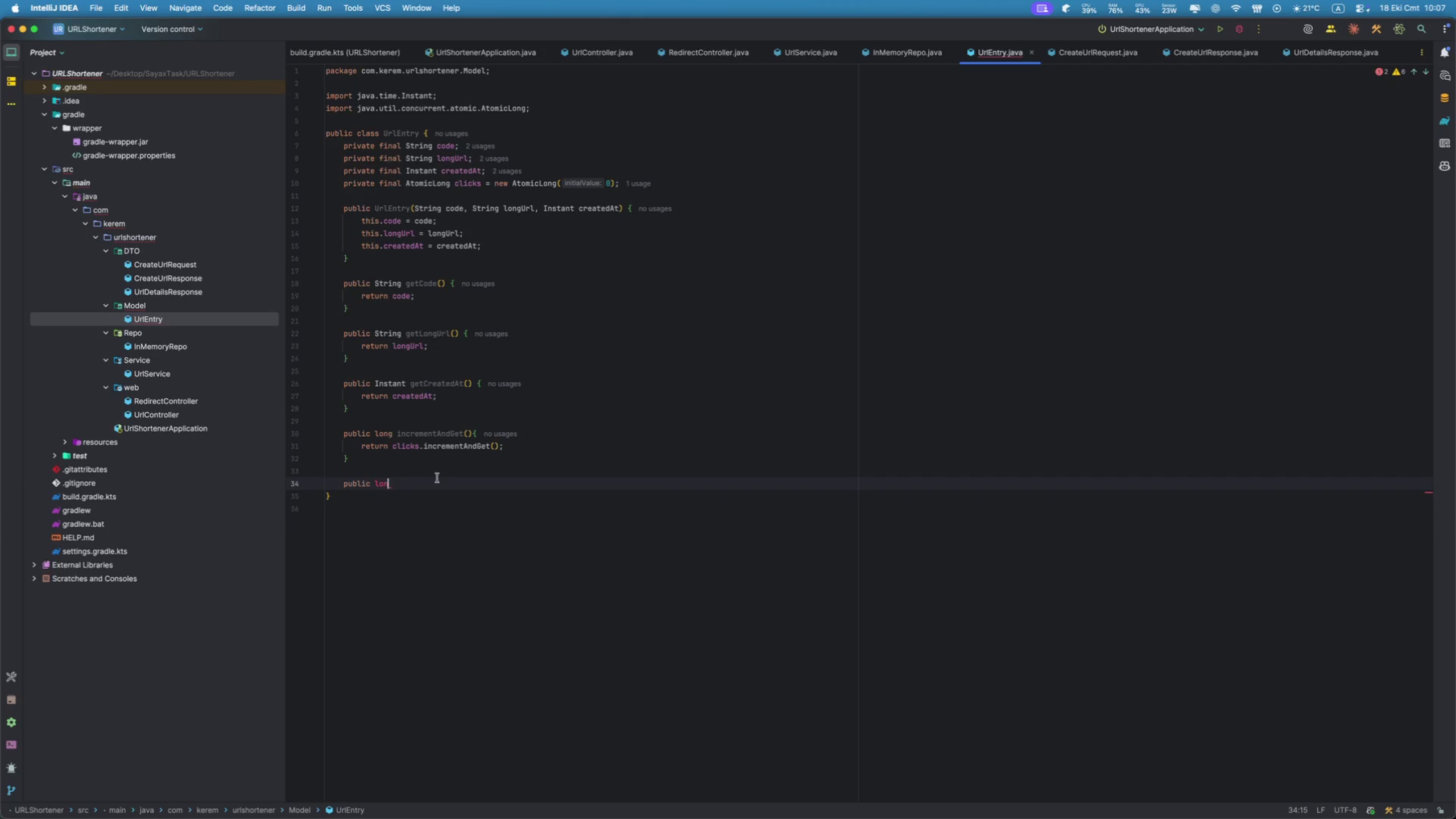 
type(g getClicks()
 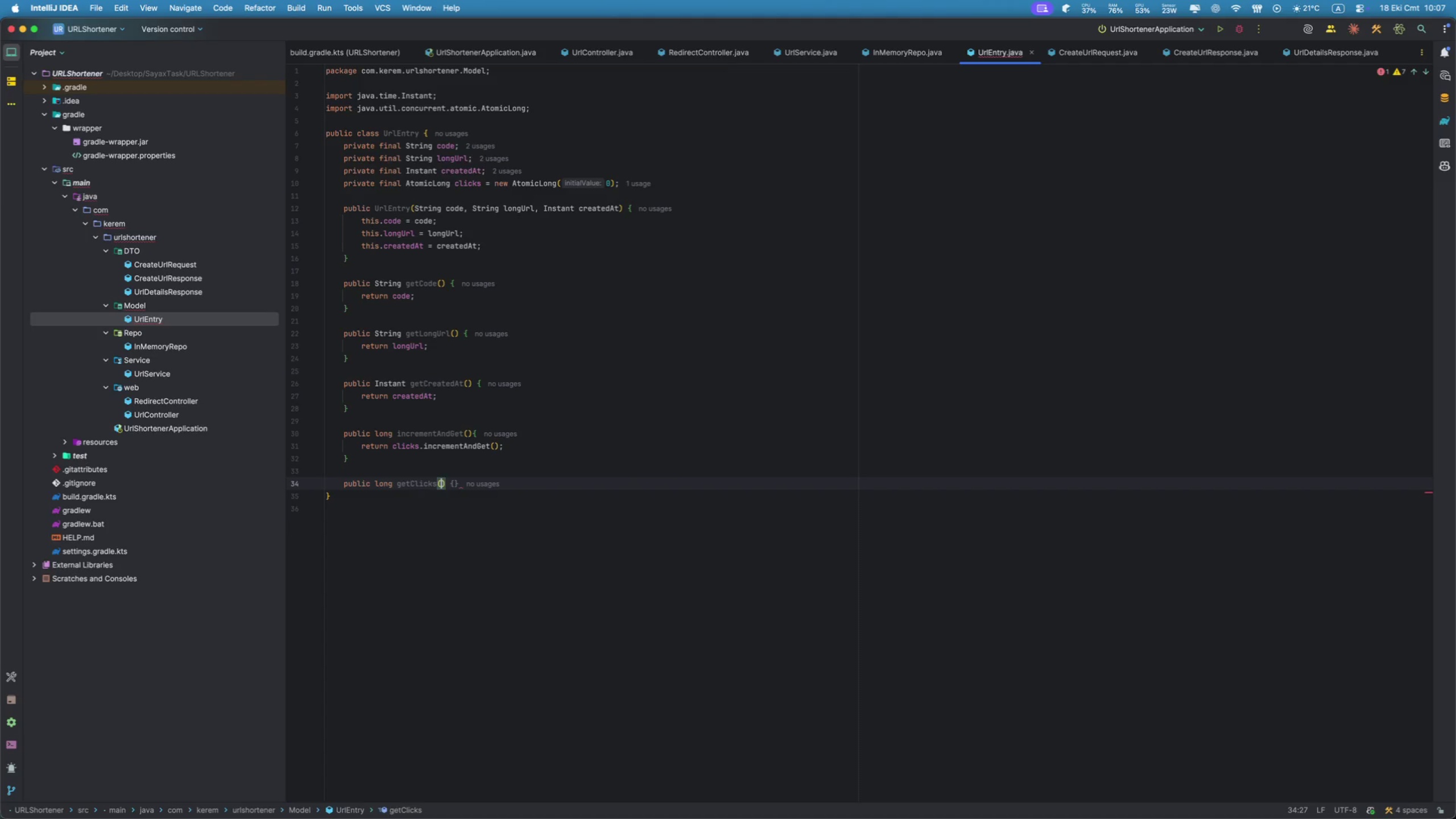 
key(ArrowRight)
 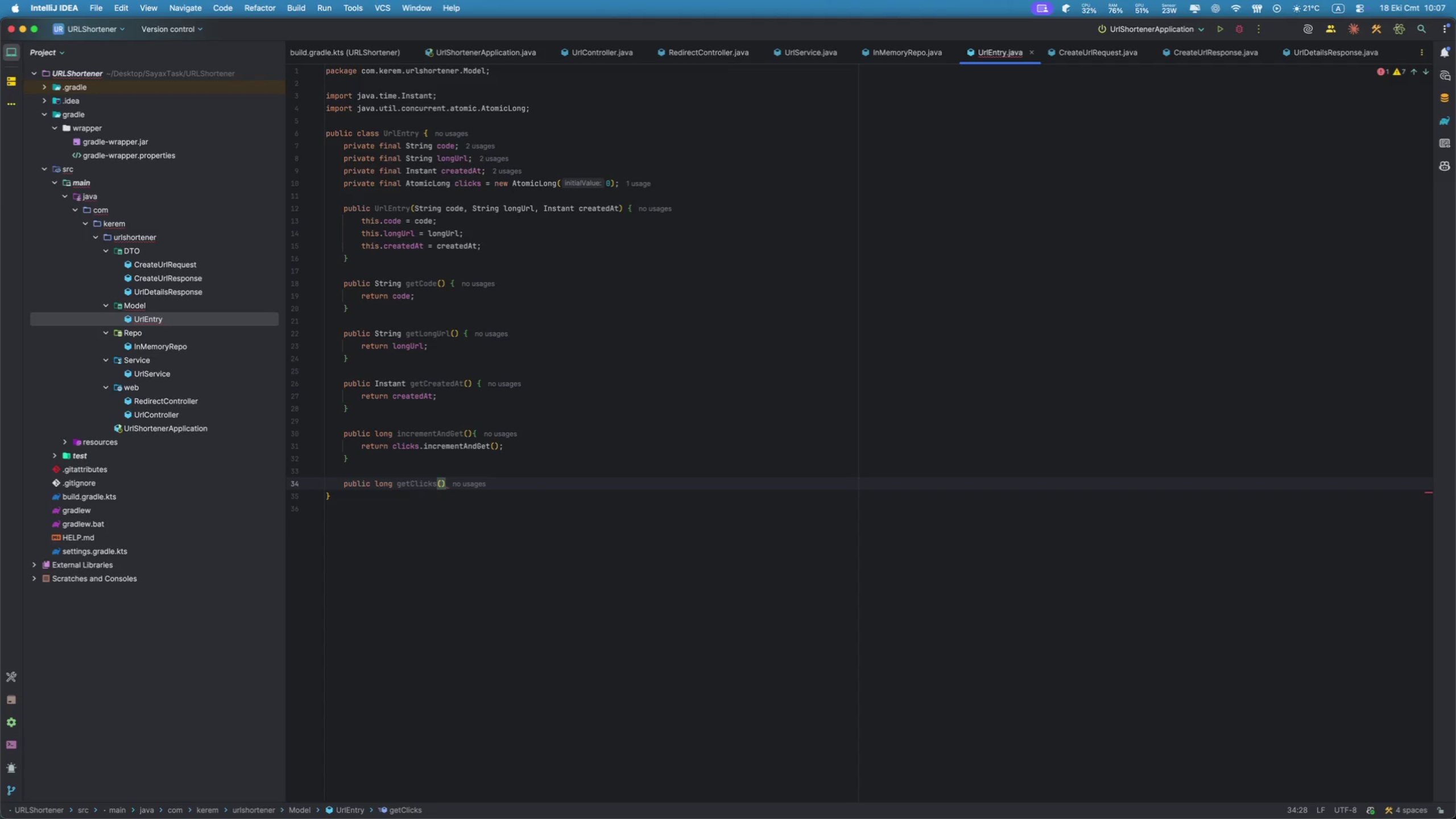 
key(Shift+BracketLeft)
 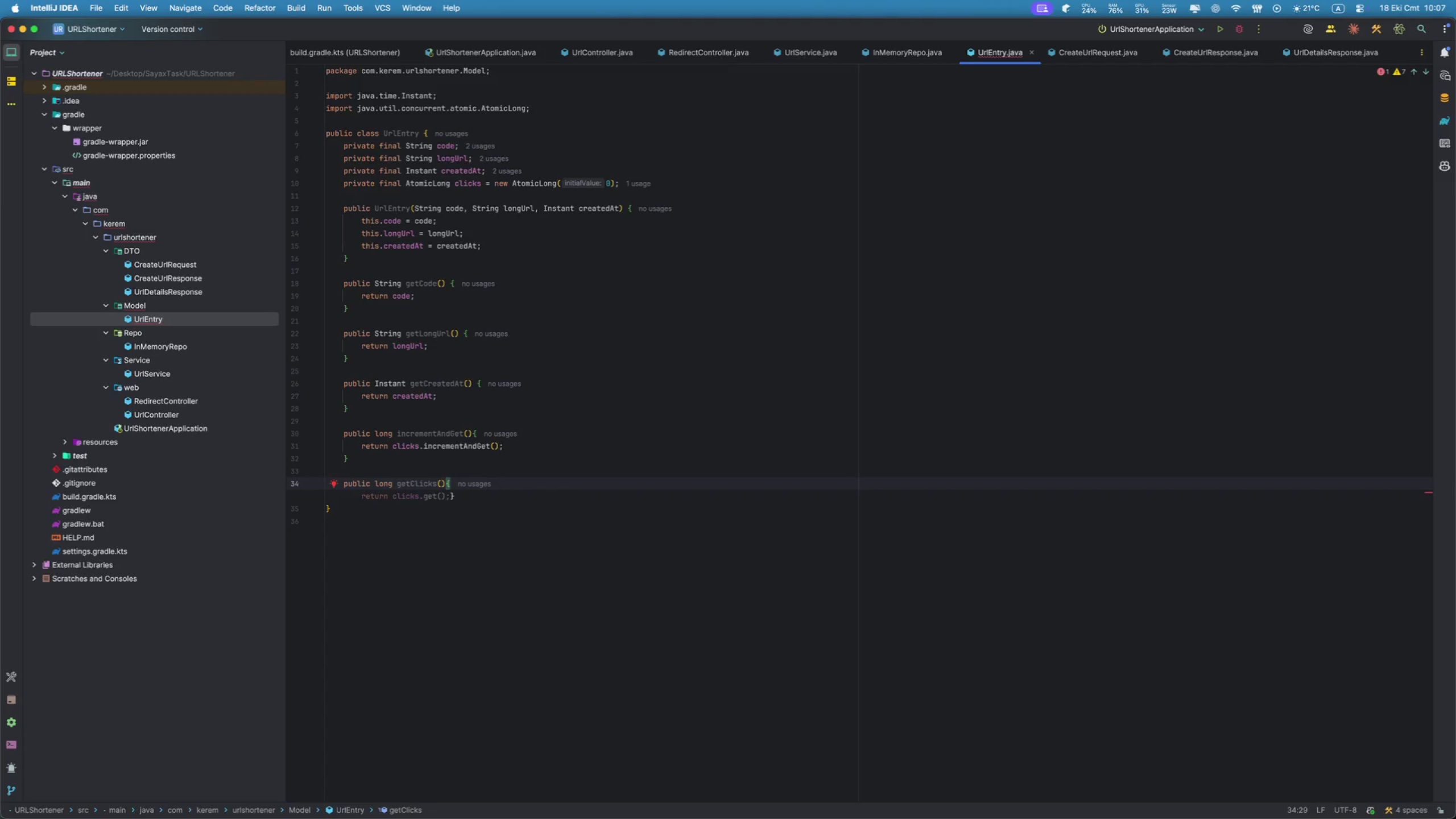 
key(Tab)
 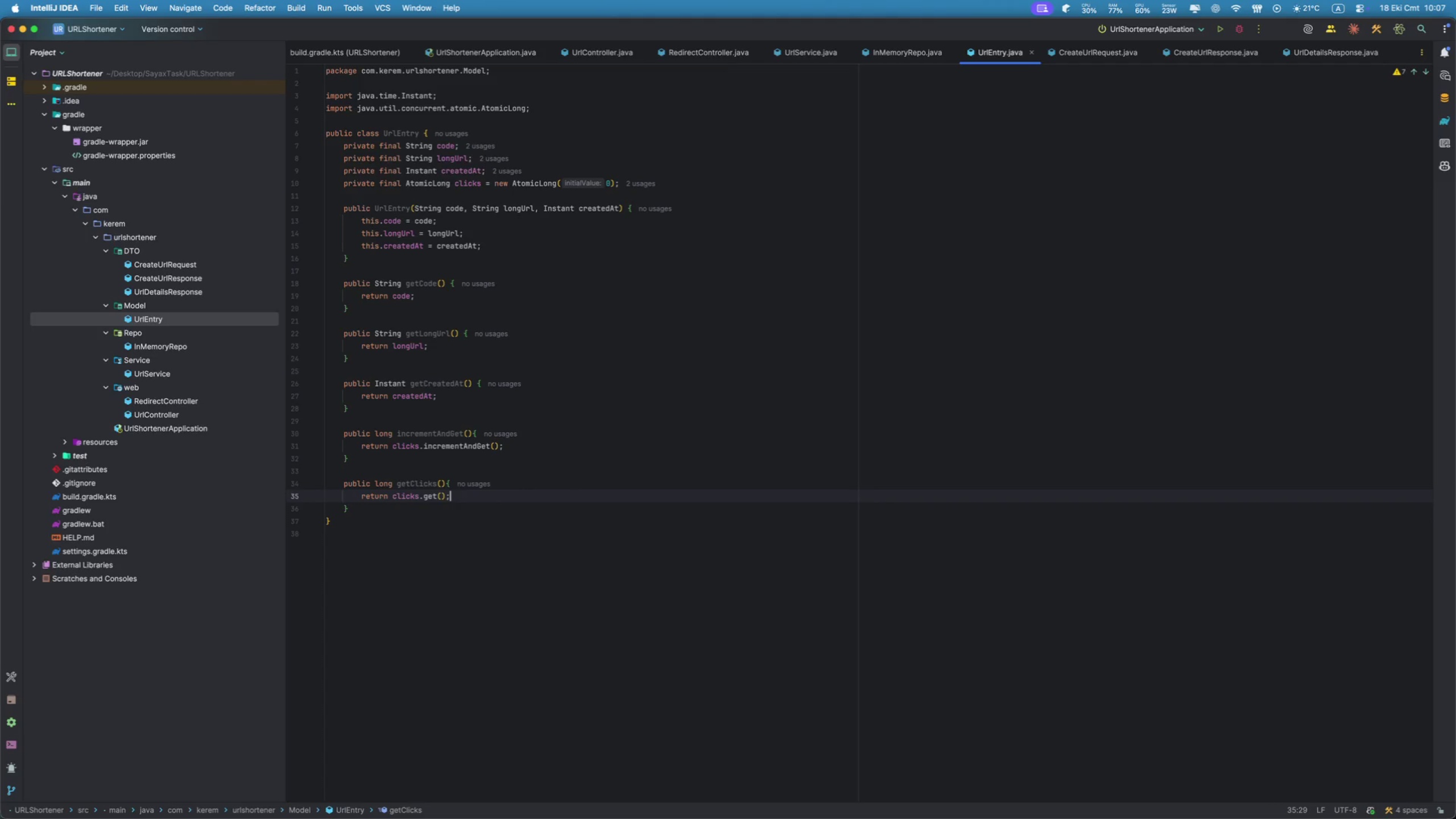 
key(Alt+Meta+L)
 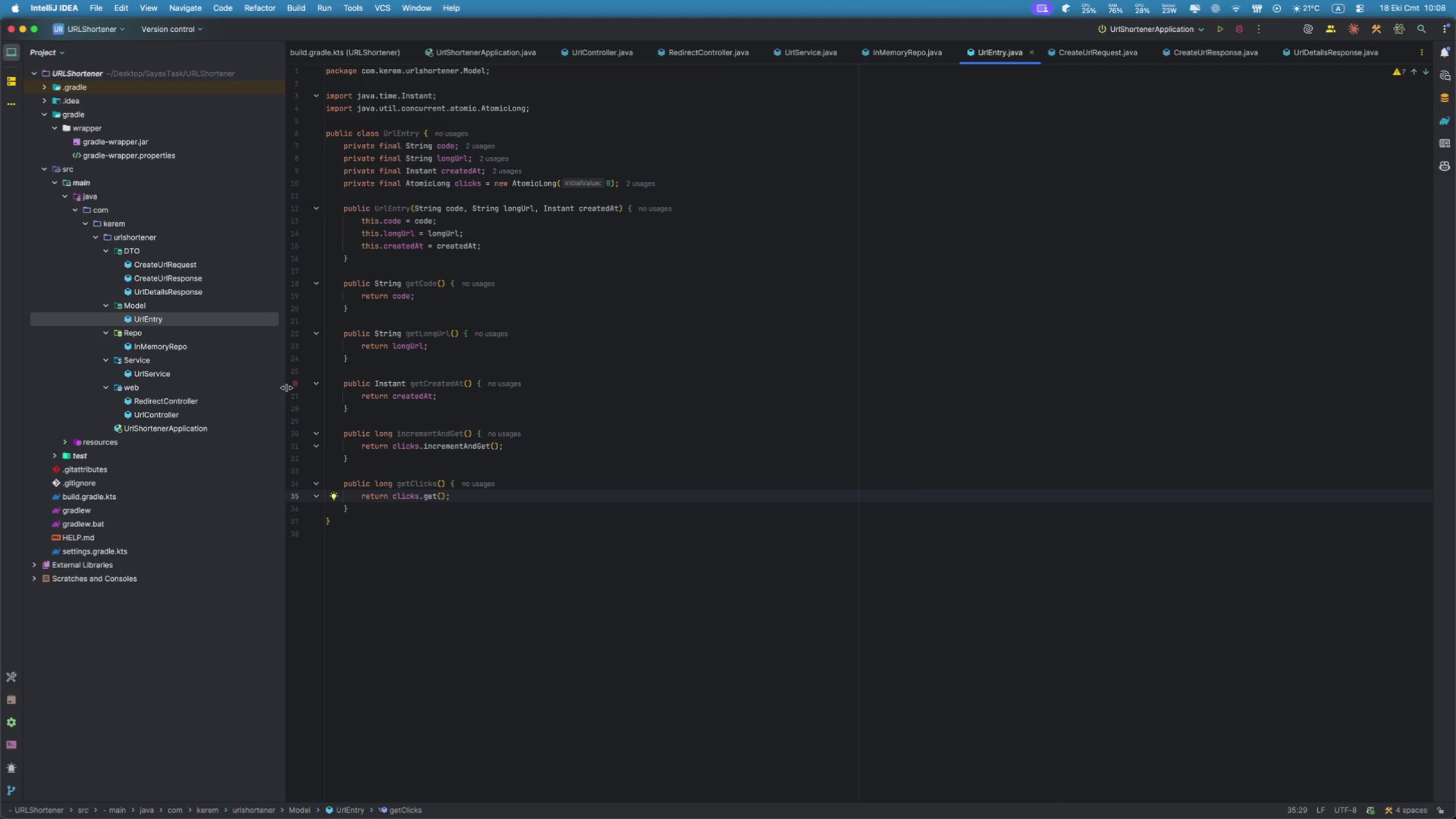 
wait(7.56)
 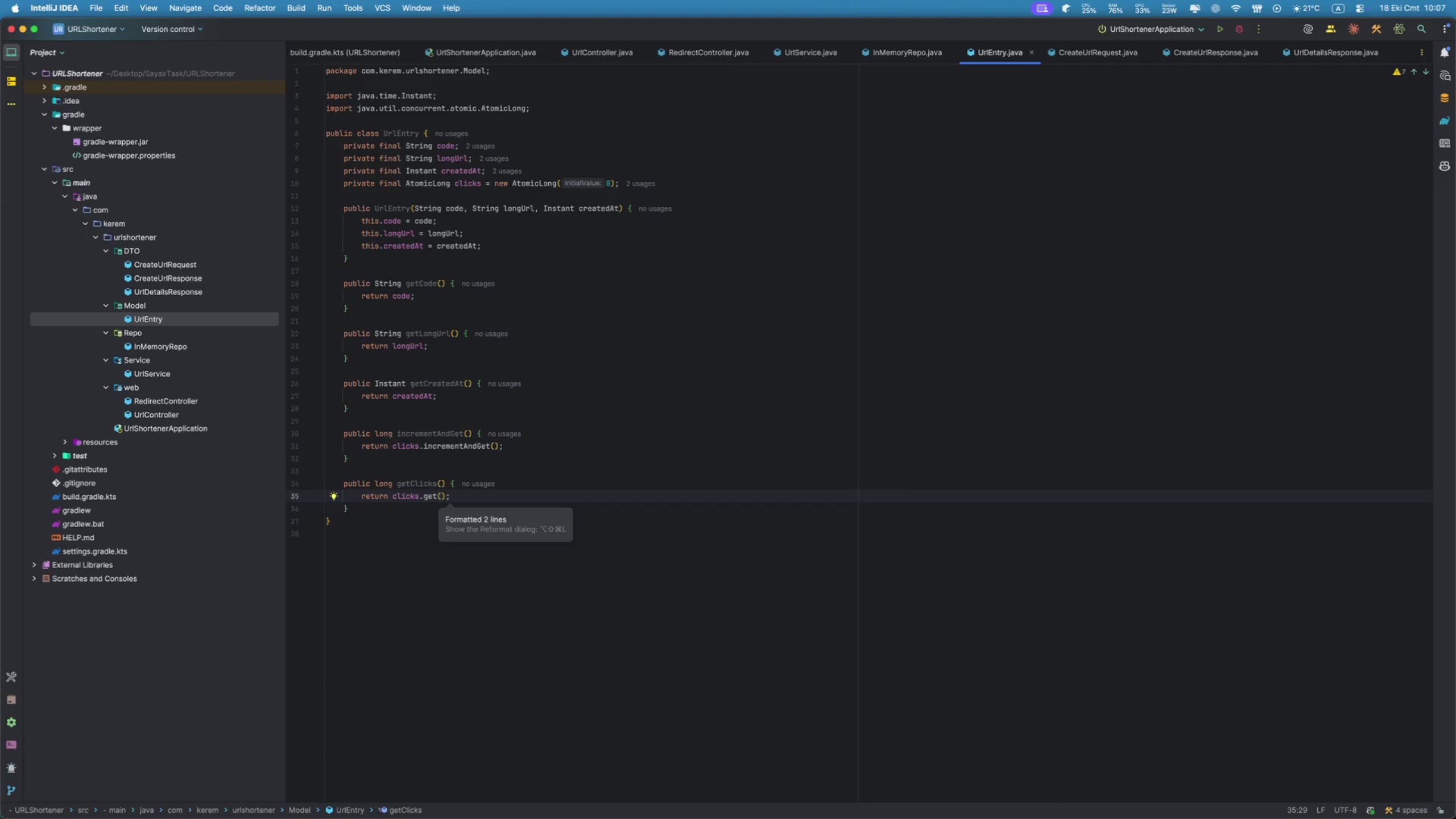 
double_click([173, 348])
 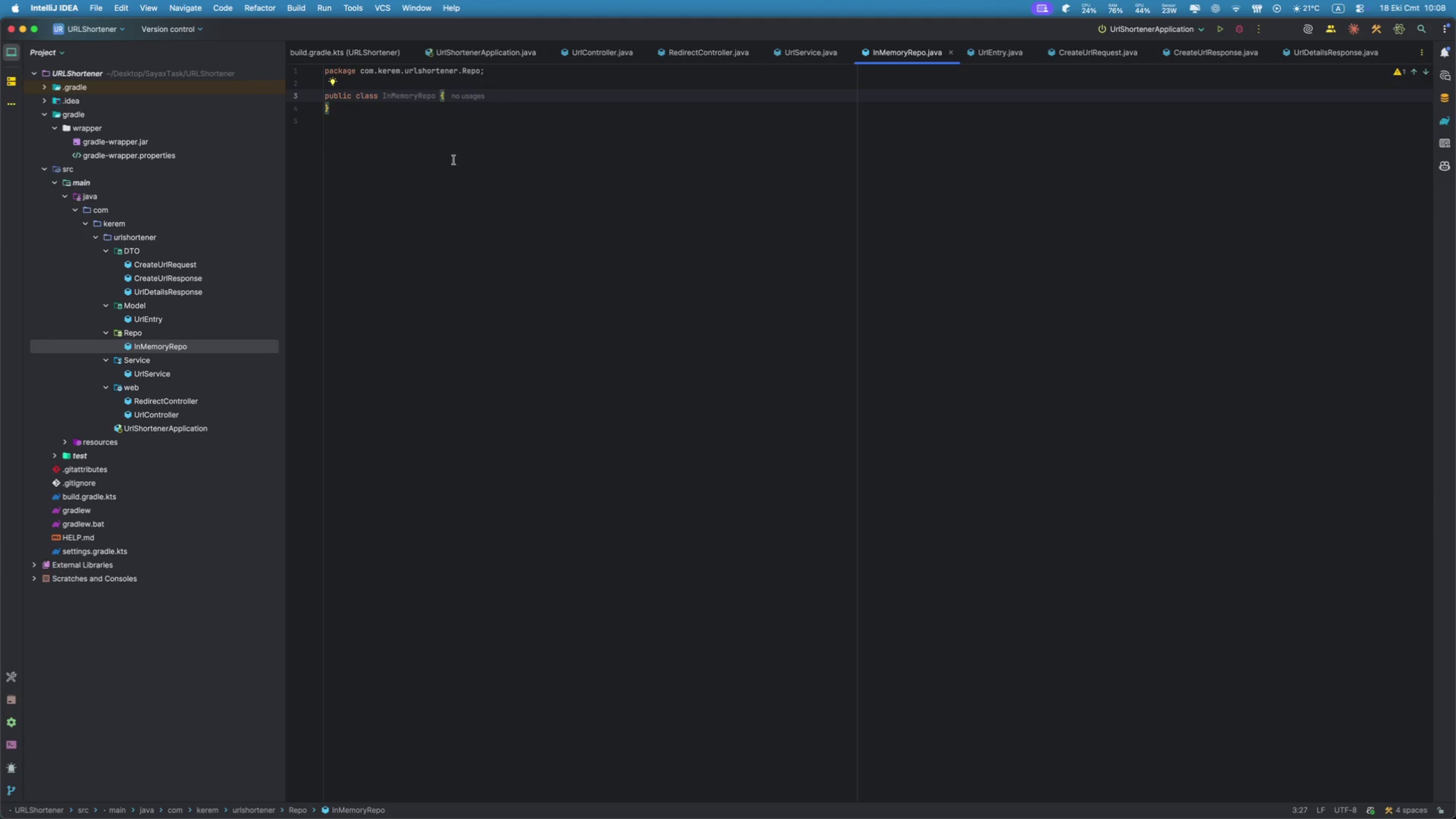 
key(ArrowRight)
 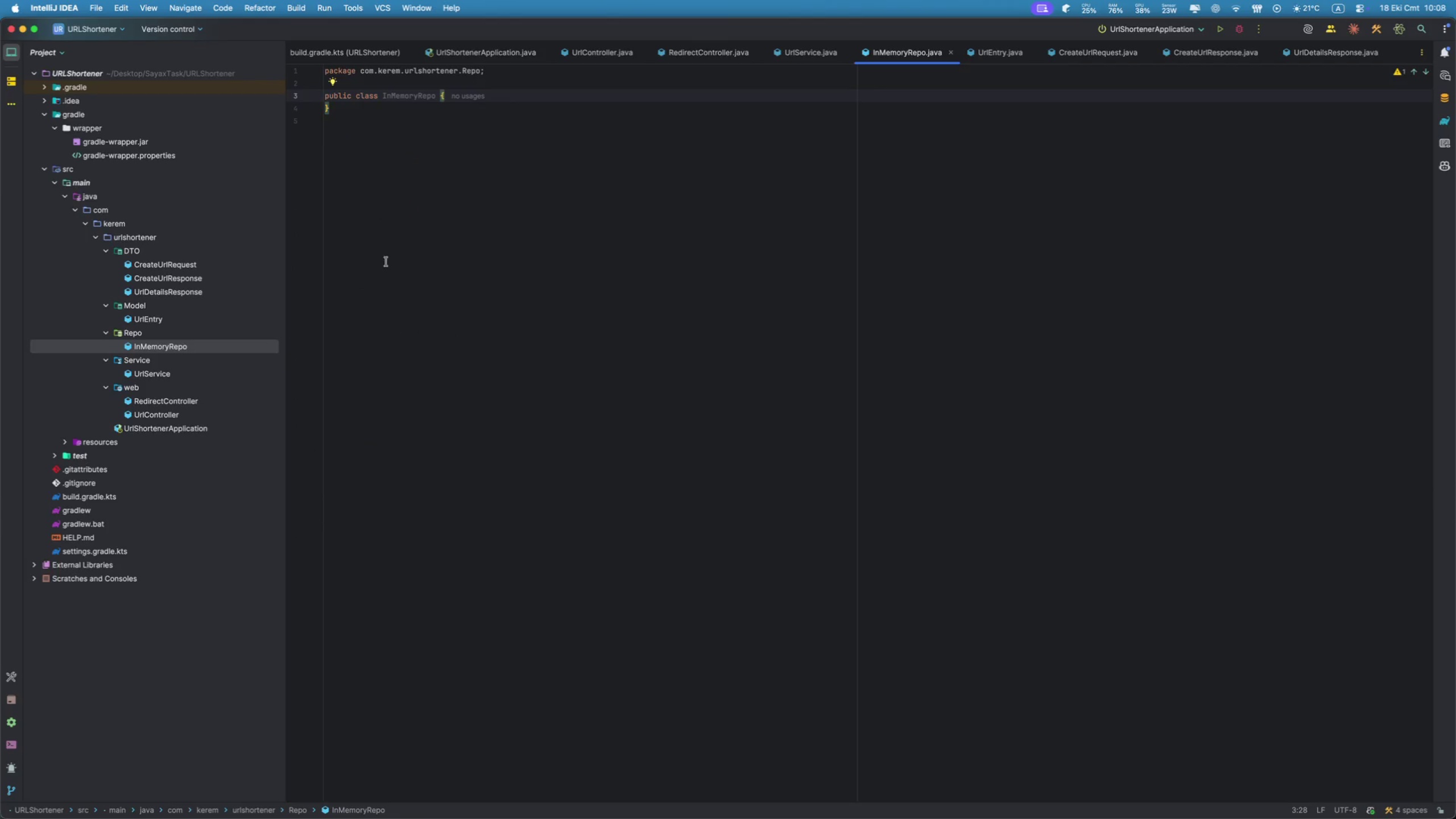 
double_click([179, 318])
 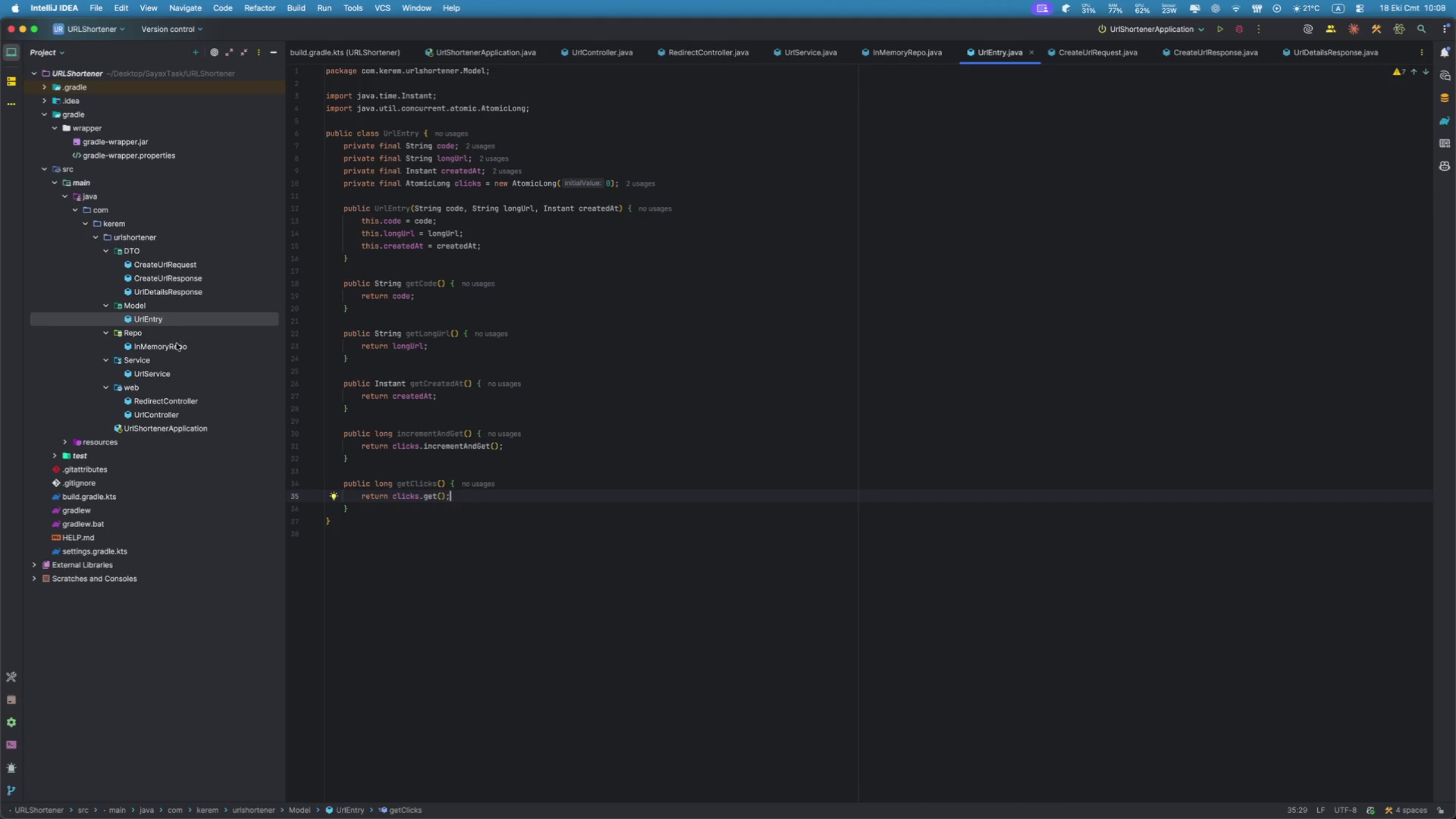 
double_click([176, 346])
 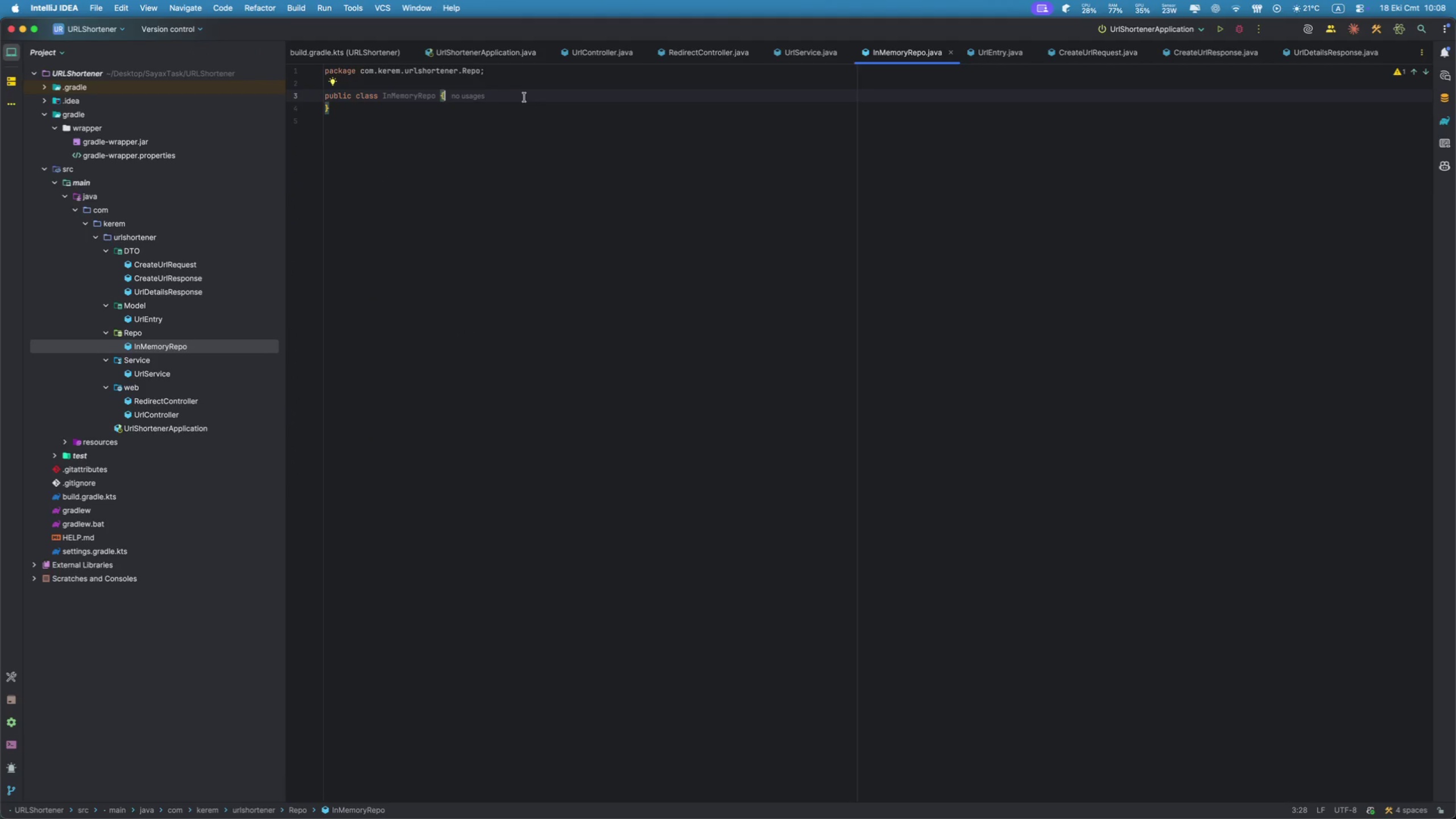 
key(Enter)
 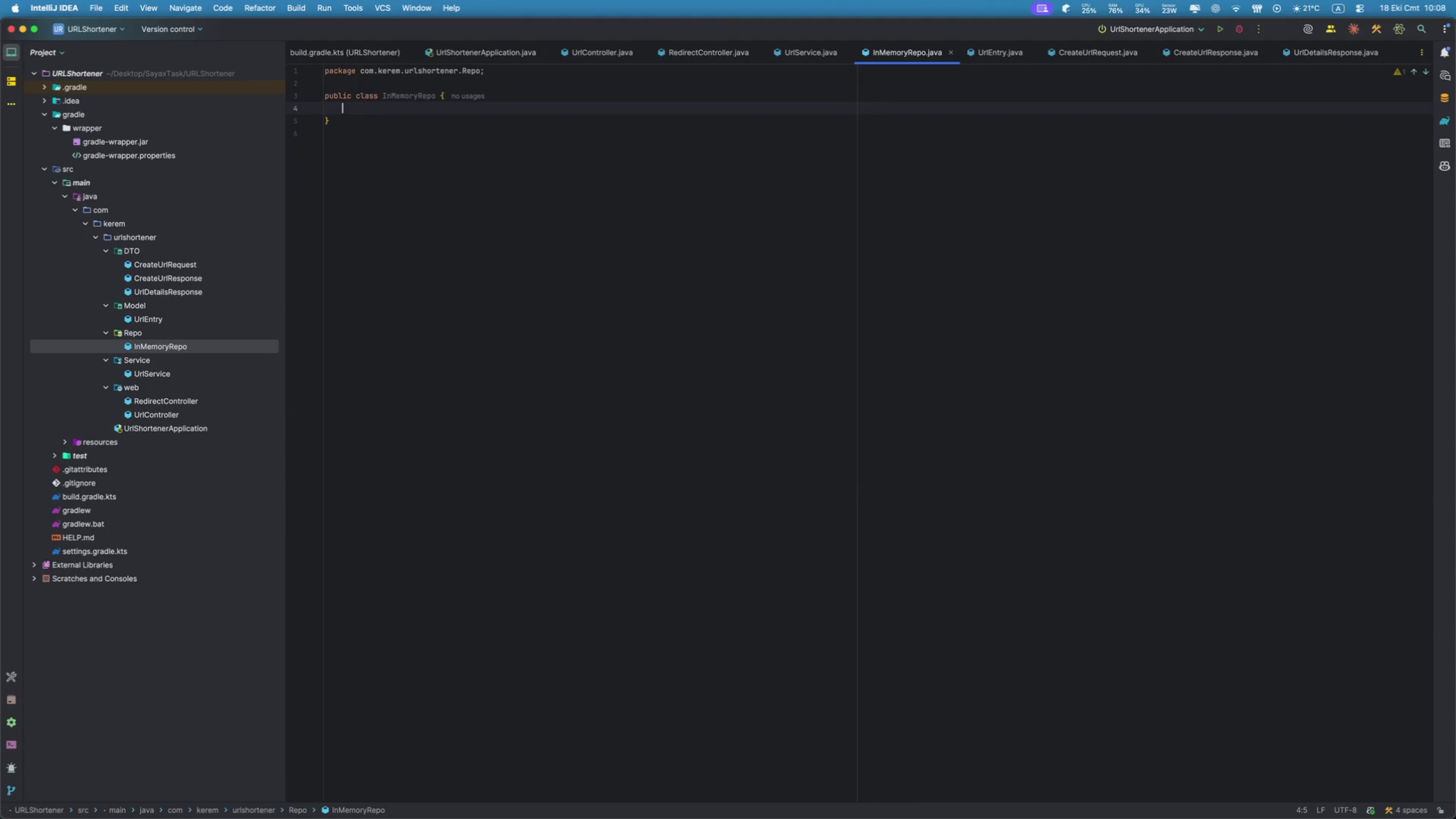 
type(pr)
 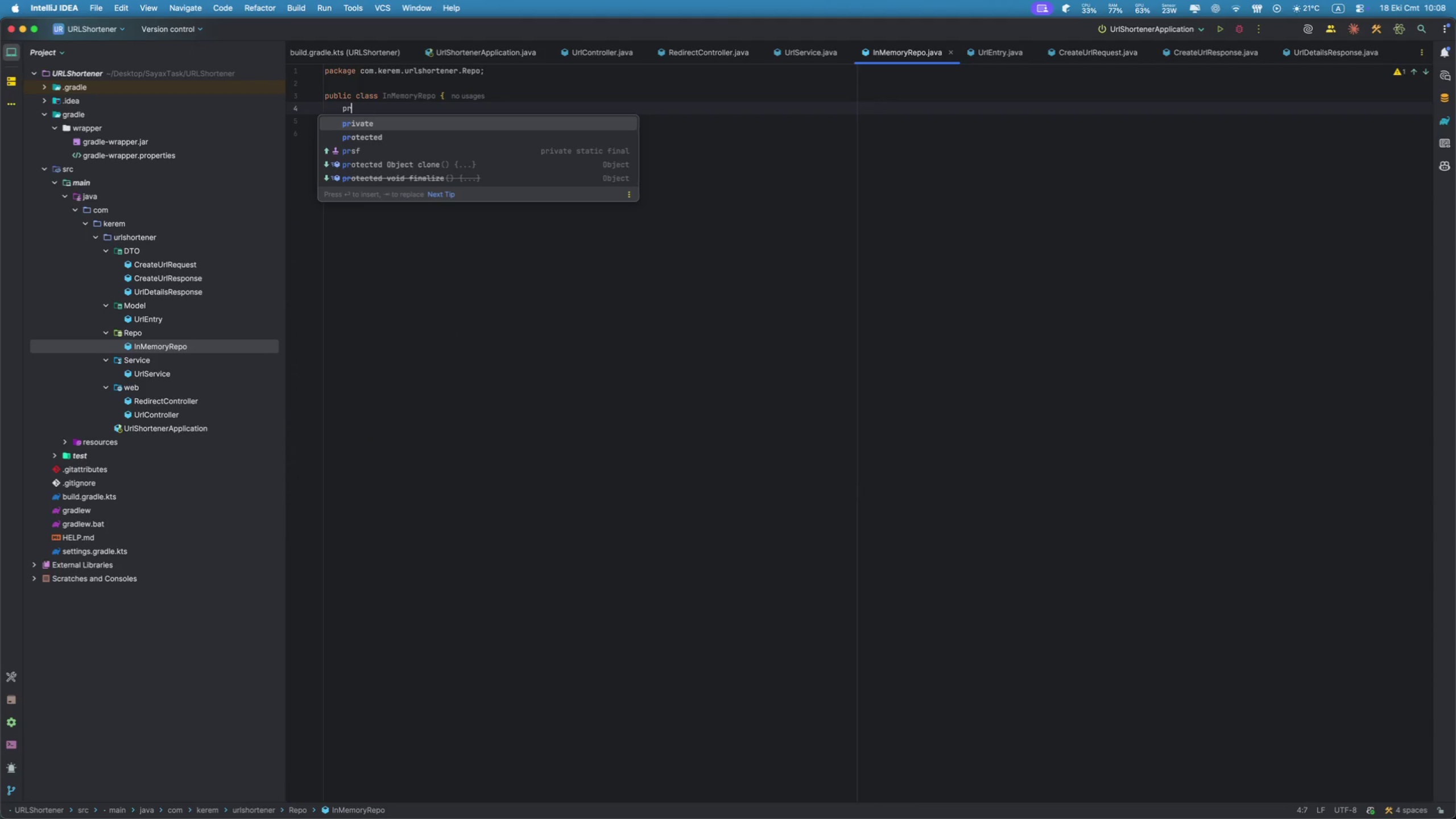 
key(Enter)
 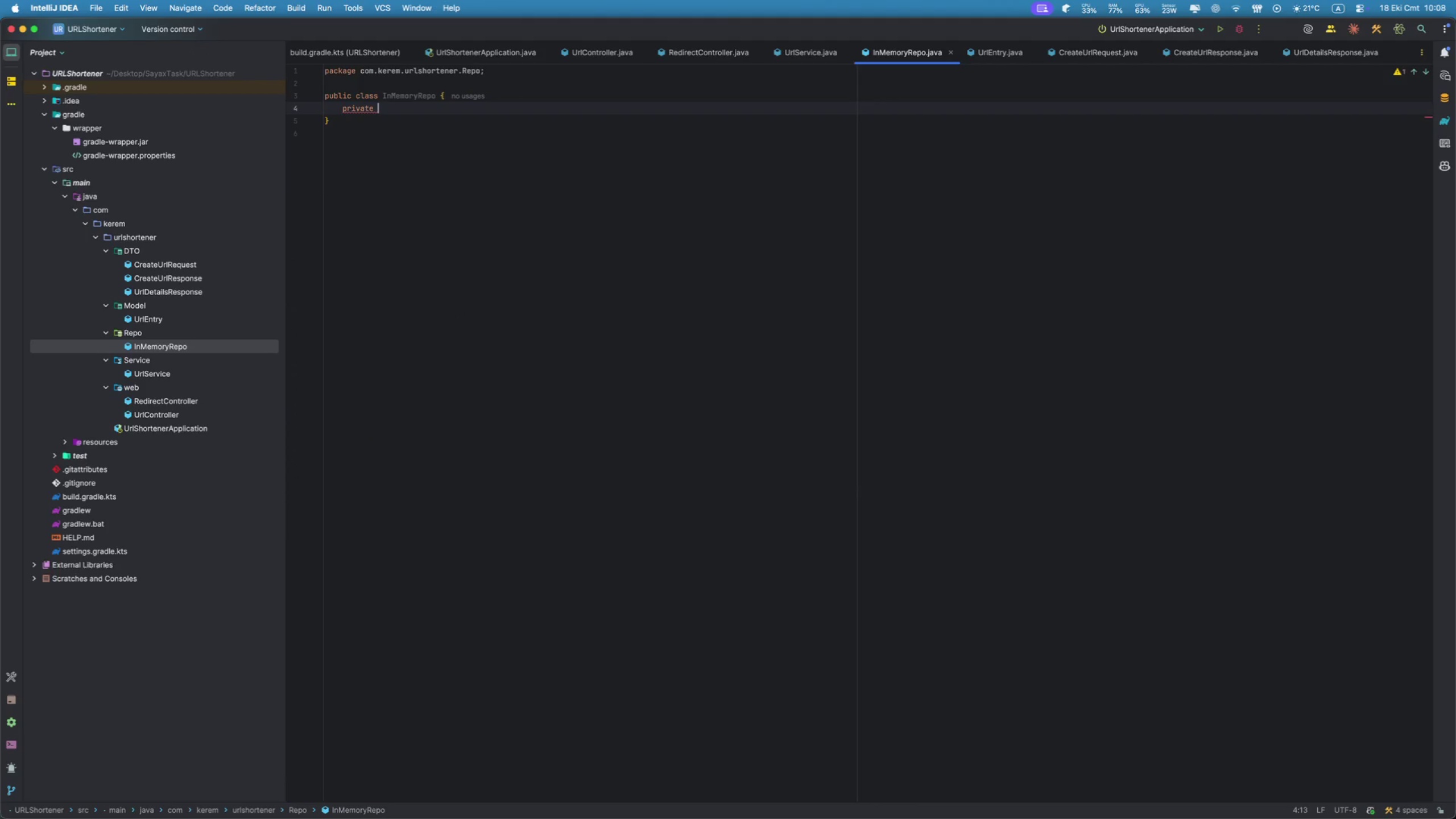 
key(D)
 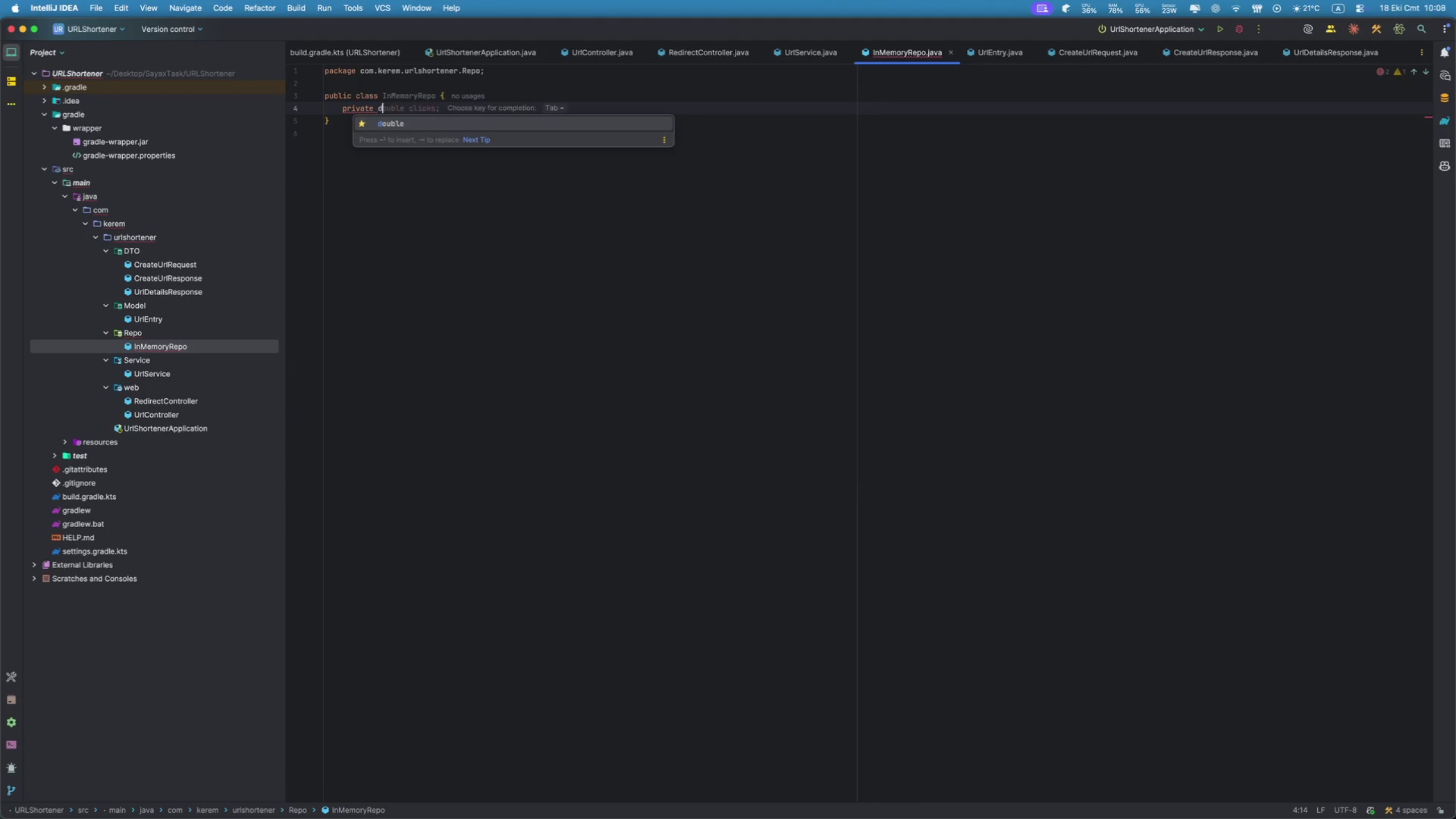 
key(Backspace)
 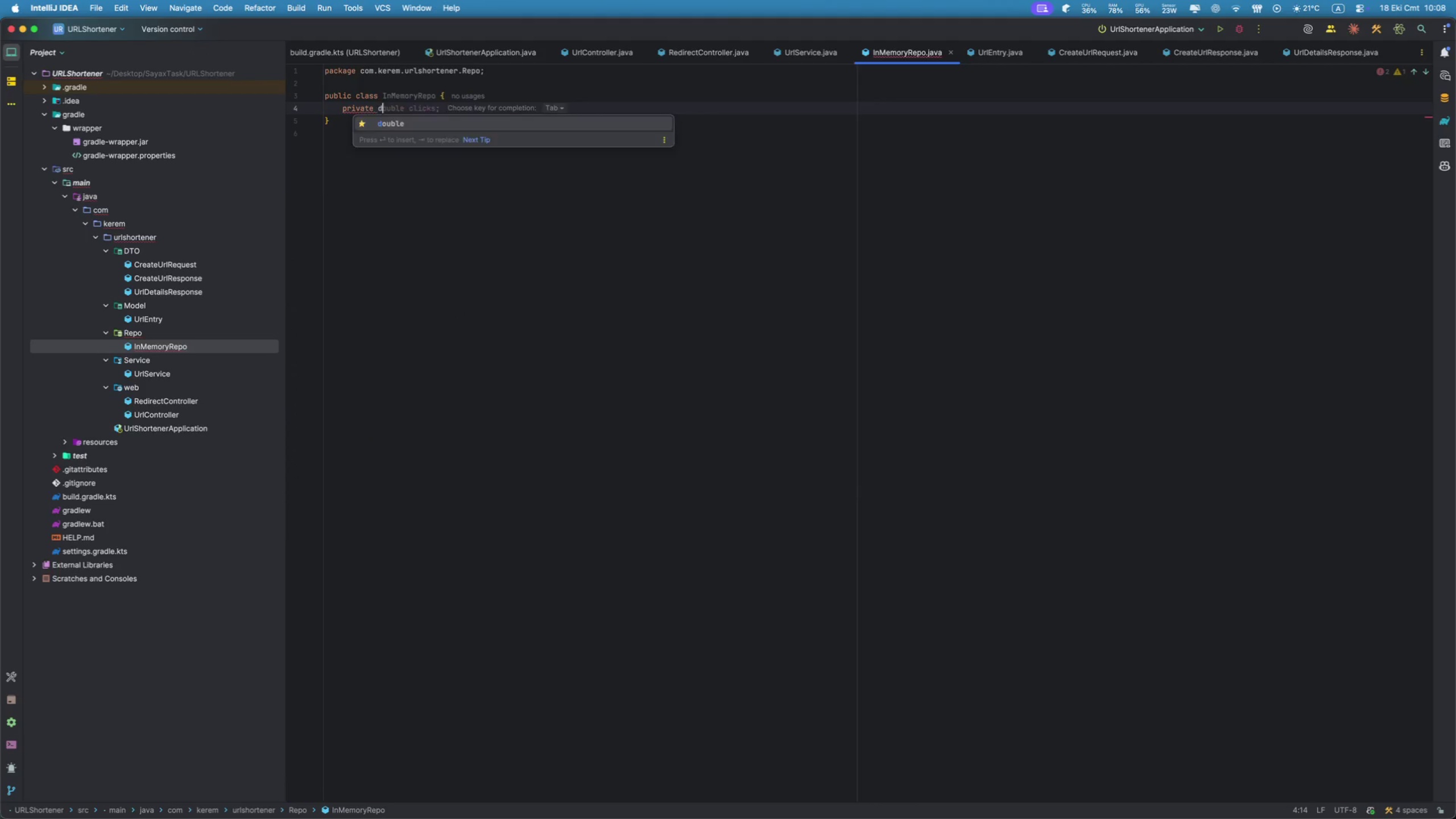 
key(F)
 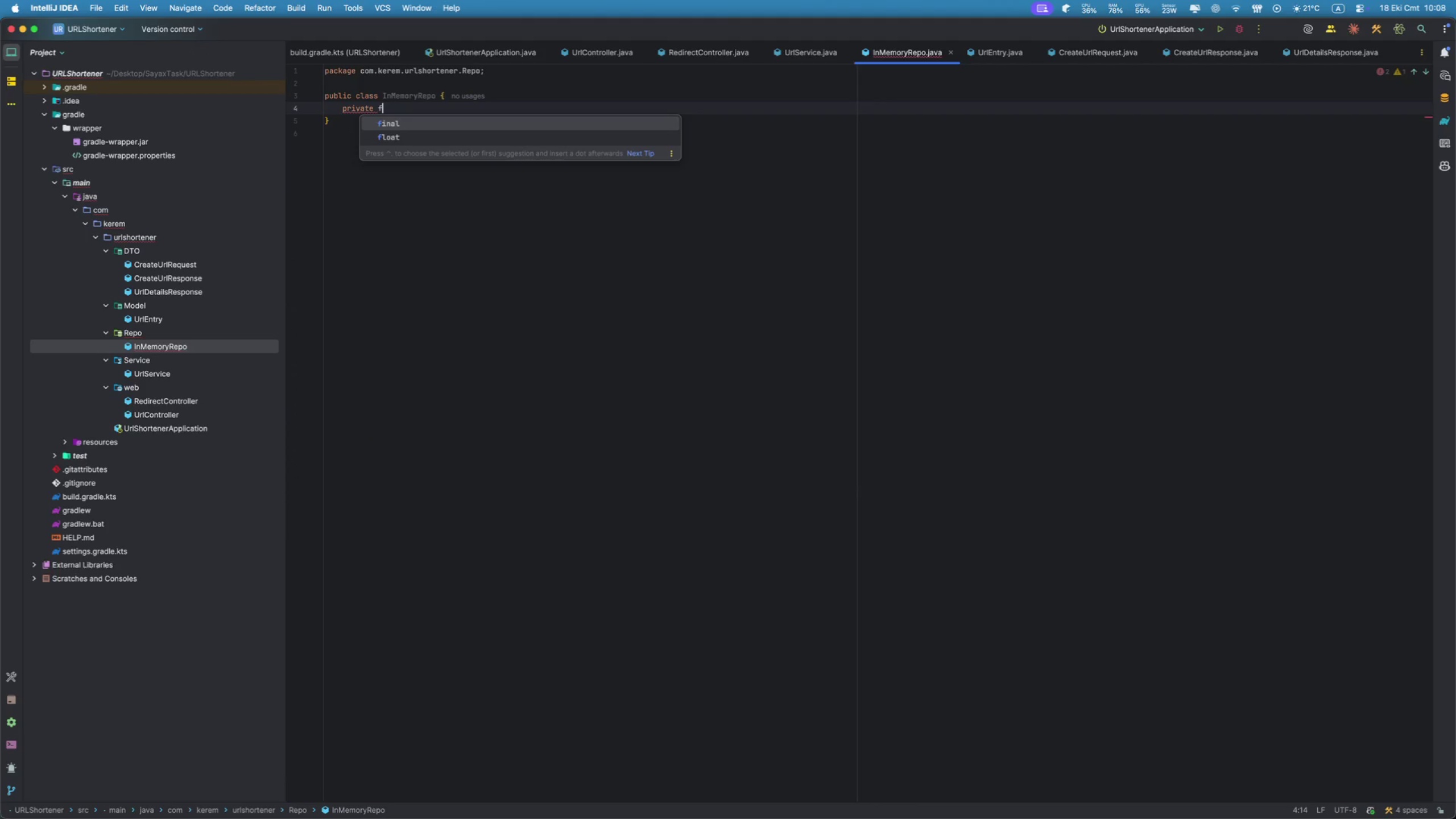 
key(Enter)
 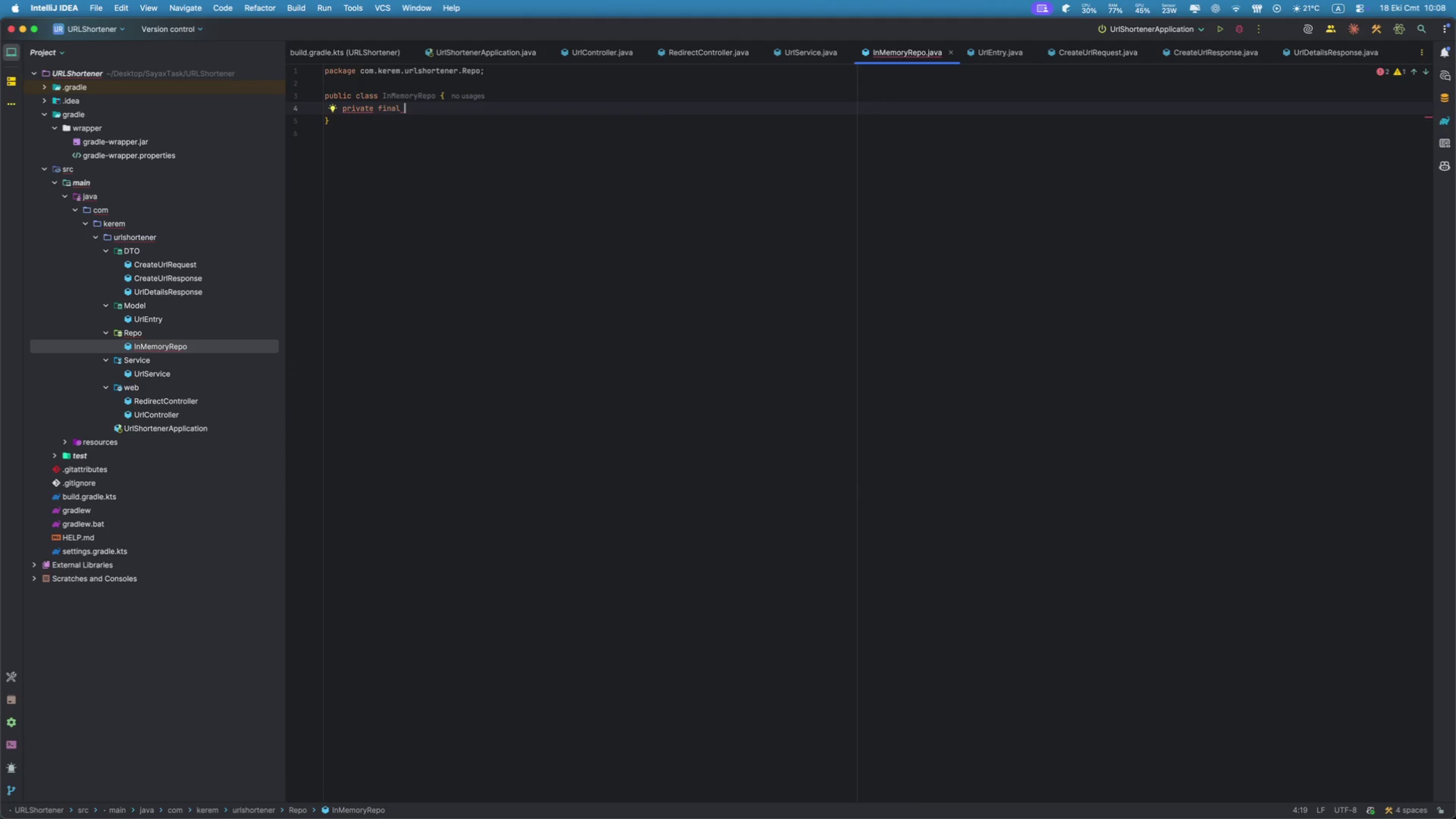 
type(Ma)
 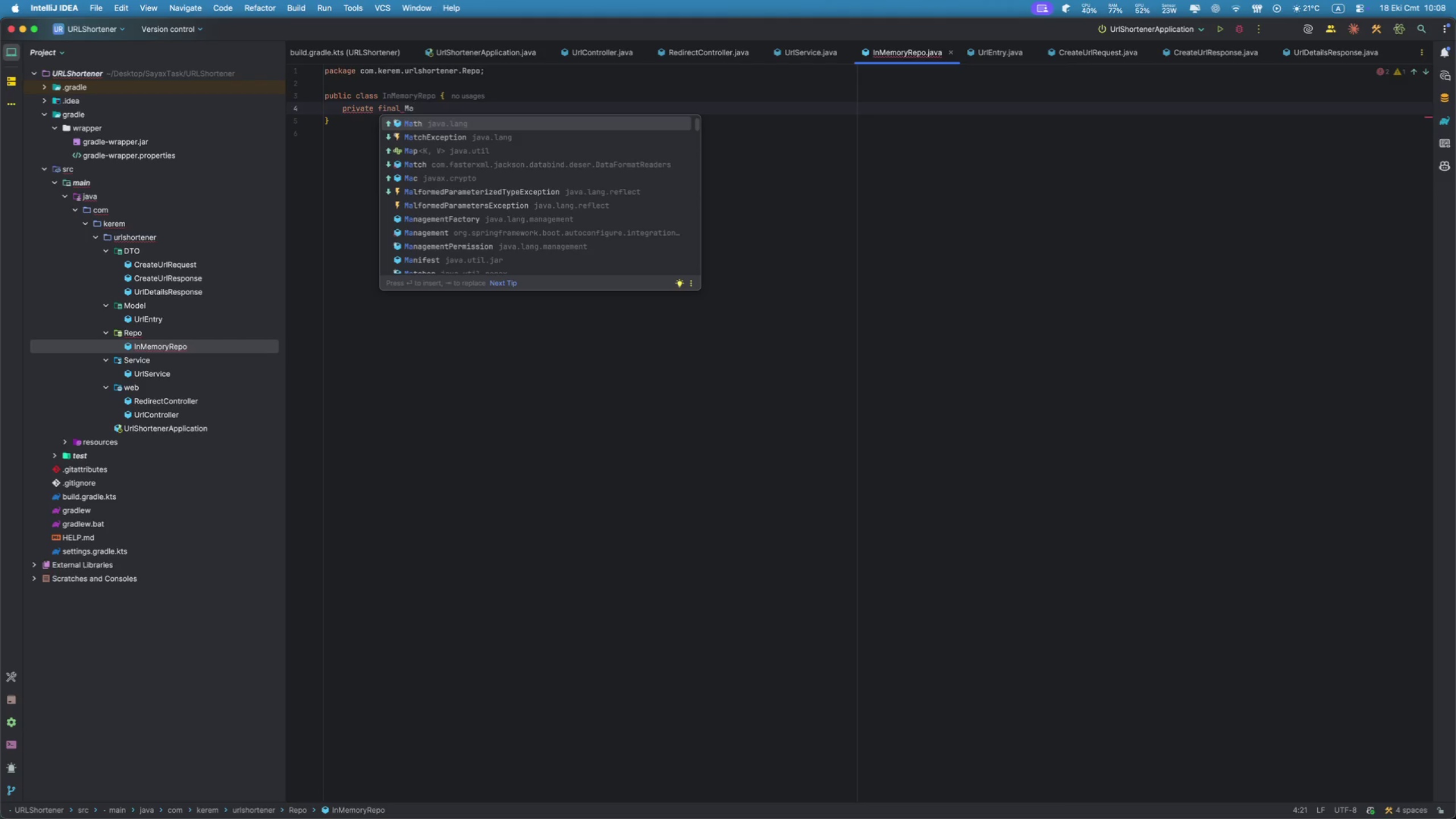 
key(ArrowDown)
 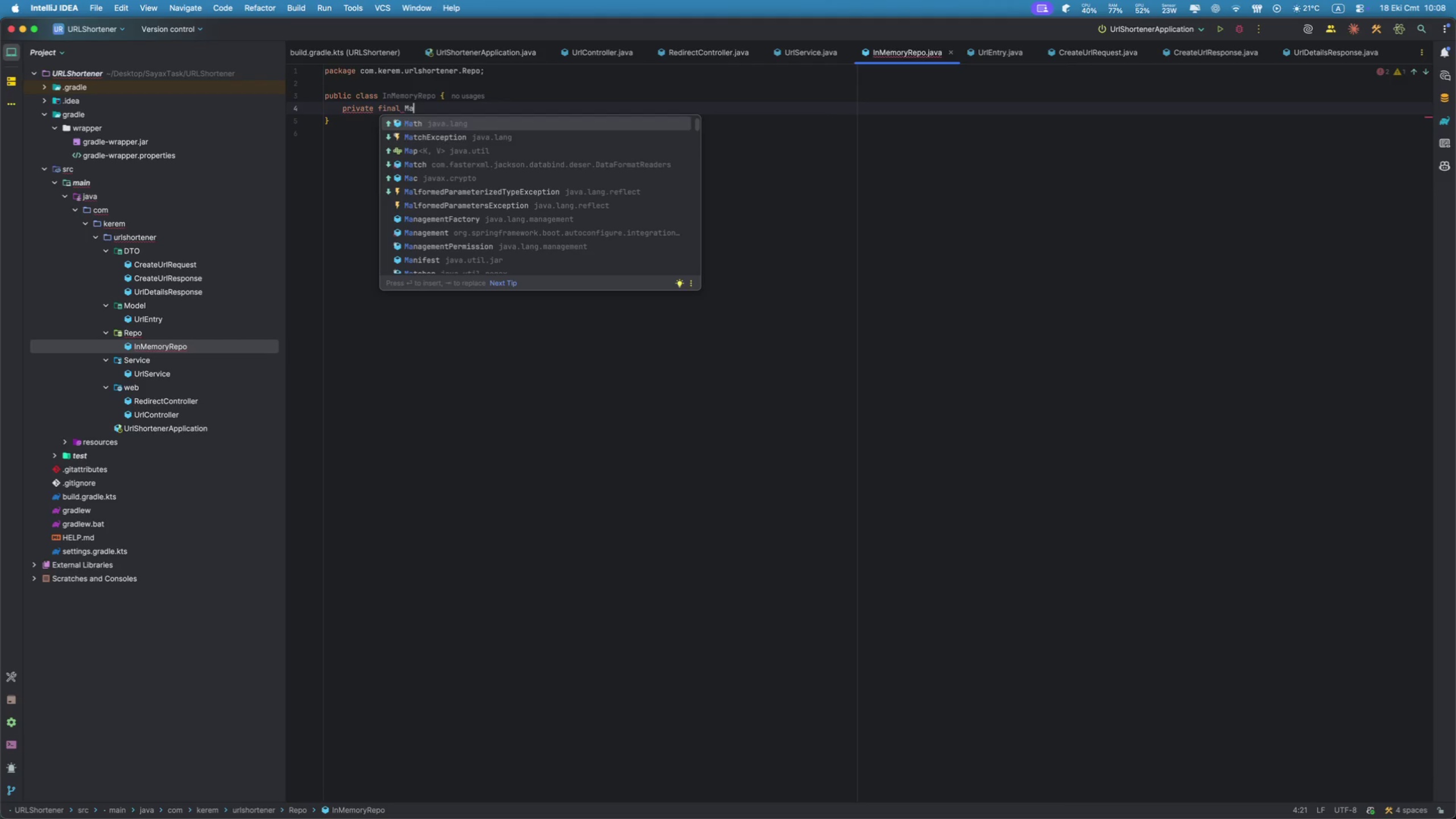 
key(ArrowDown)
 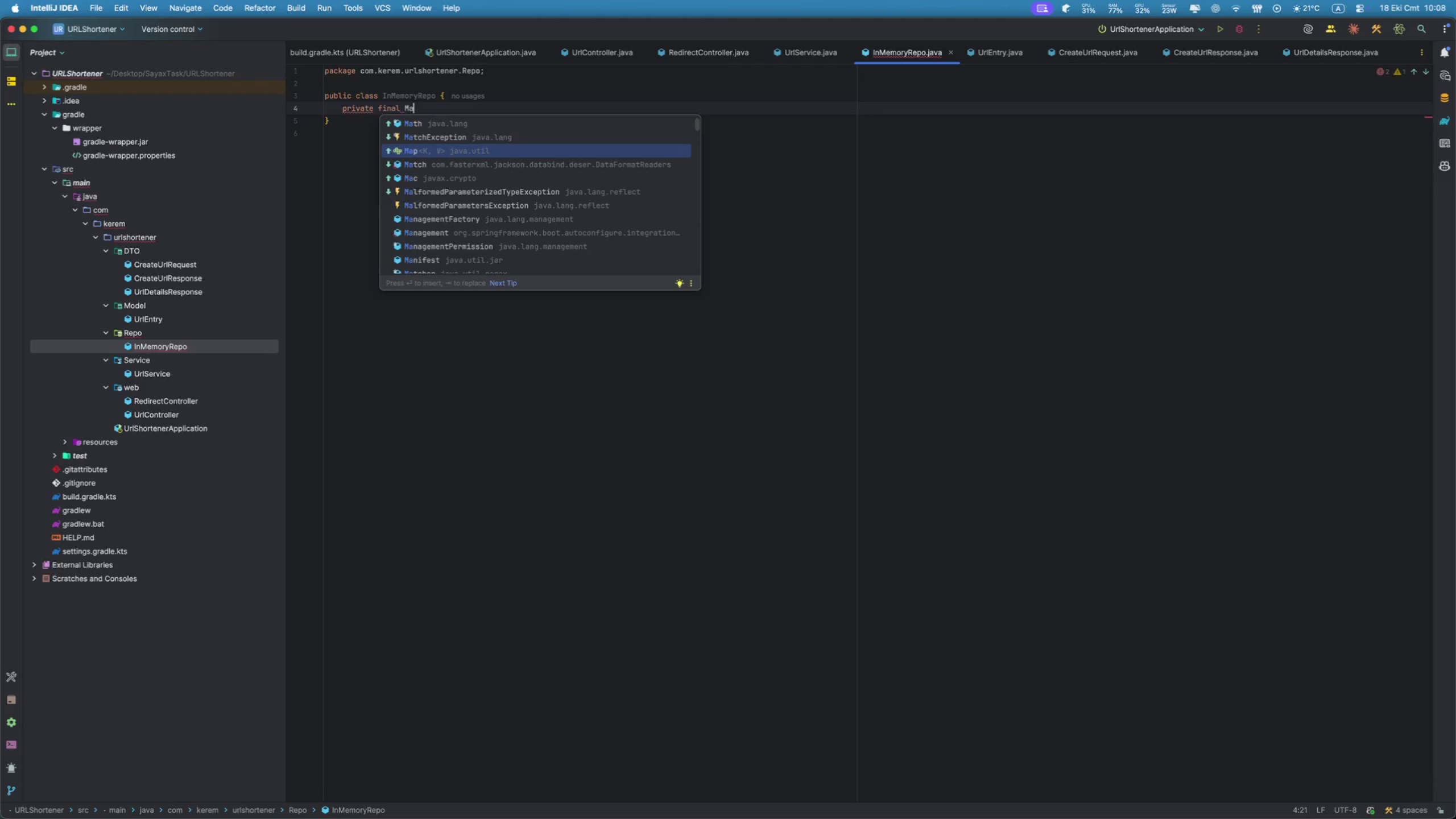 
key(Enter)
 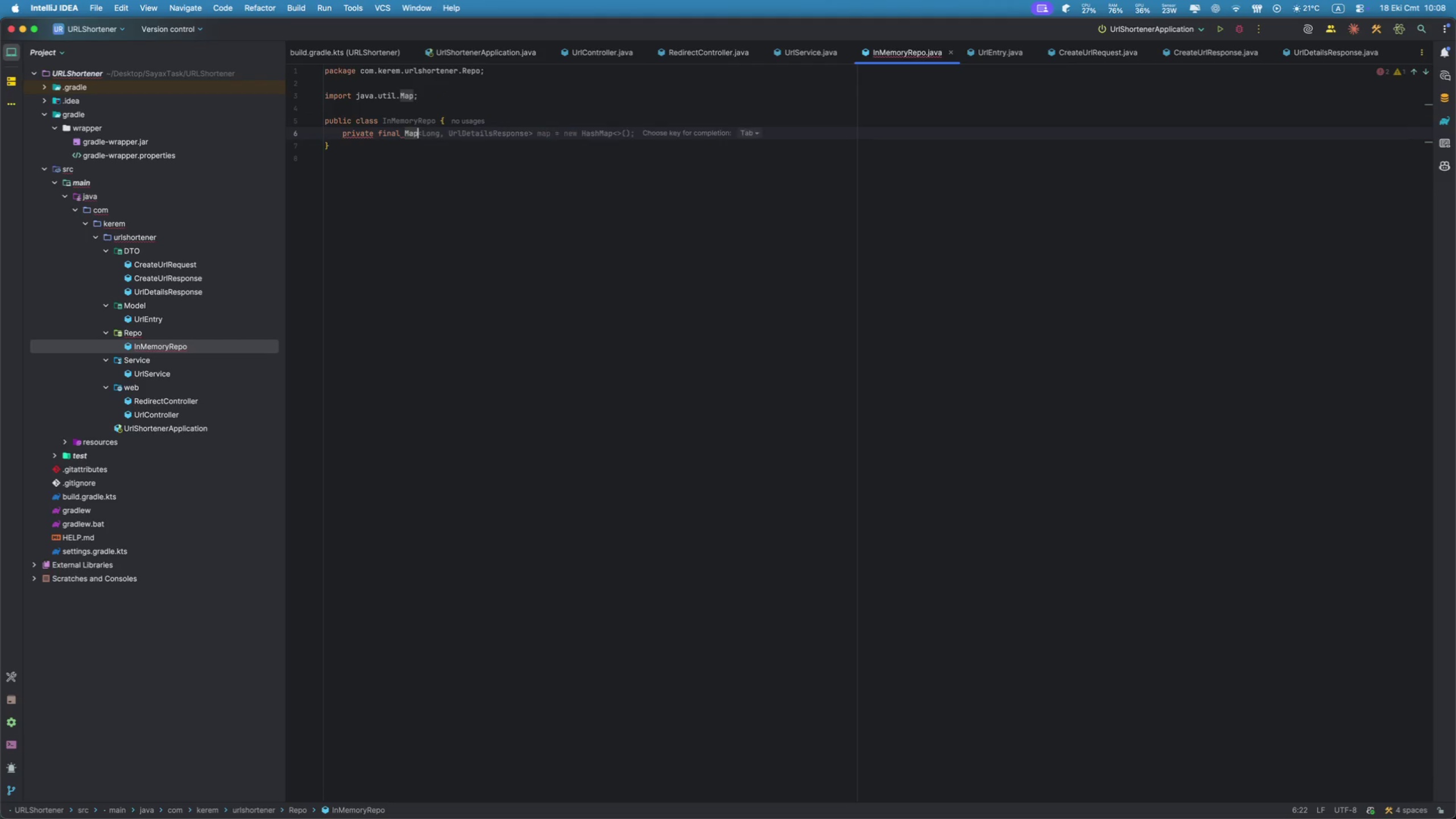 
hold_key(key=ShiftRight, duration=0.51)
 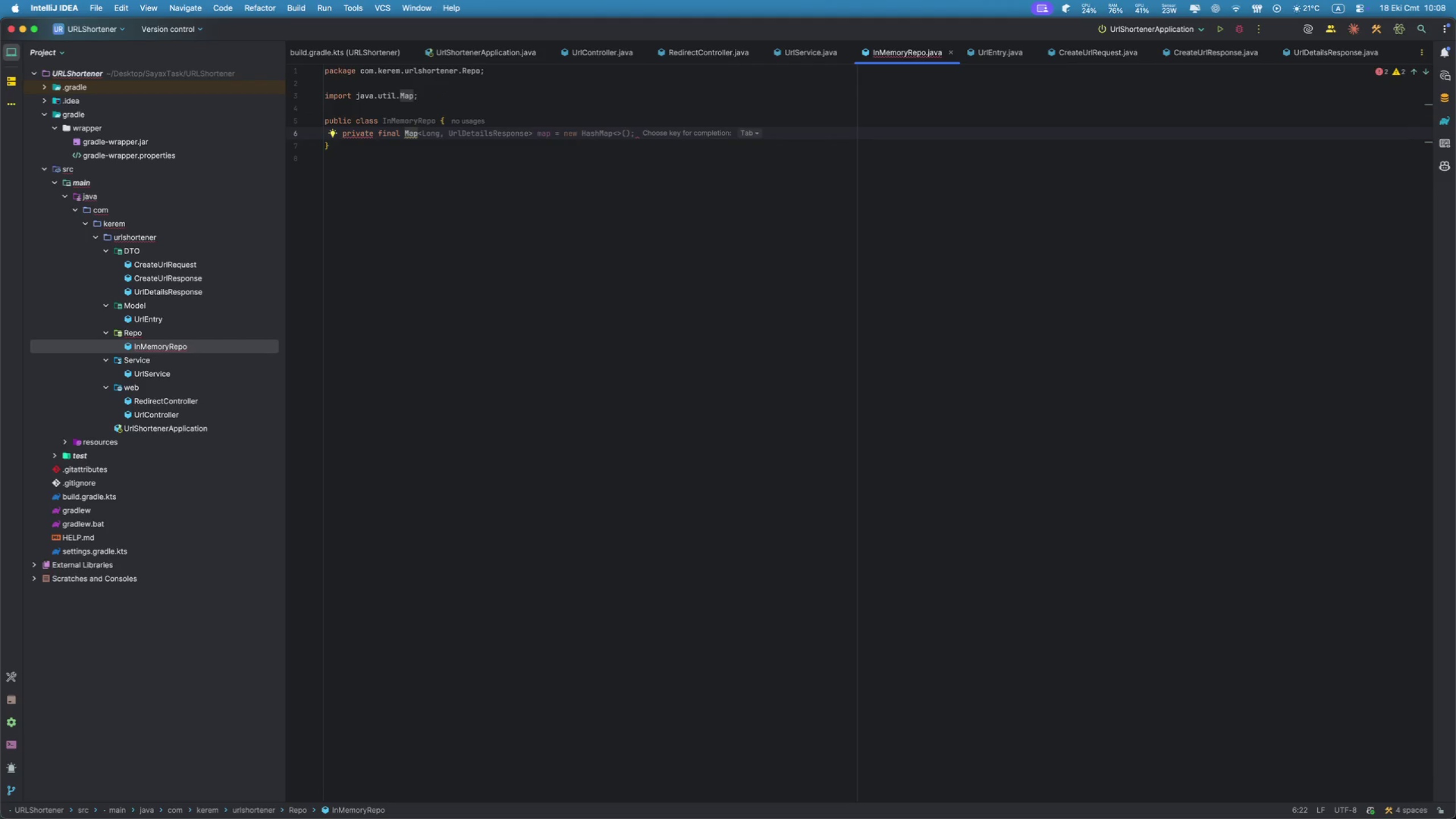 
key(Comma)
 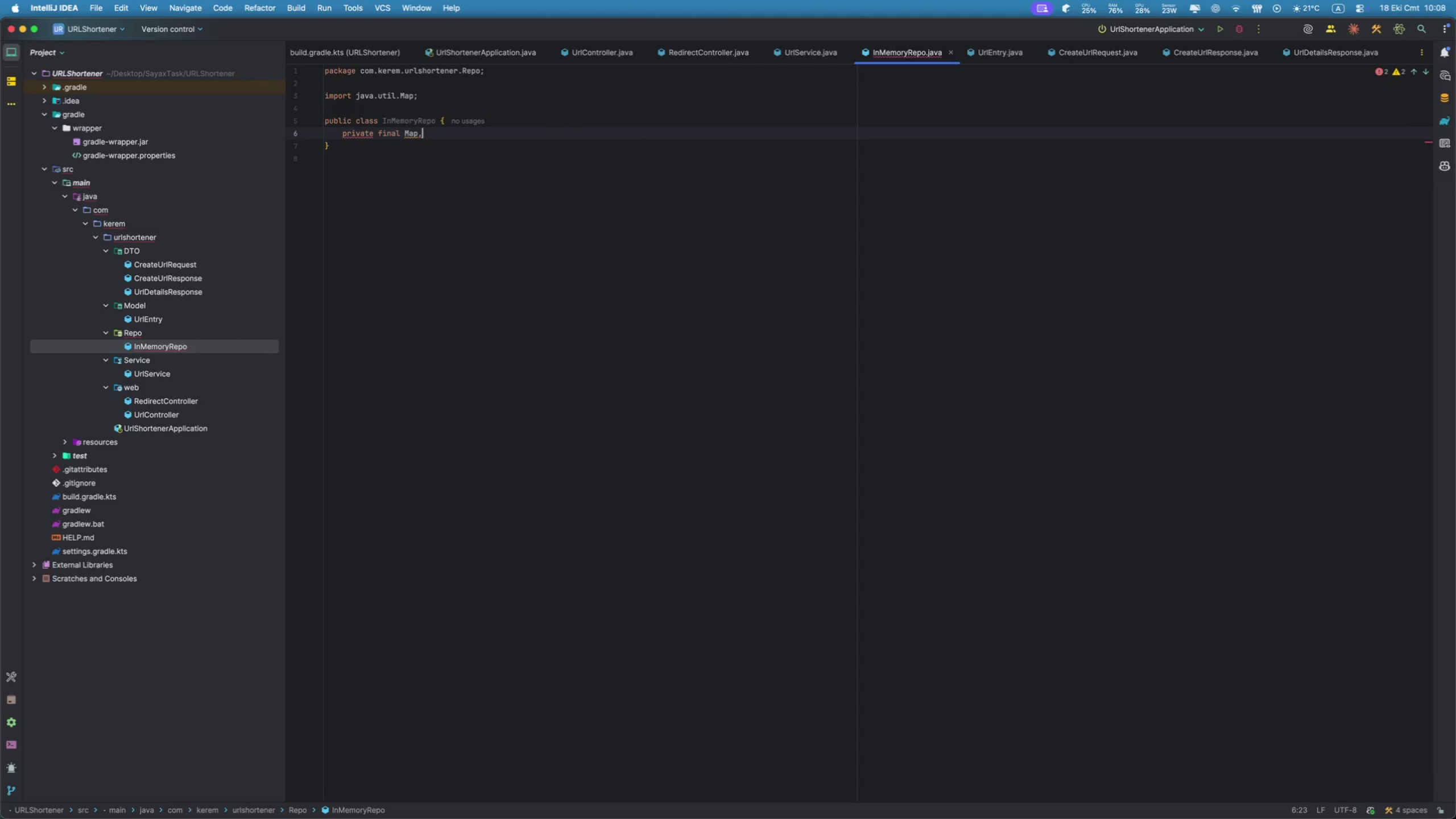 
key(Backspace)
 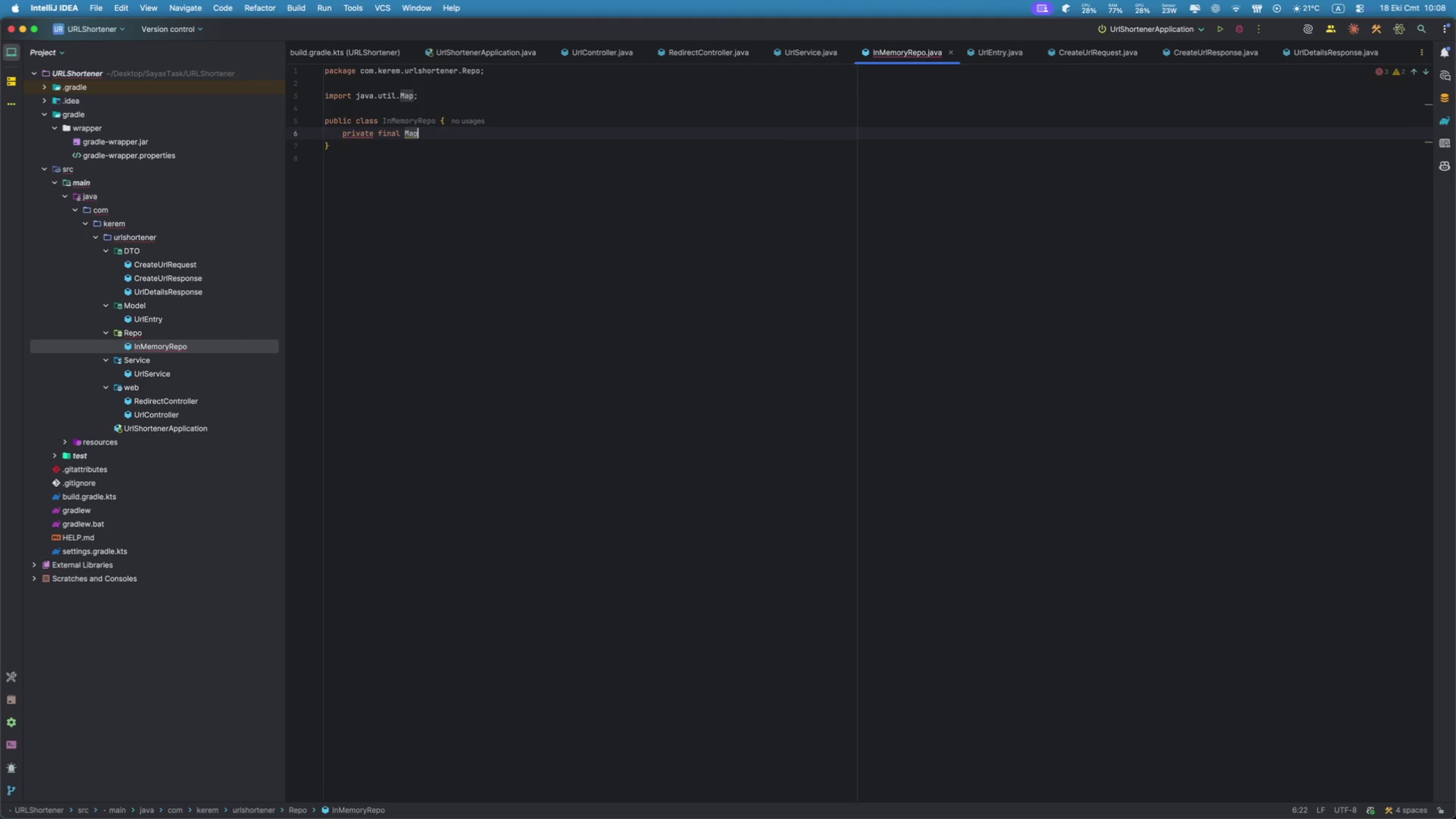 
key(Shift+Comma)
 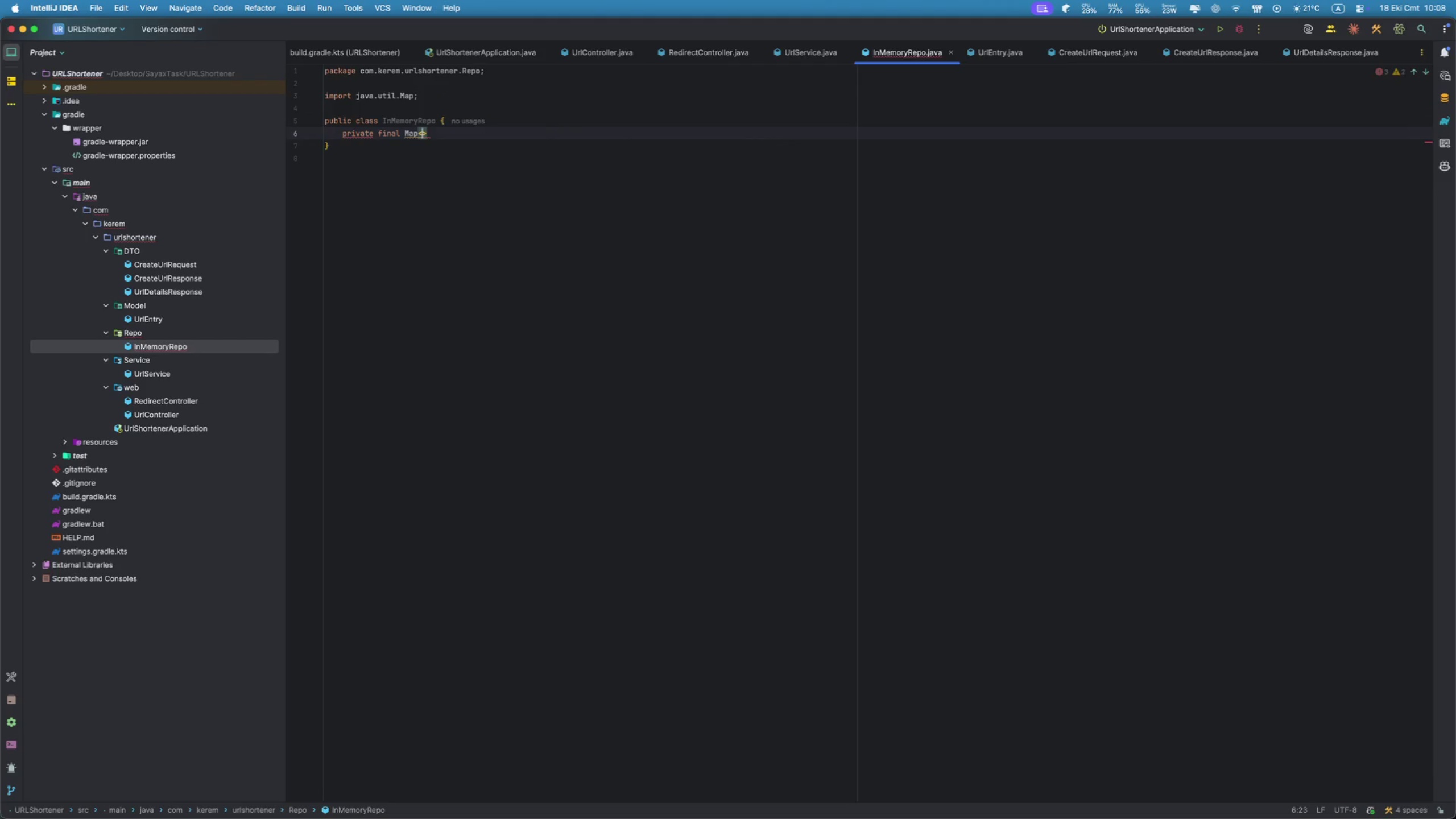 
key(Shift+S)
 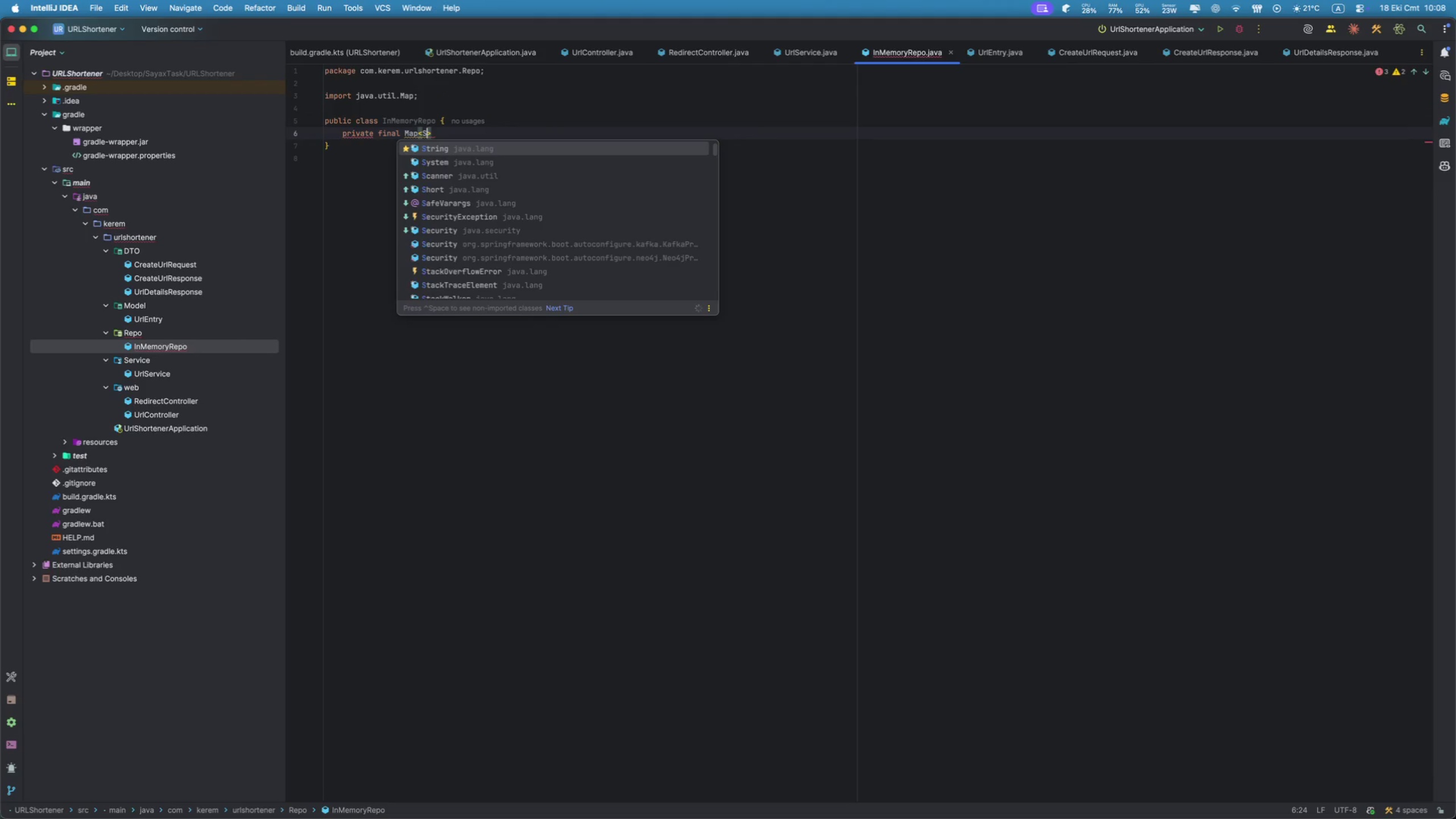 
key(Enter)
 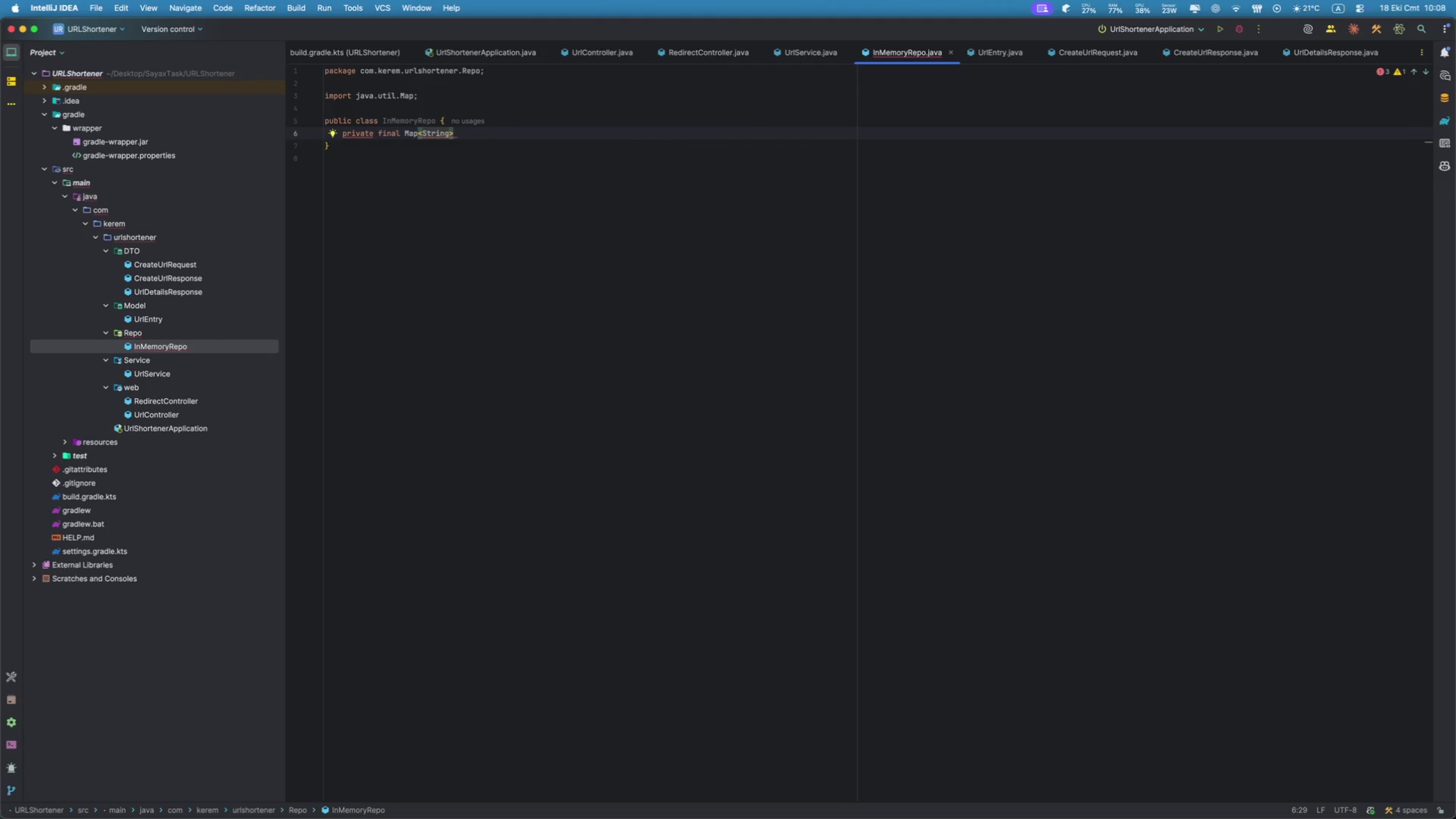 
type(, Ur)
 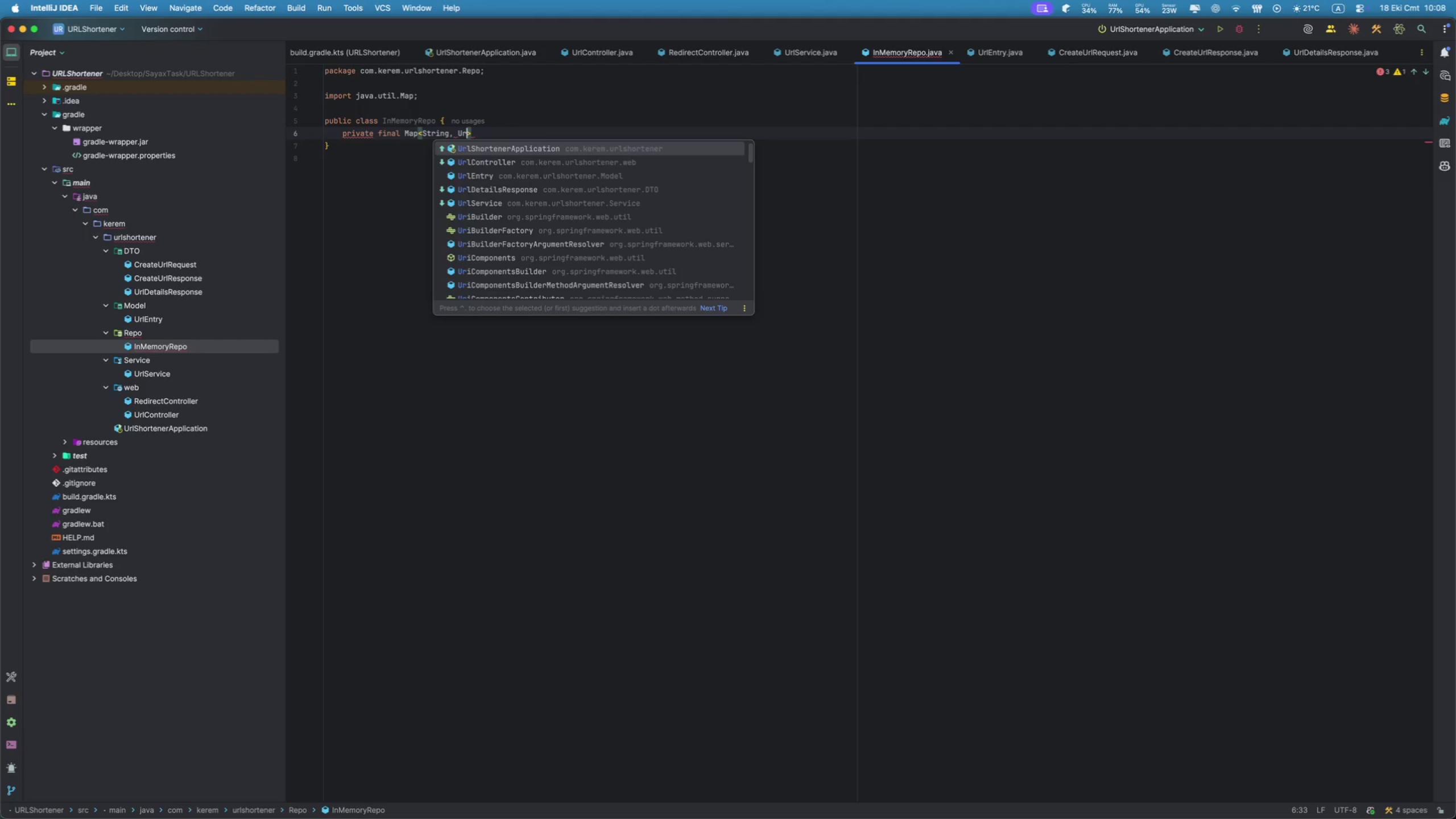 
key(ArrowDown)
 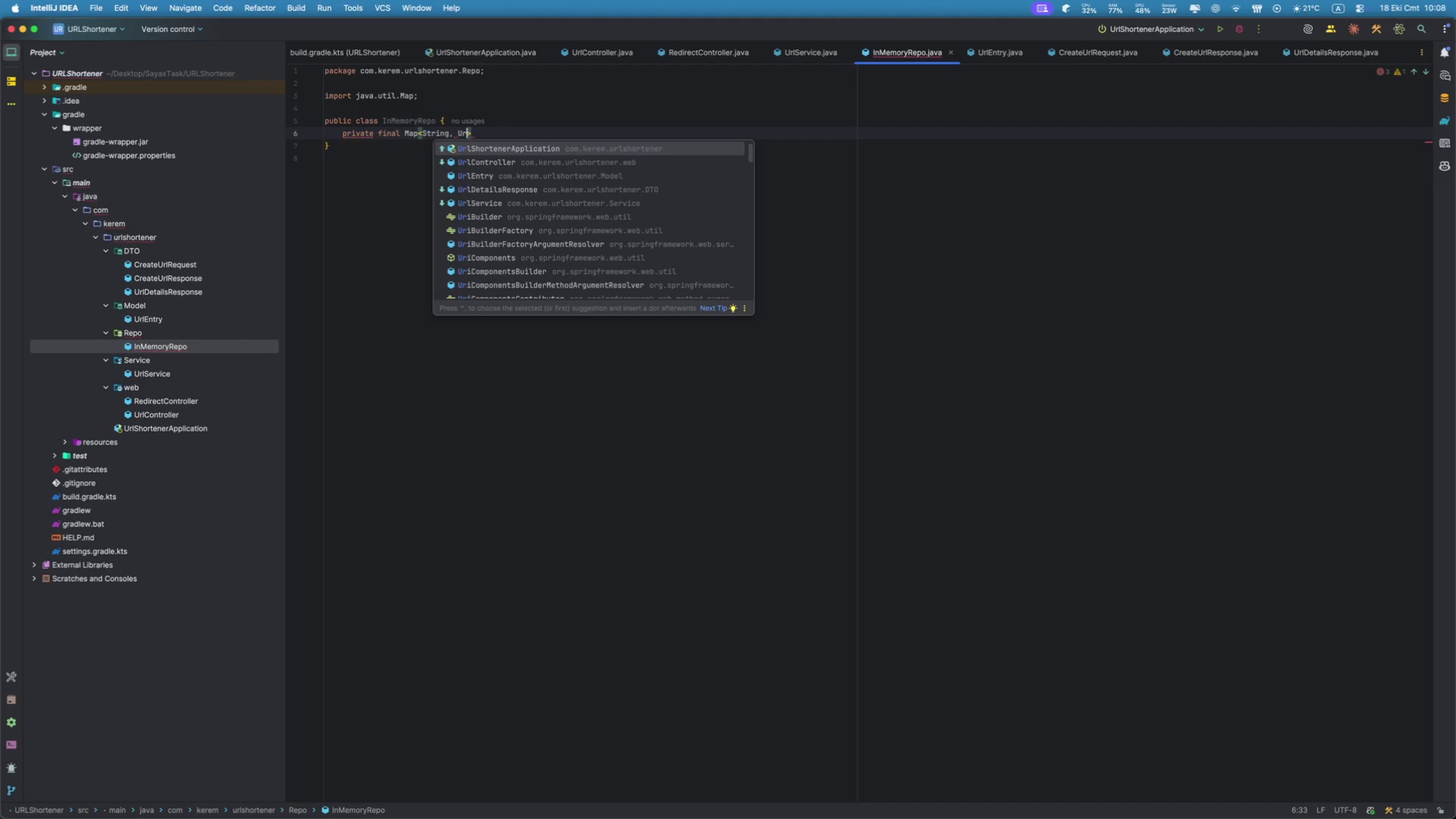 
key(ArrowDown)
 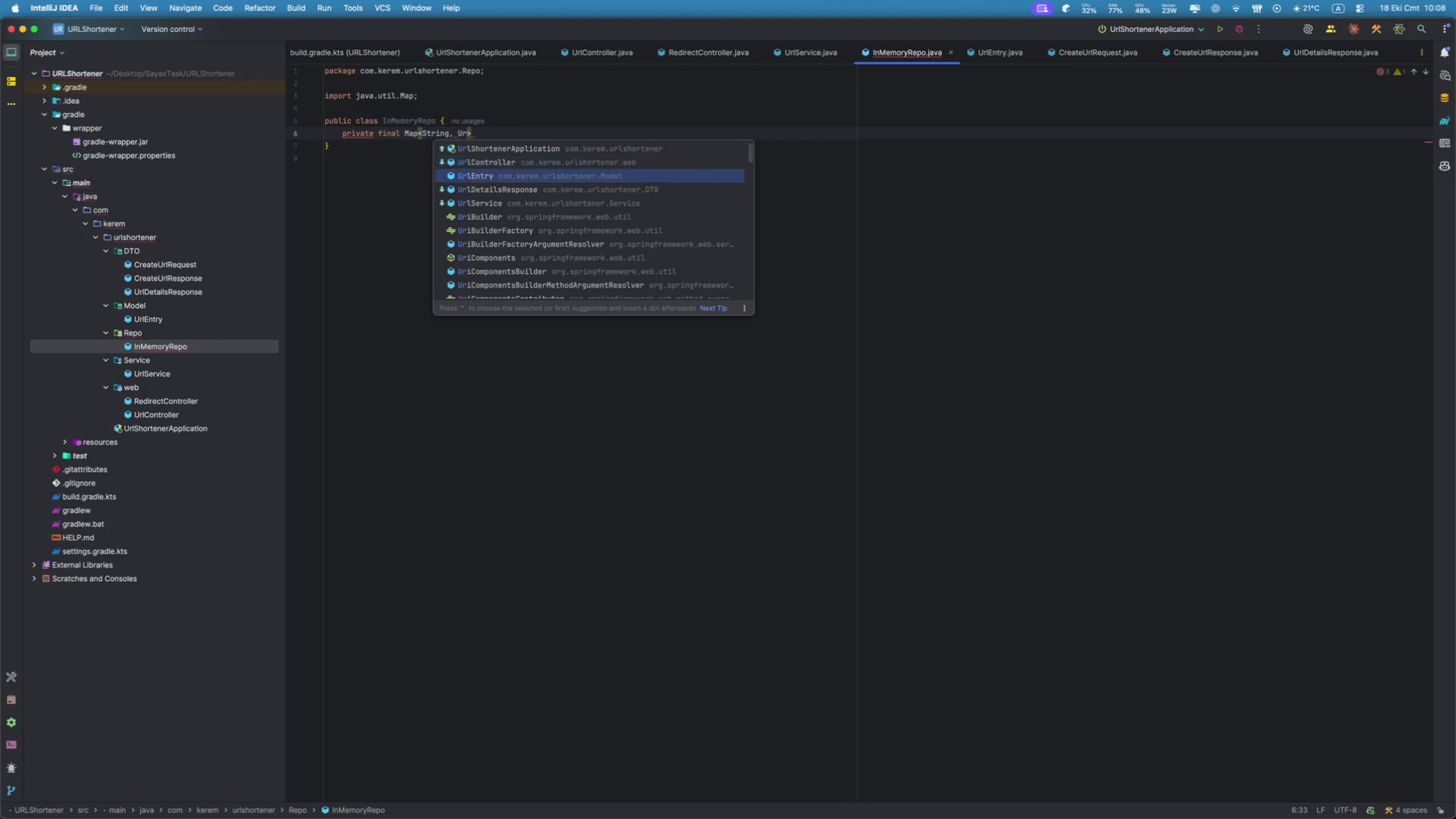 
key(Enter)
 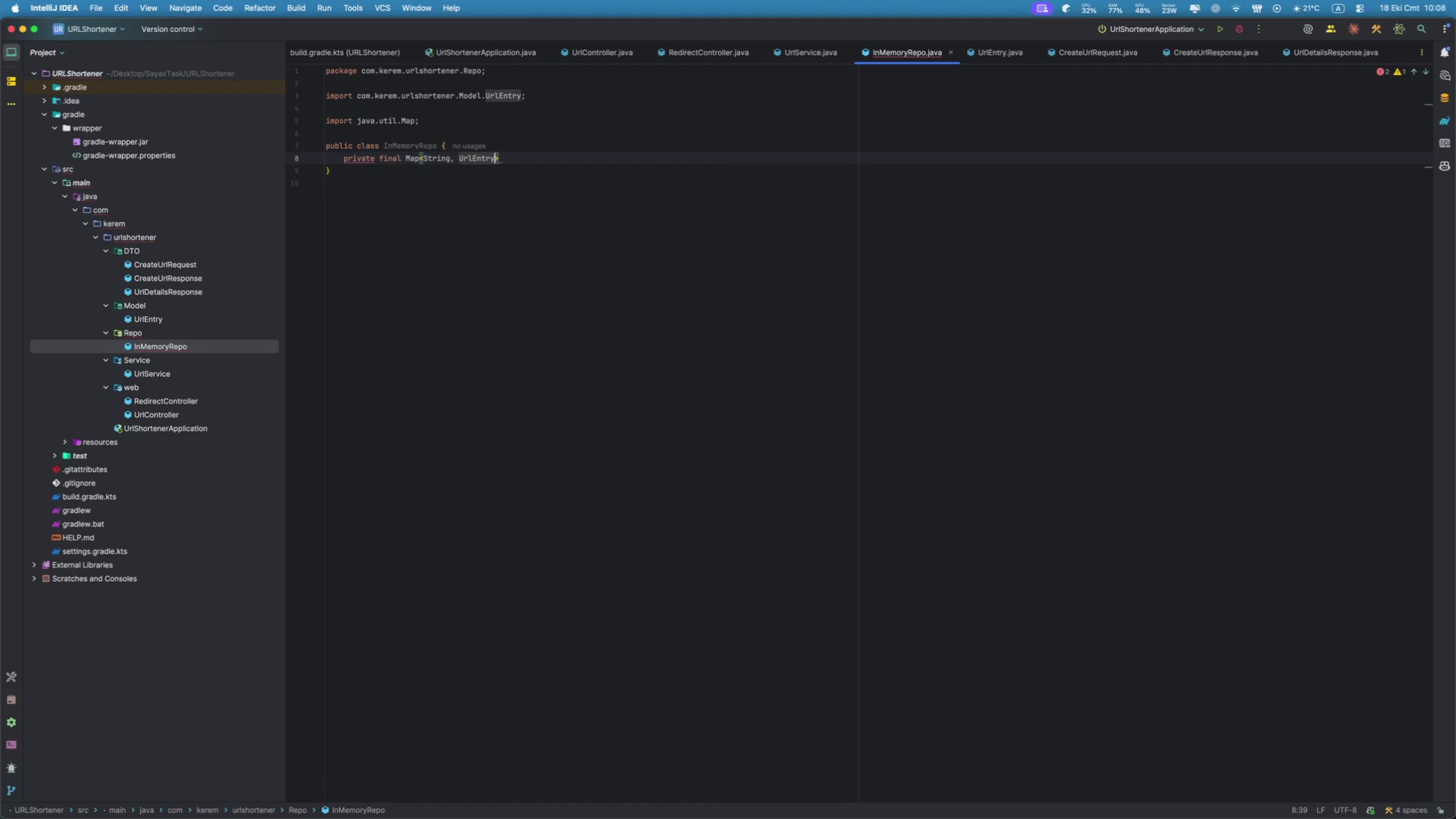 
key(ArrowRight)
 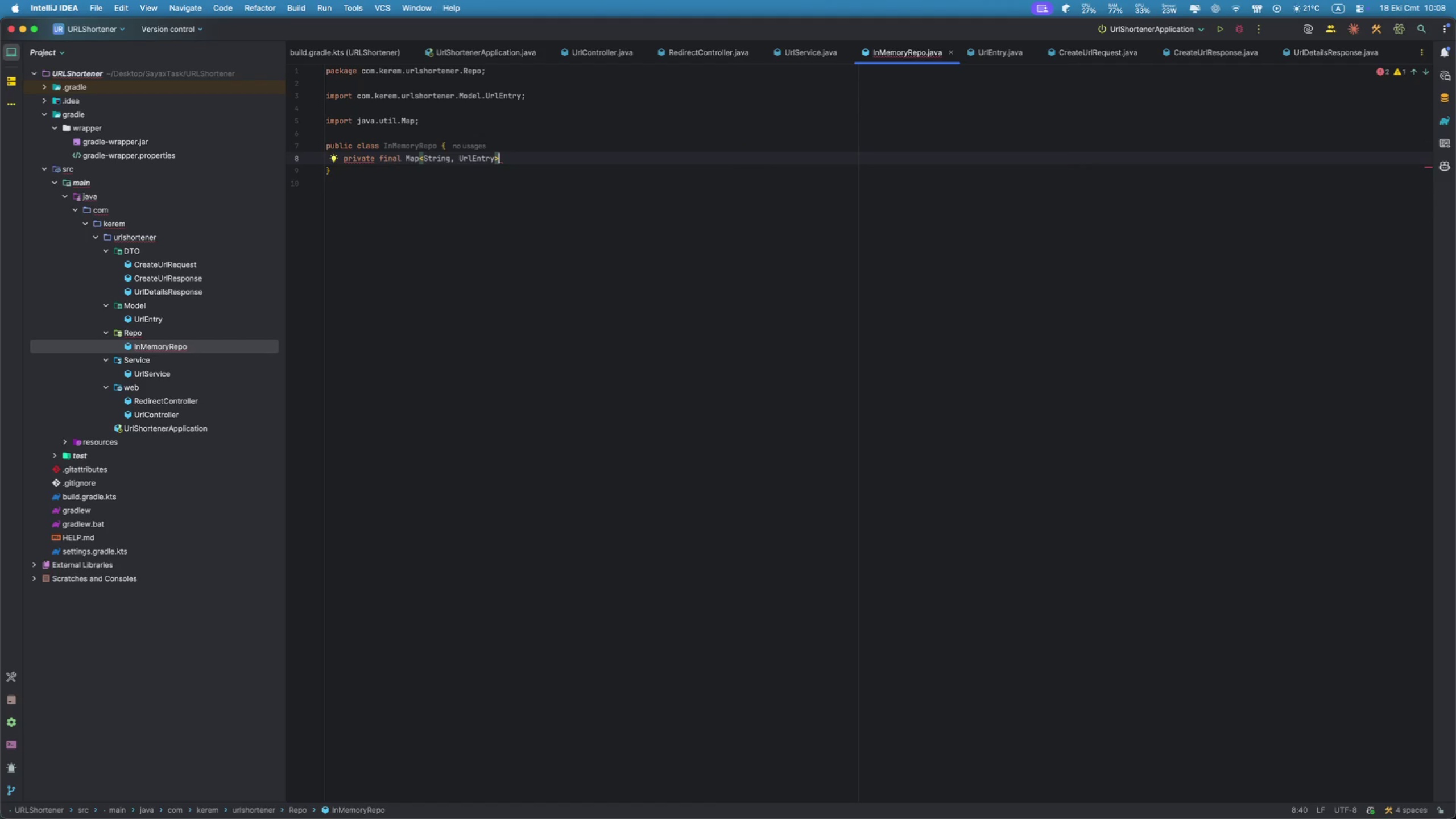 
wait(5.05)
 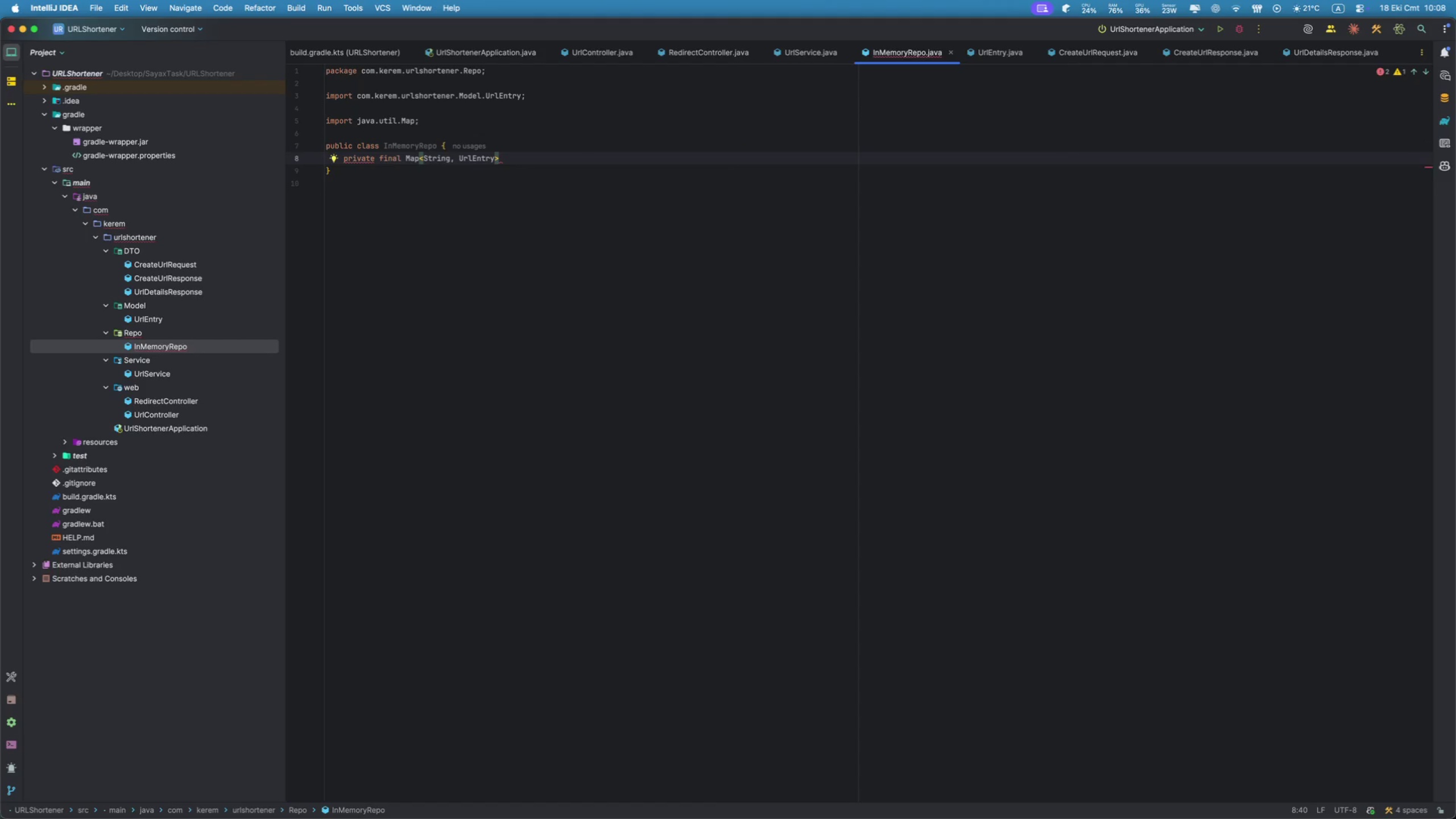 
type( byCode = new Con)
 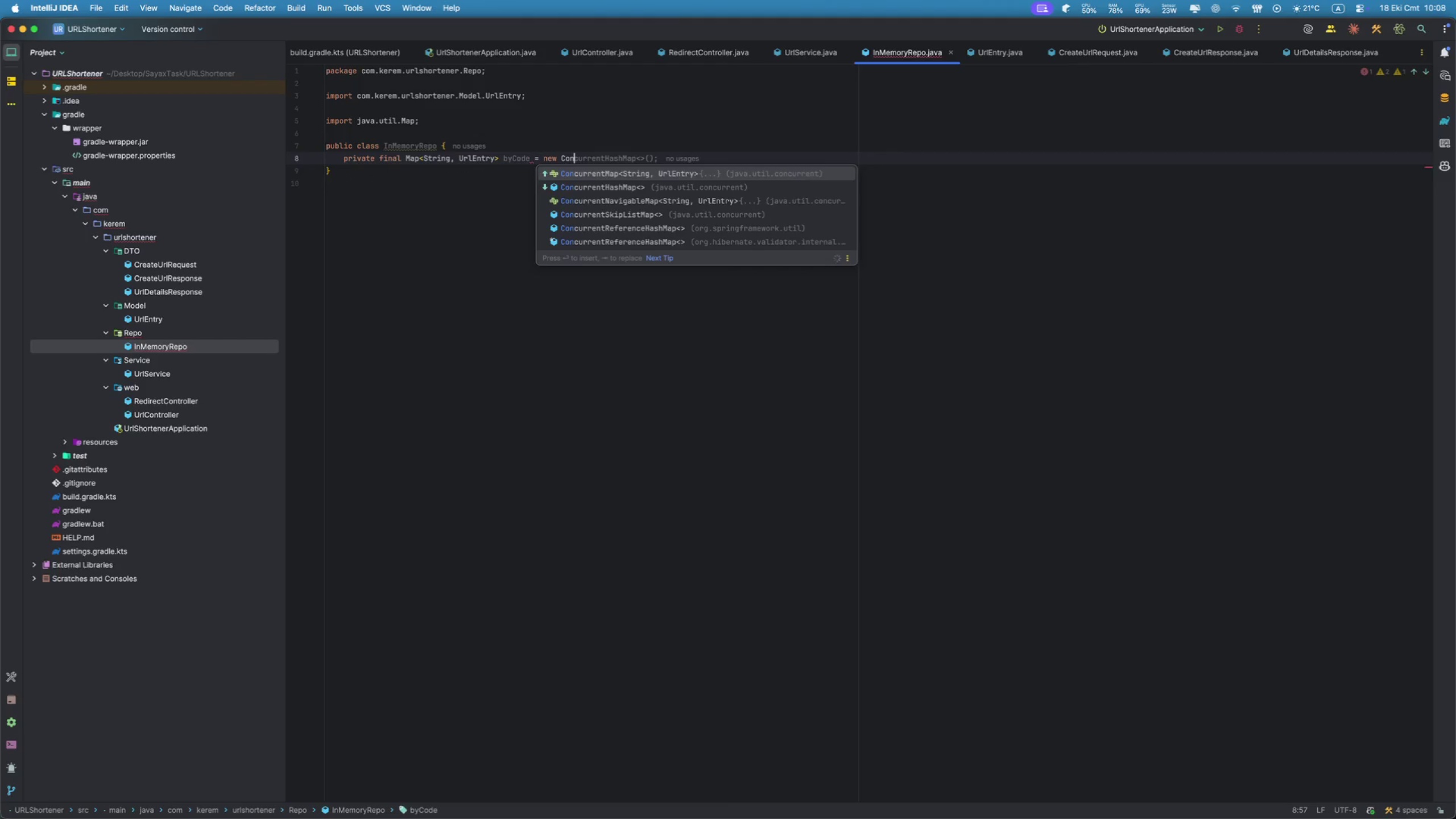 
key(ArrowDown)
 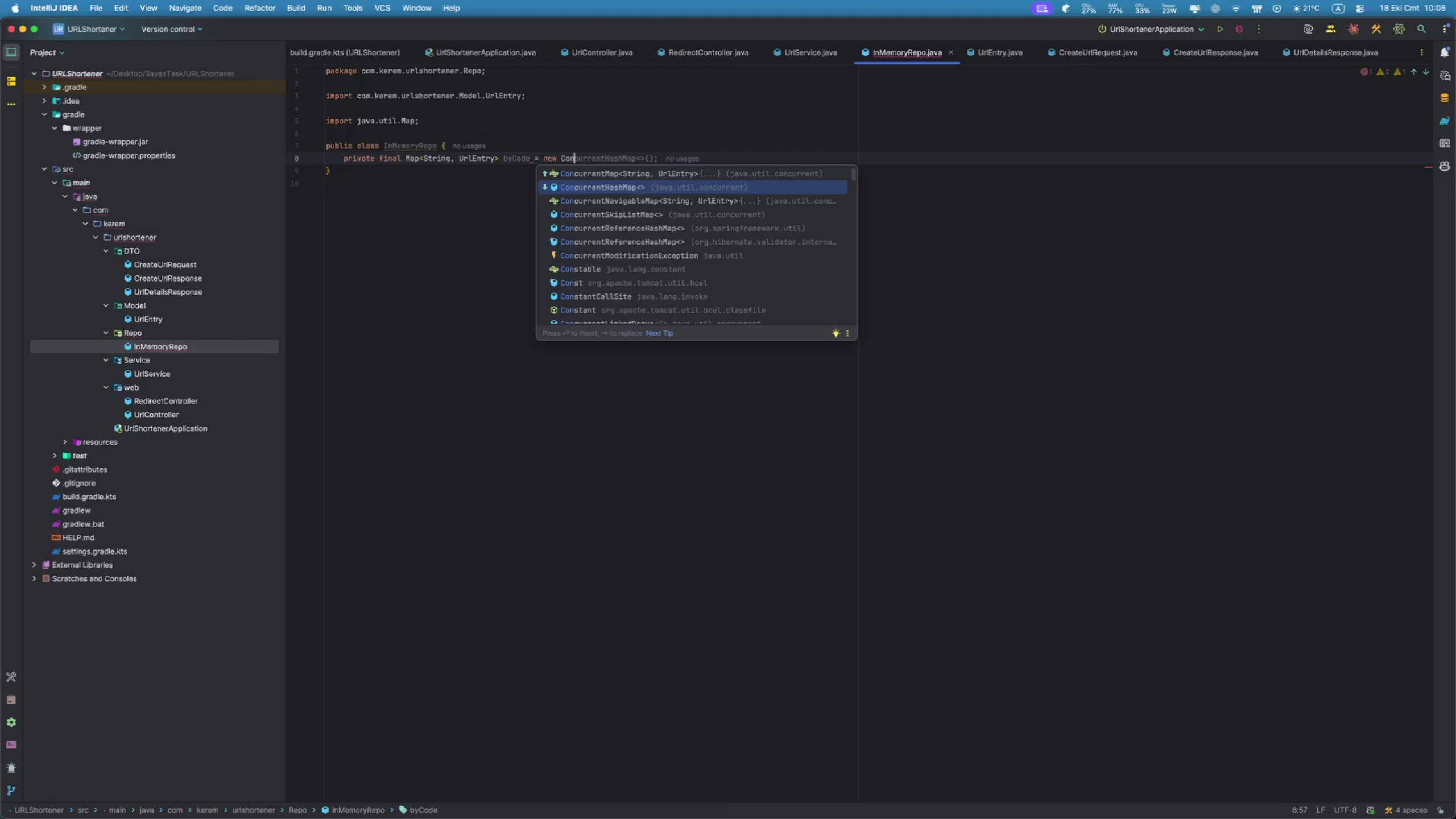 
key(Enter)
 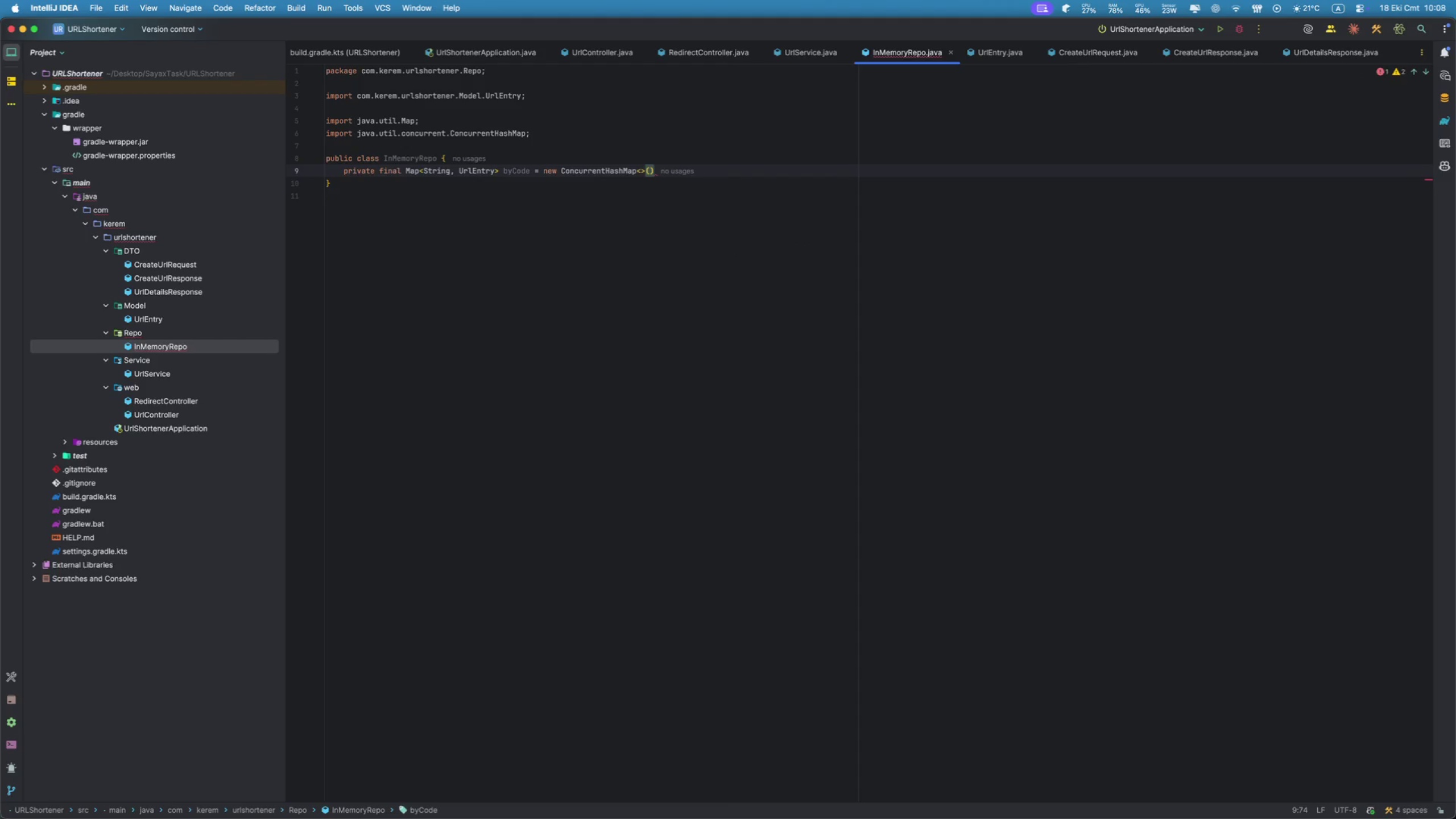 
key(Semicolon)
 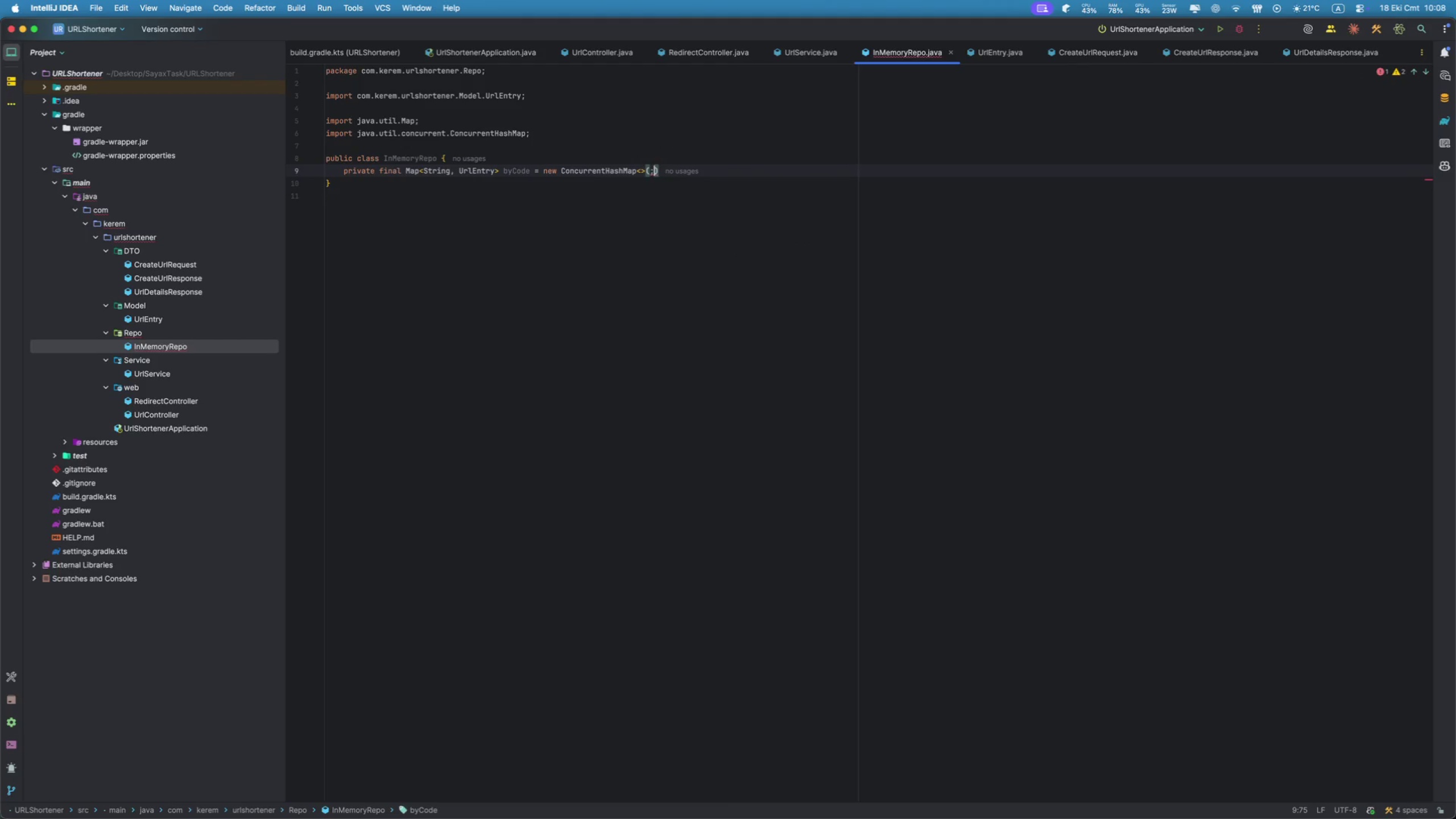 
key(Backspace)
 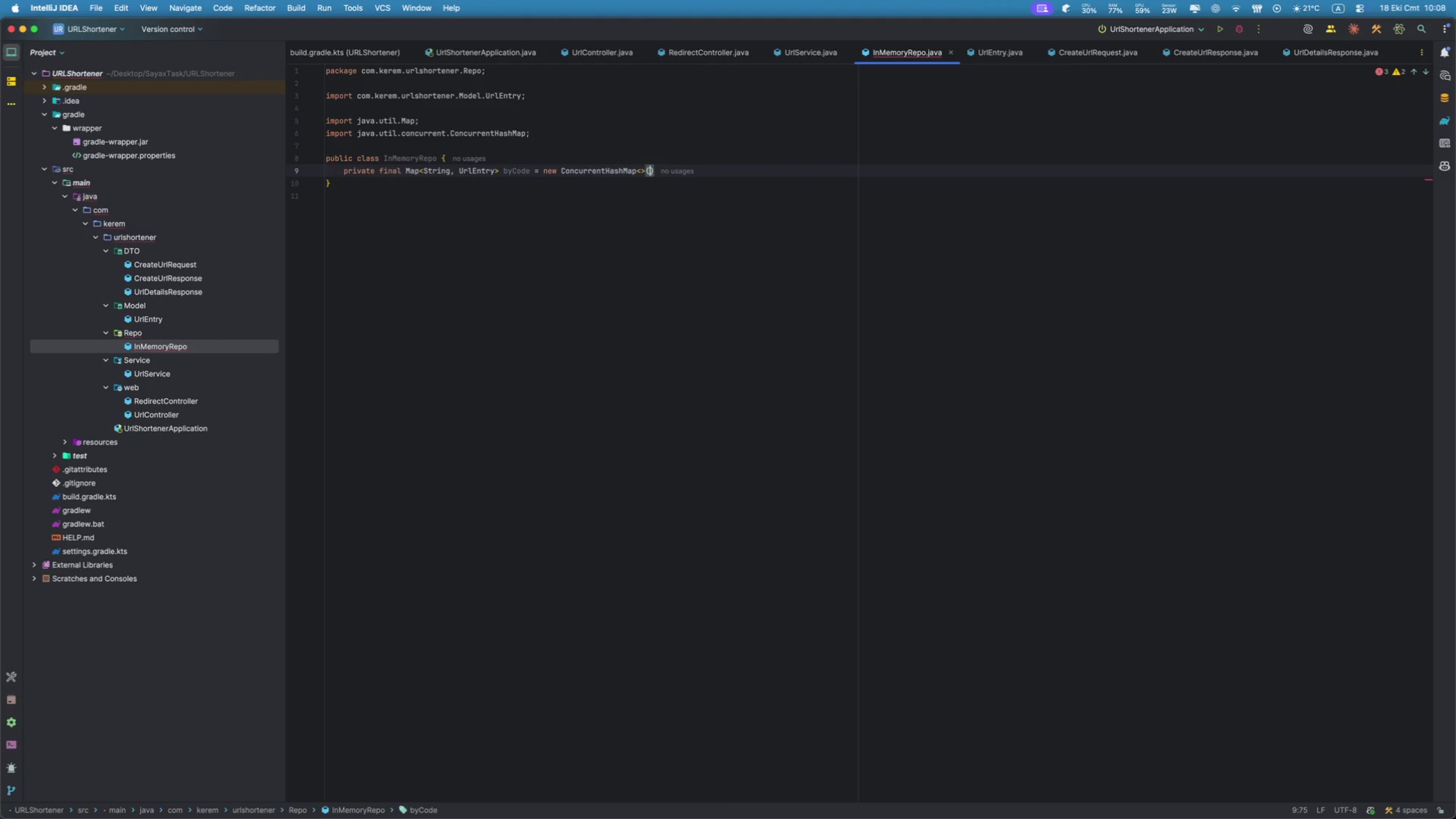 
key(ArrowRight)
 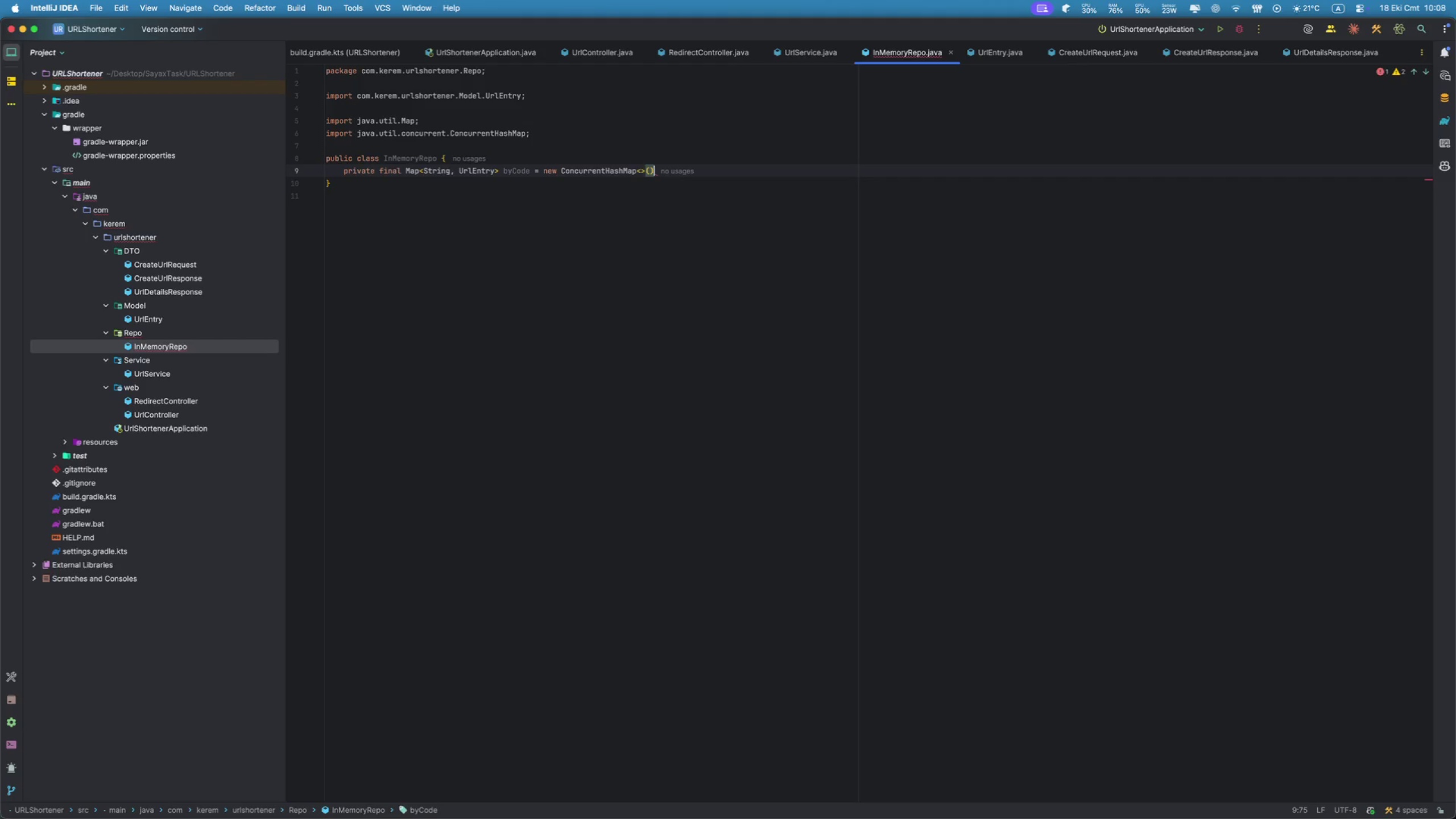 
key(Semicolon)
 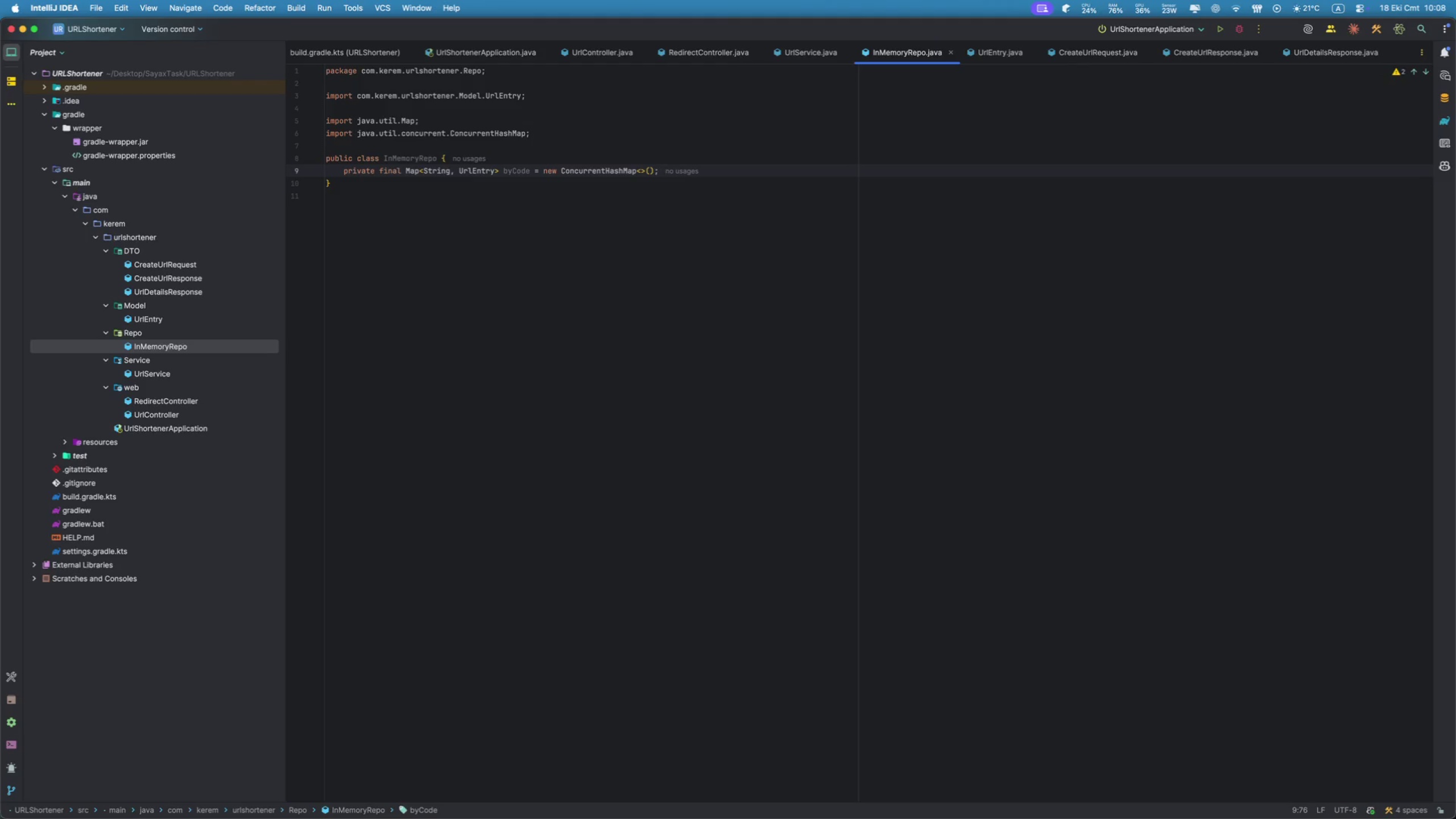 
key(Enter)
 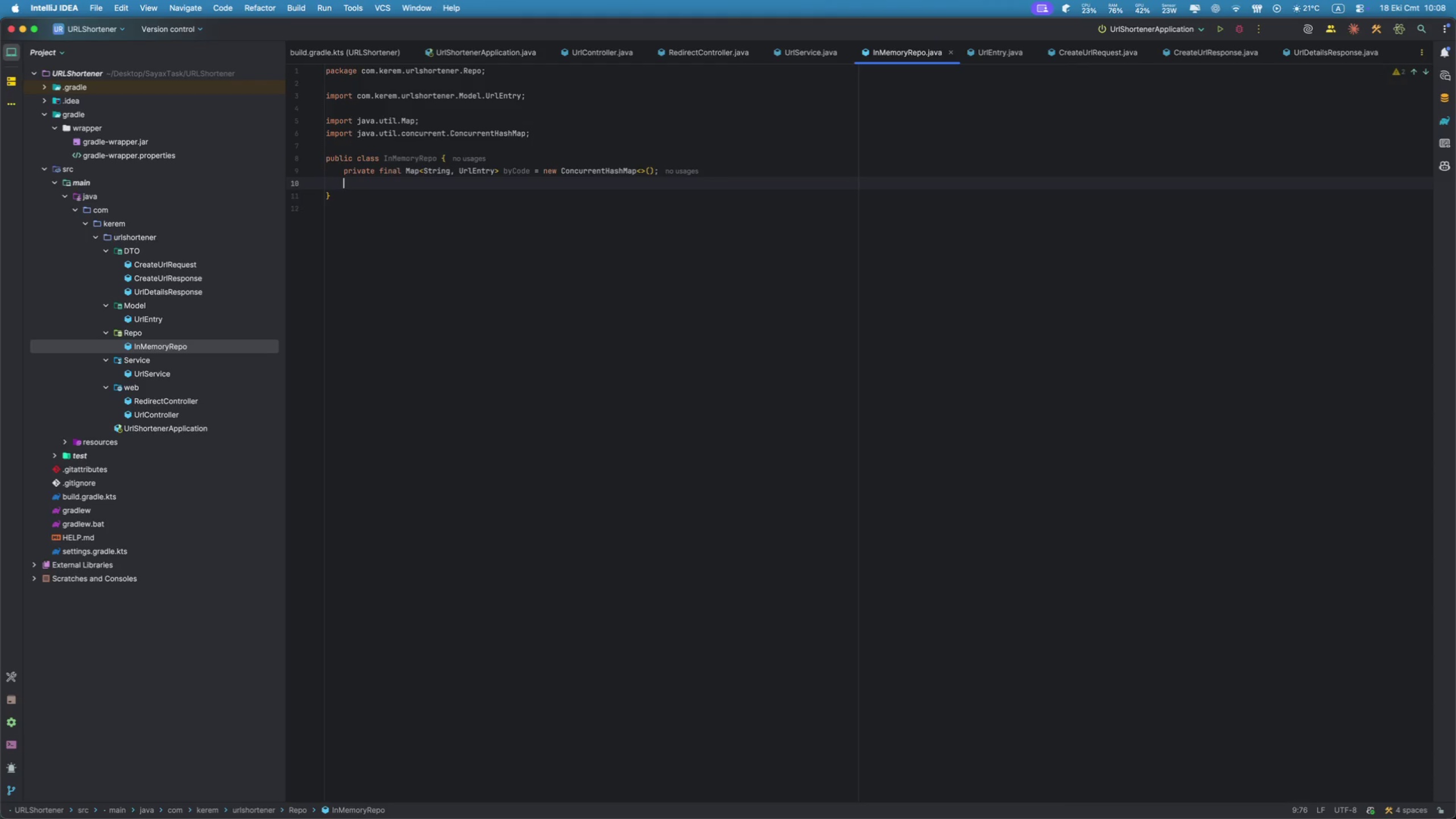 
key(Enter)
 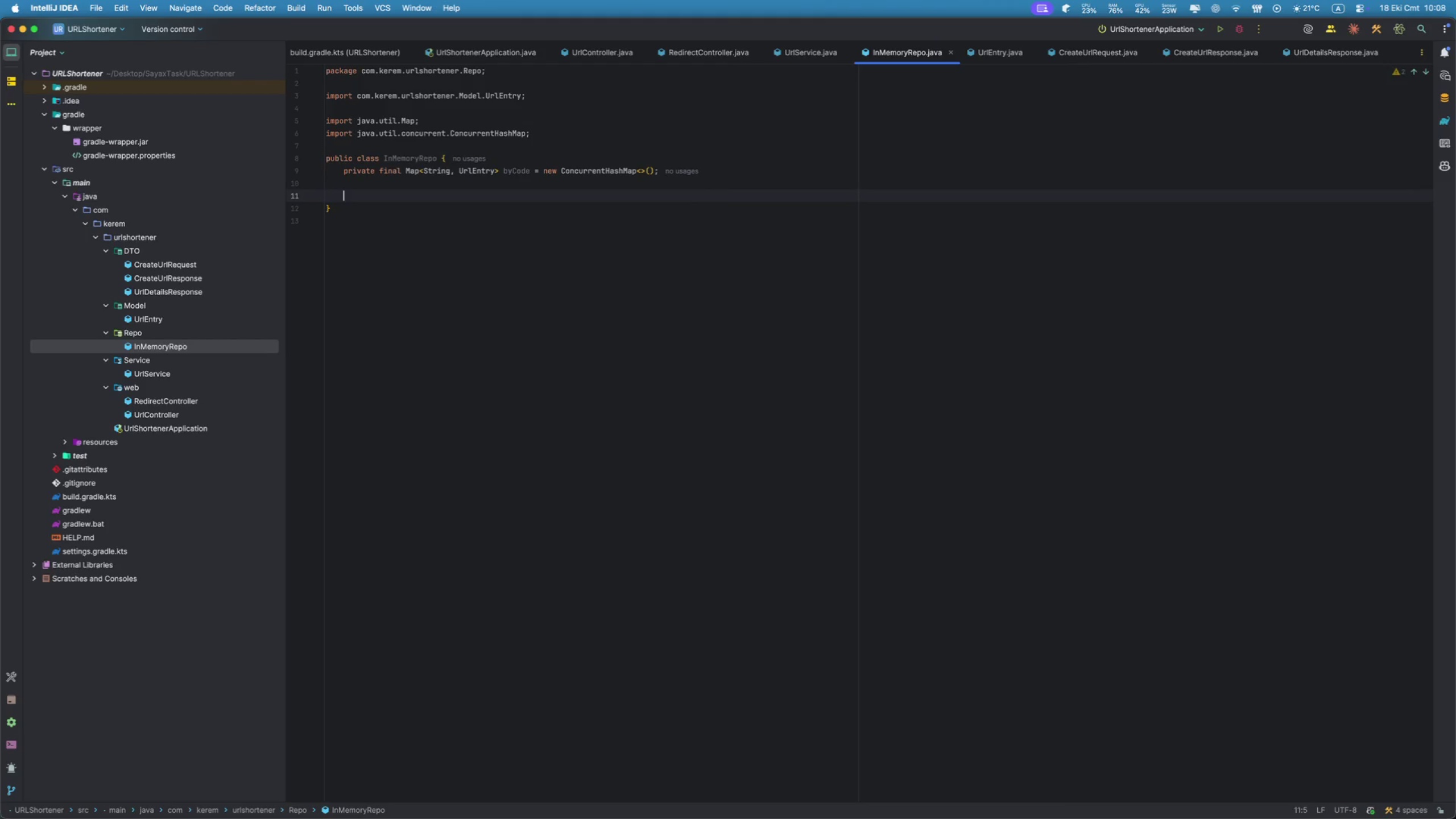 
type(pub)
 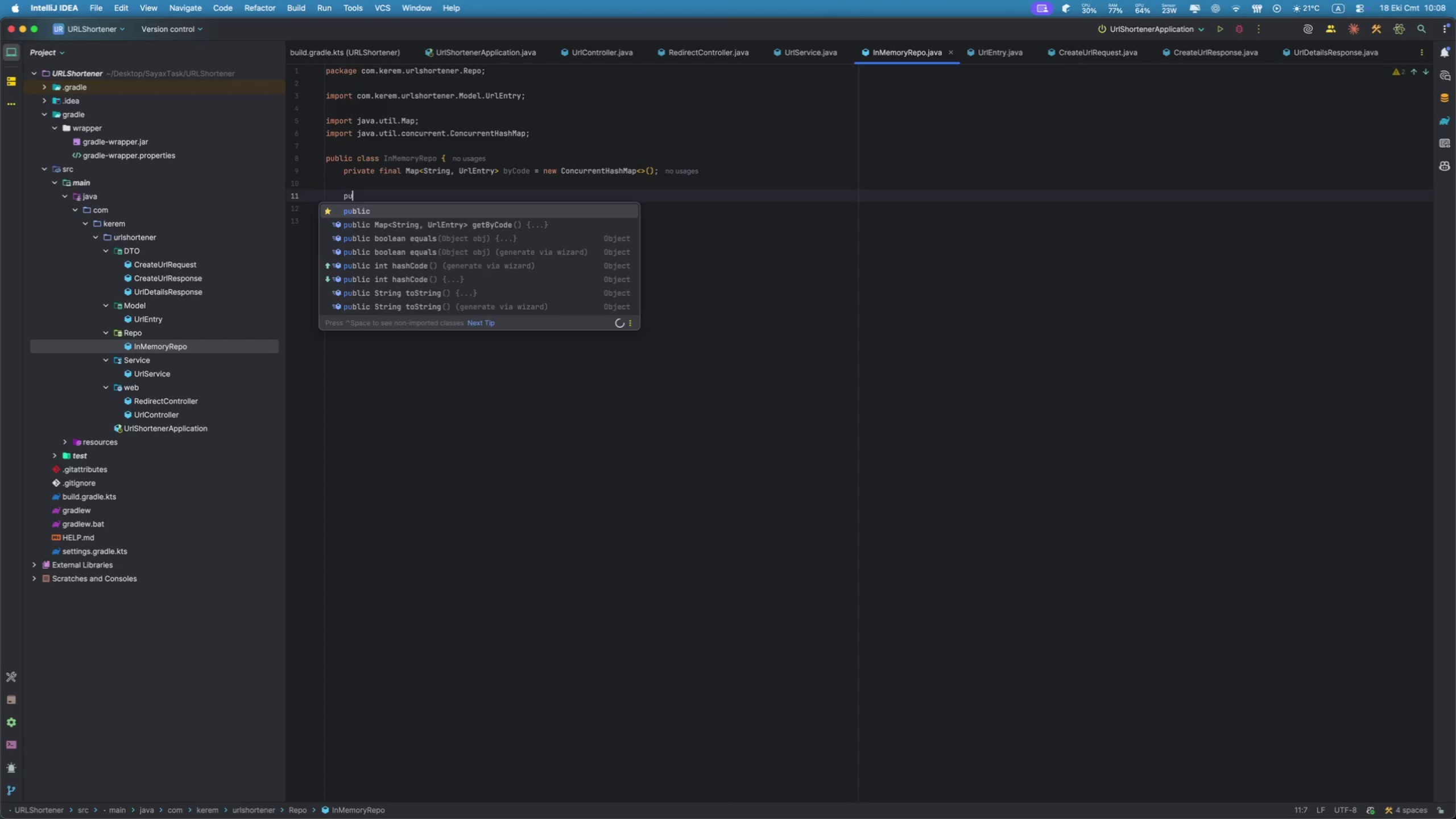 
key(Enter)
 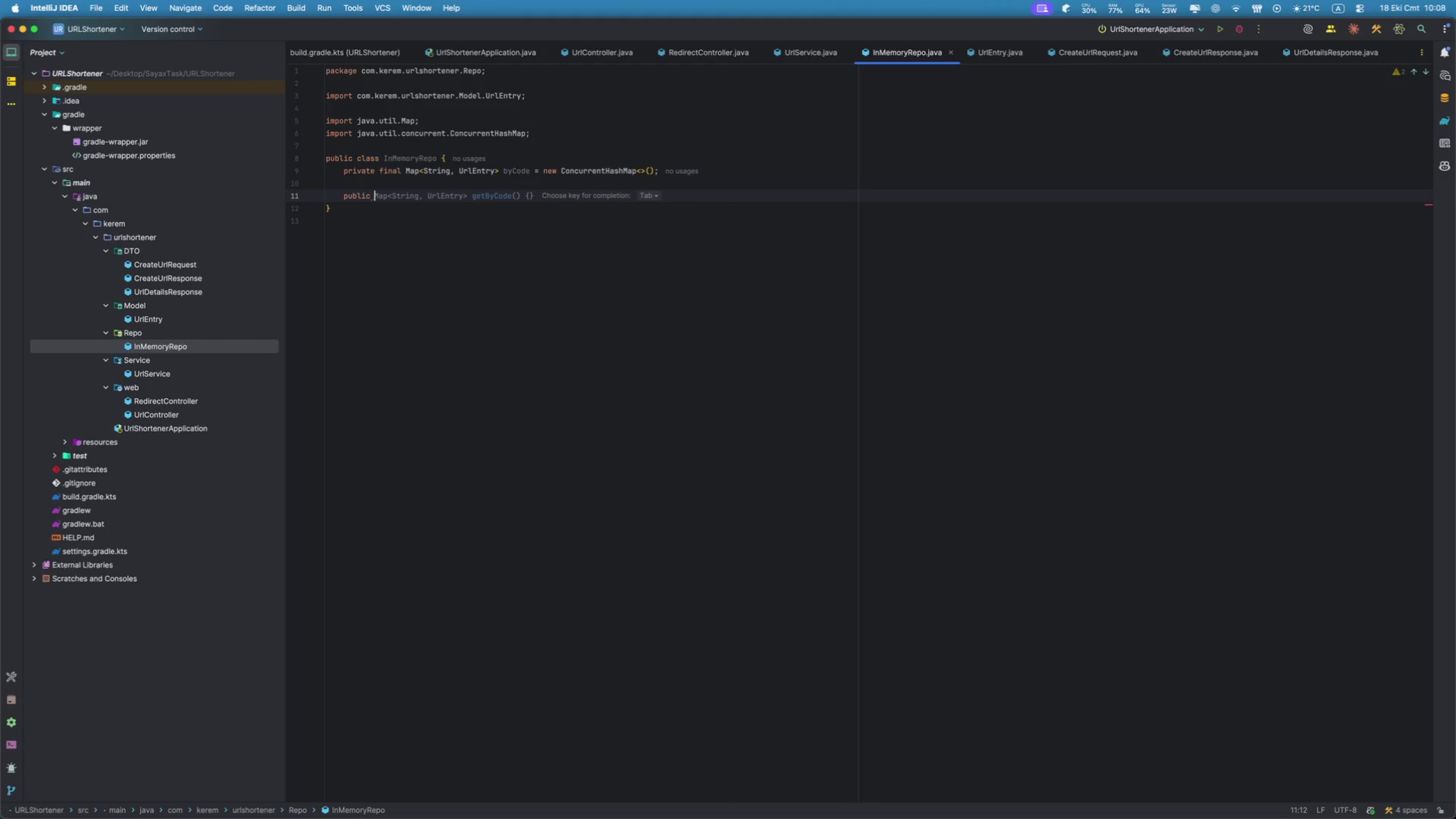 
key(Shift+Enter)
 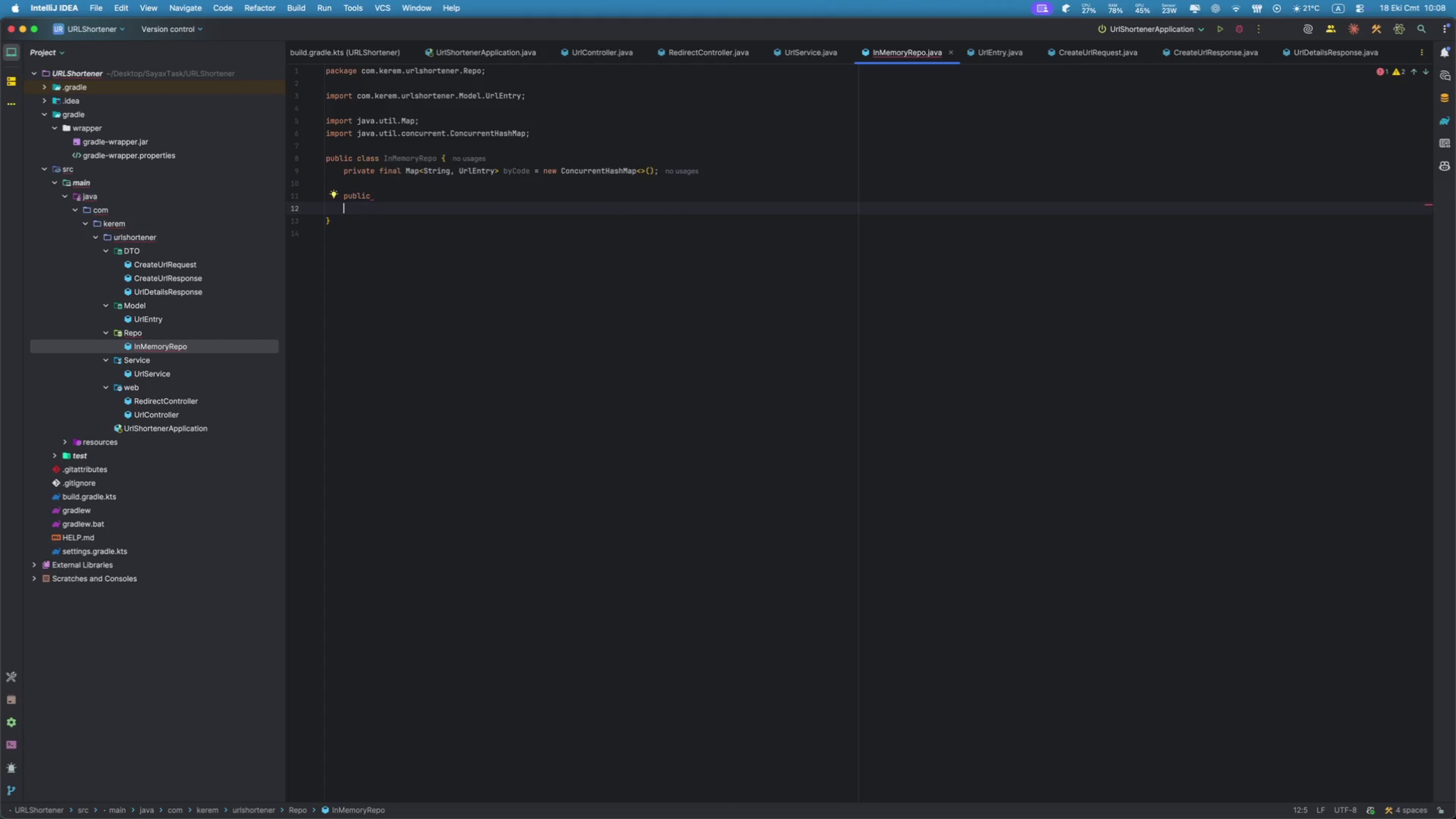 
key(Backspace)
type( Opt)
 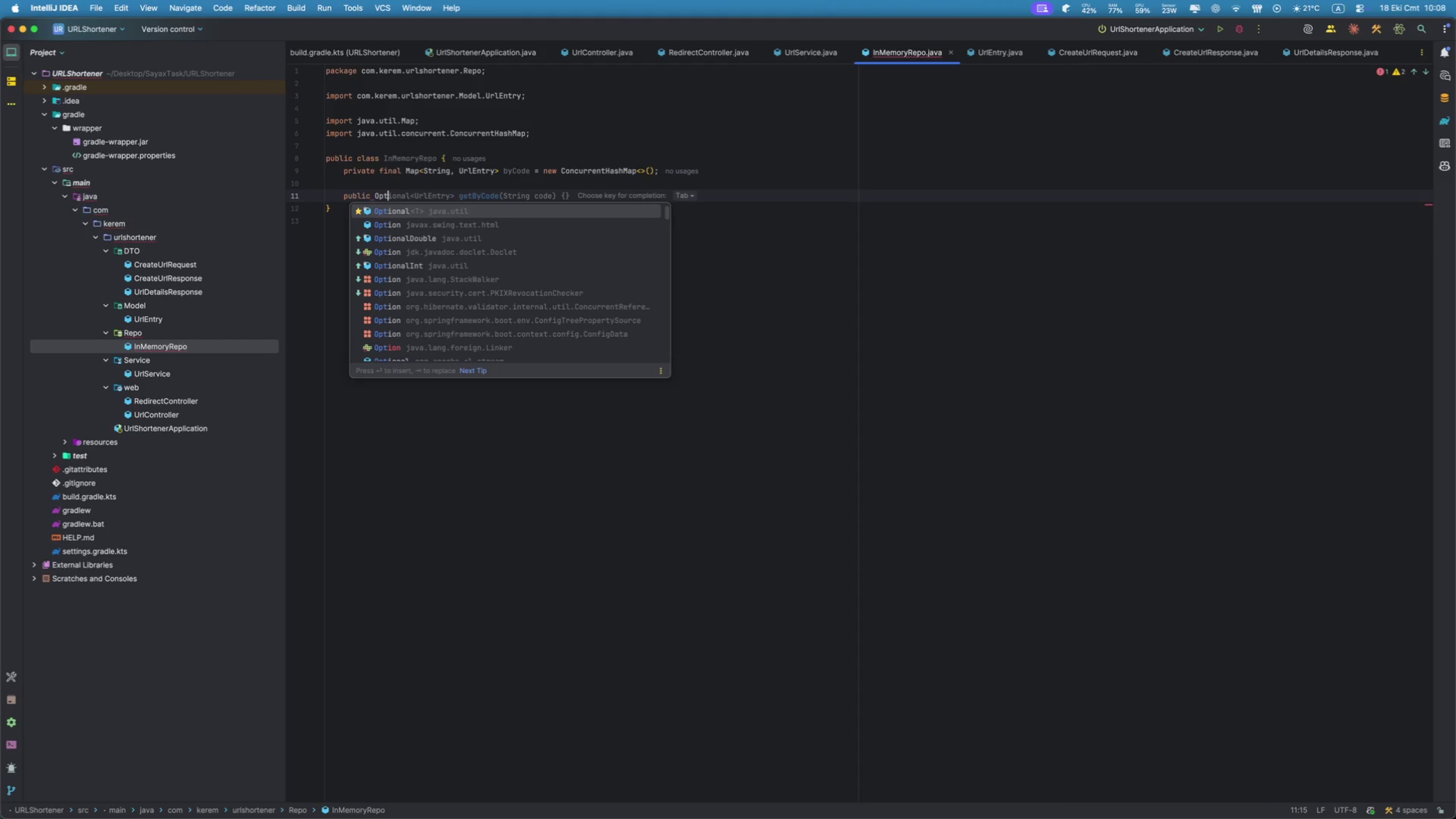 
 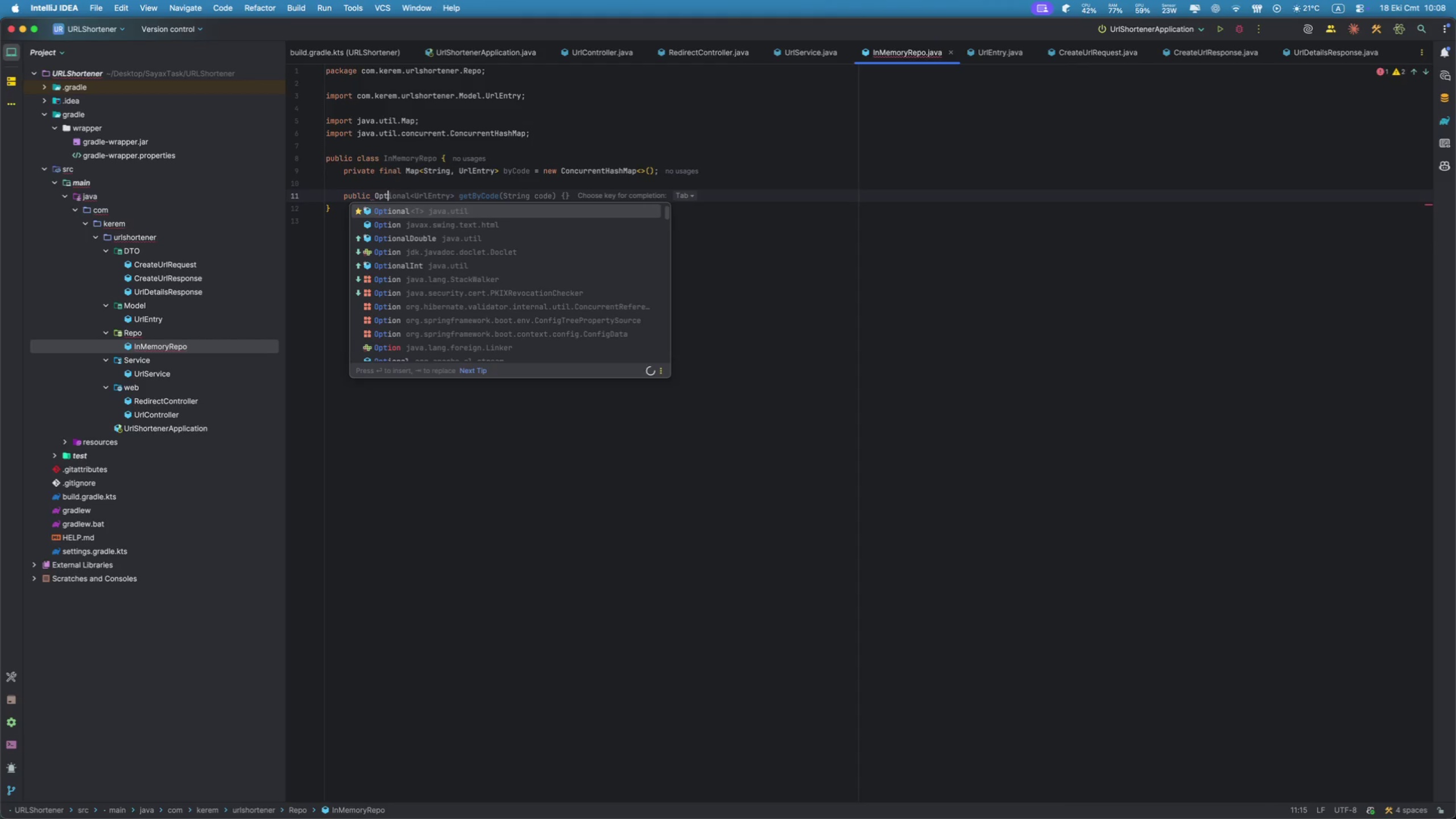 
key(Enter)
 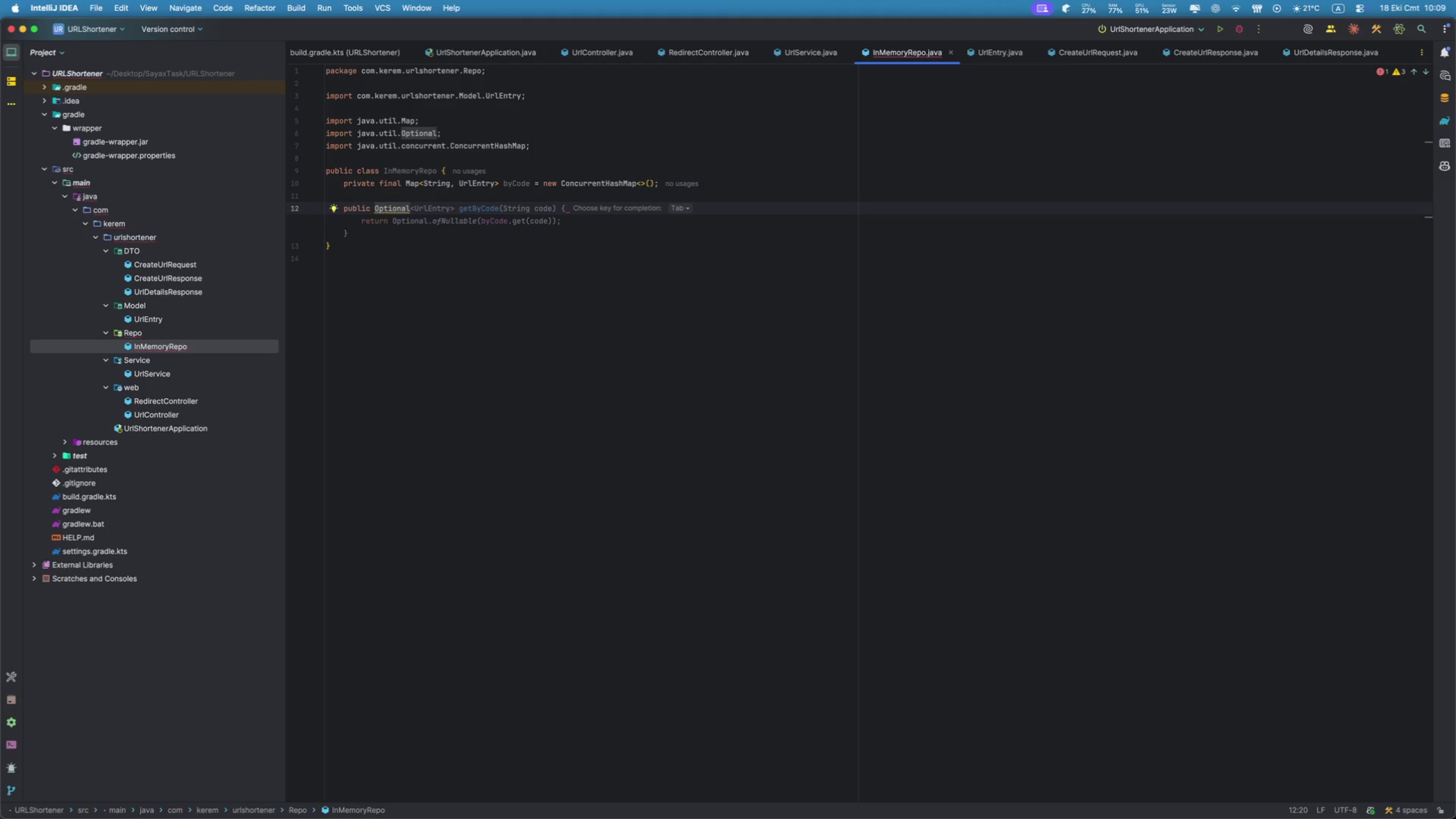 
type(<UR)
 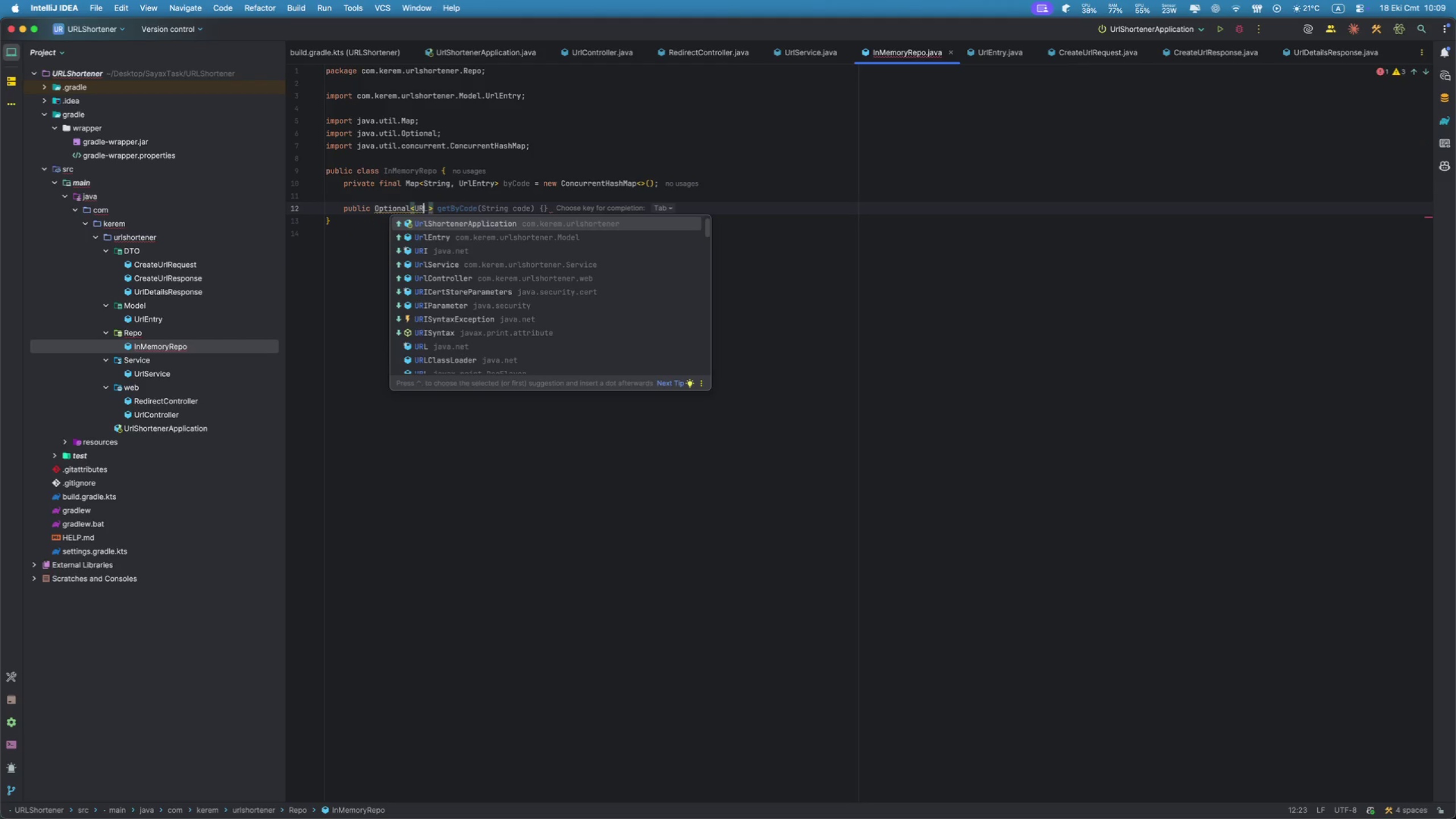 
key(ArrowDown)
 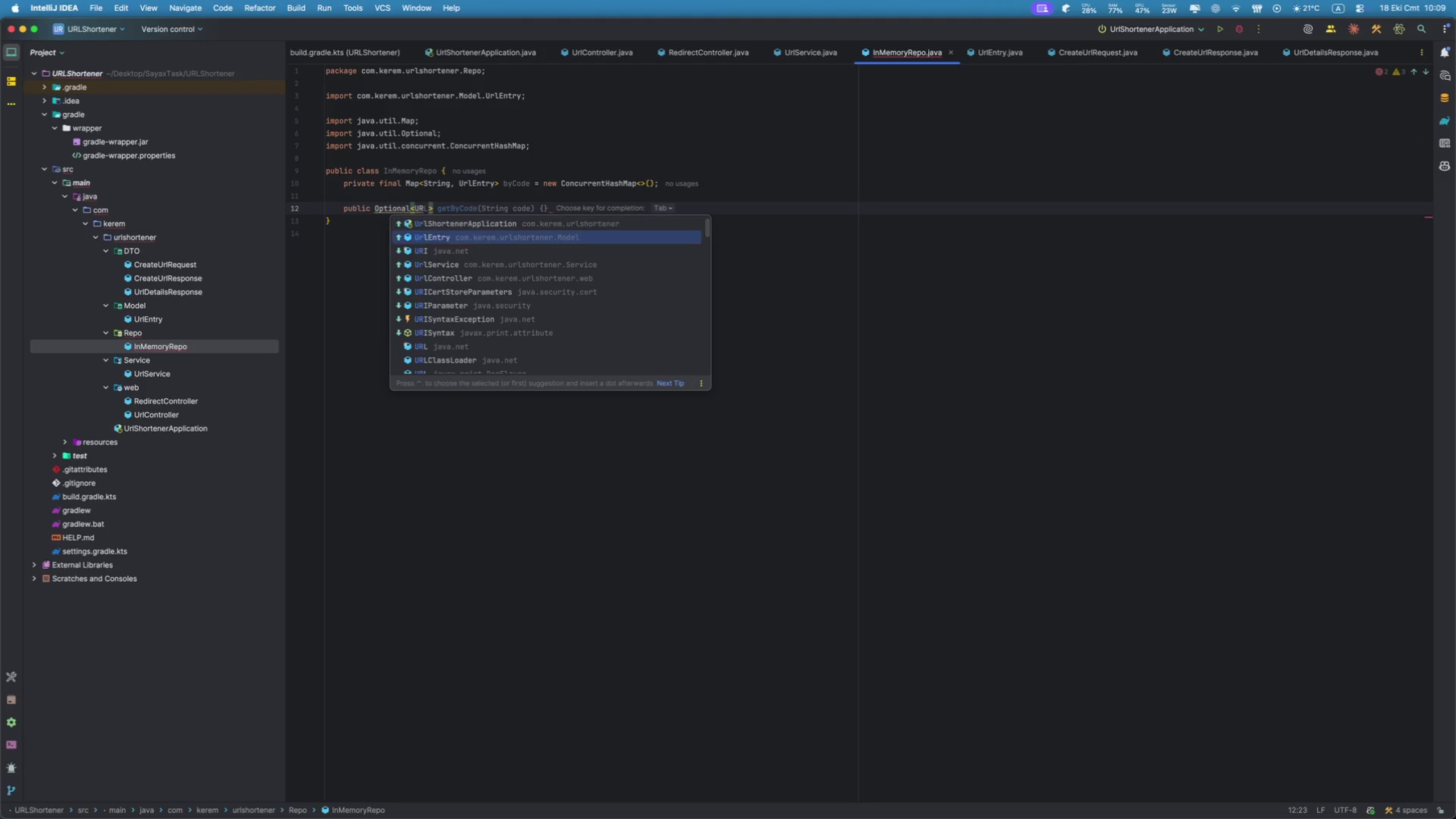 
key(Enter)
 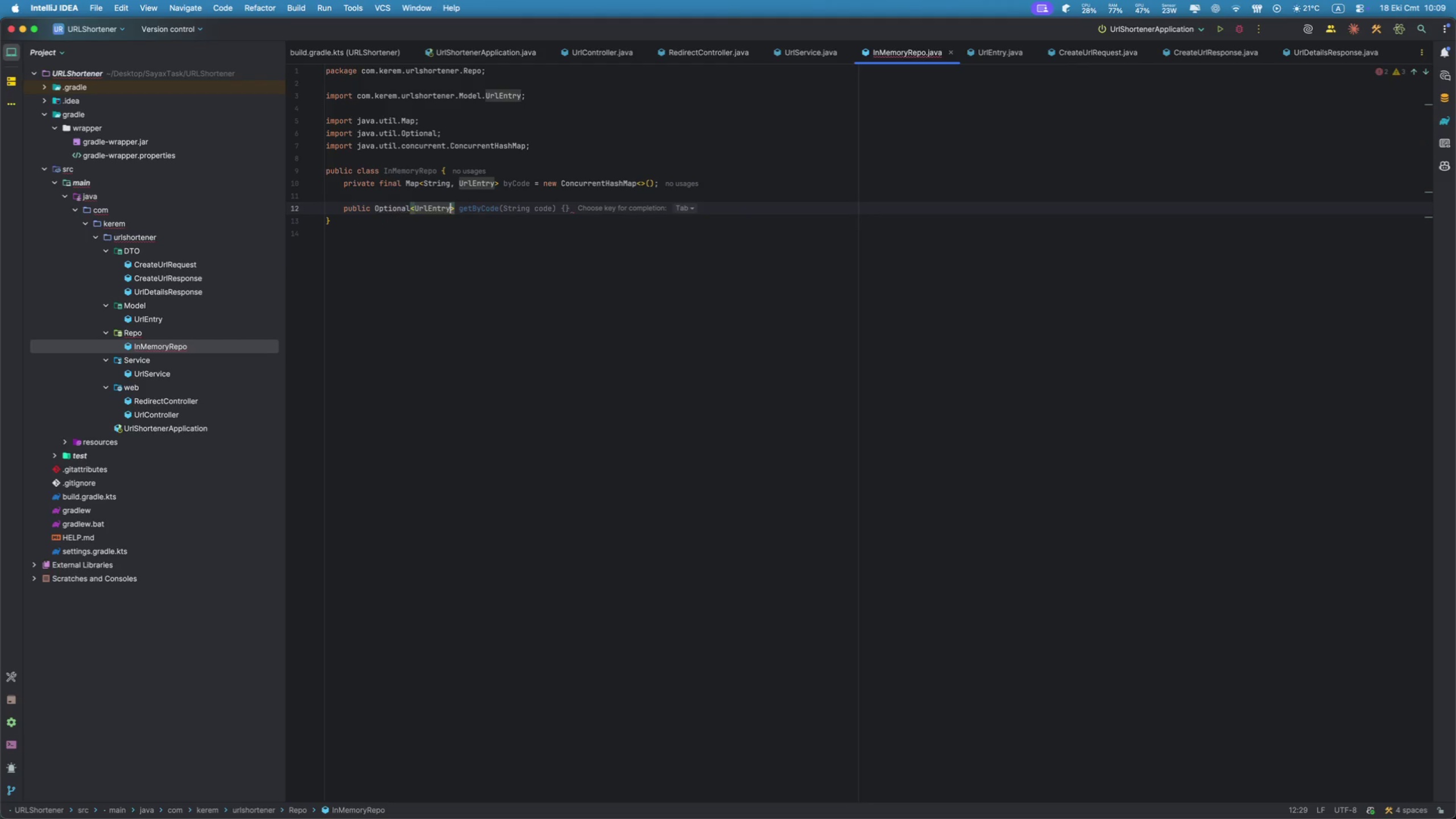 
key(ArrowRight)
 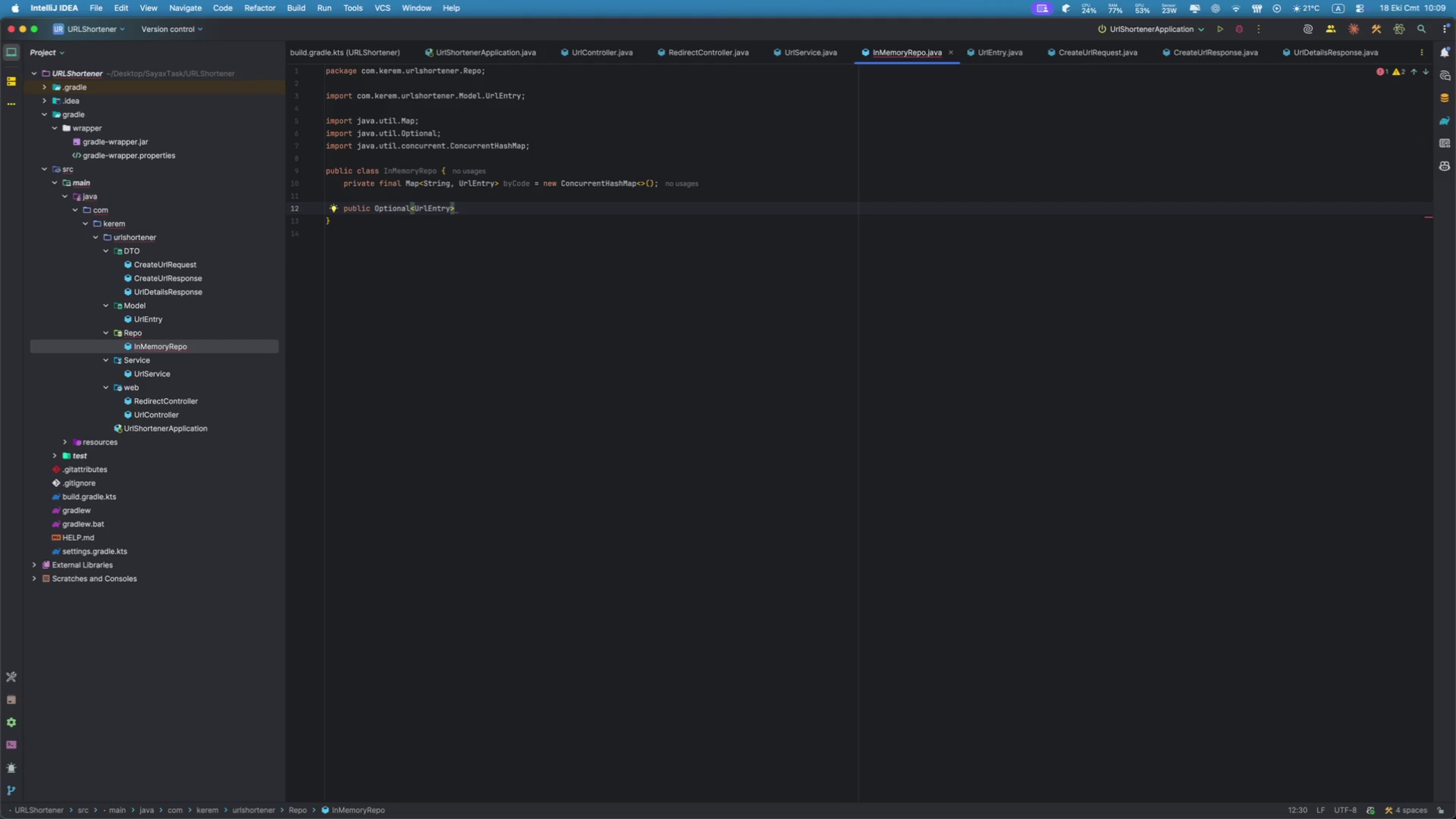 
type( list )
key(Backspace)
key(Backspace)
key(Backspace)
key(Backspace)
key(Backspace)
type(find(Str)
 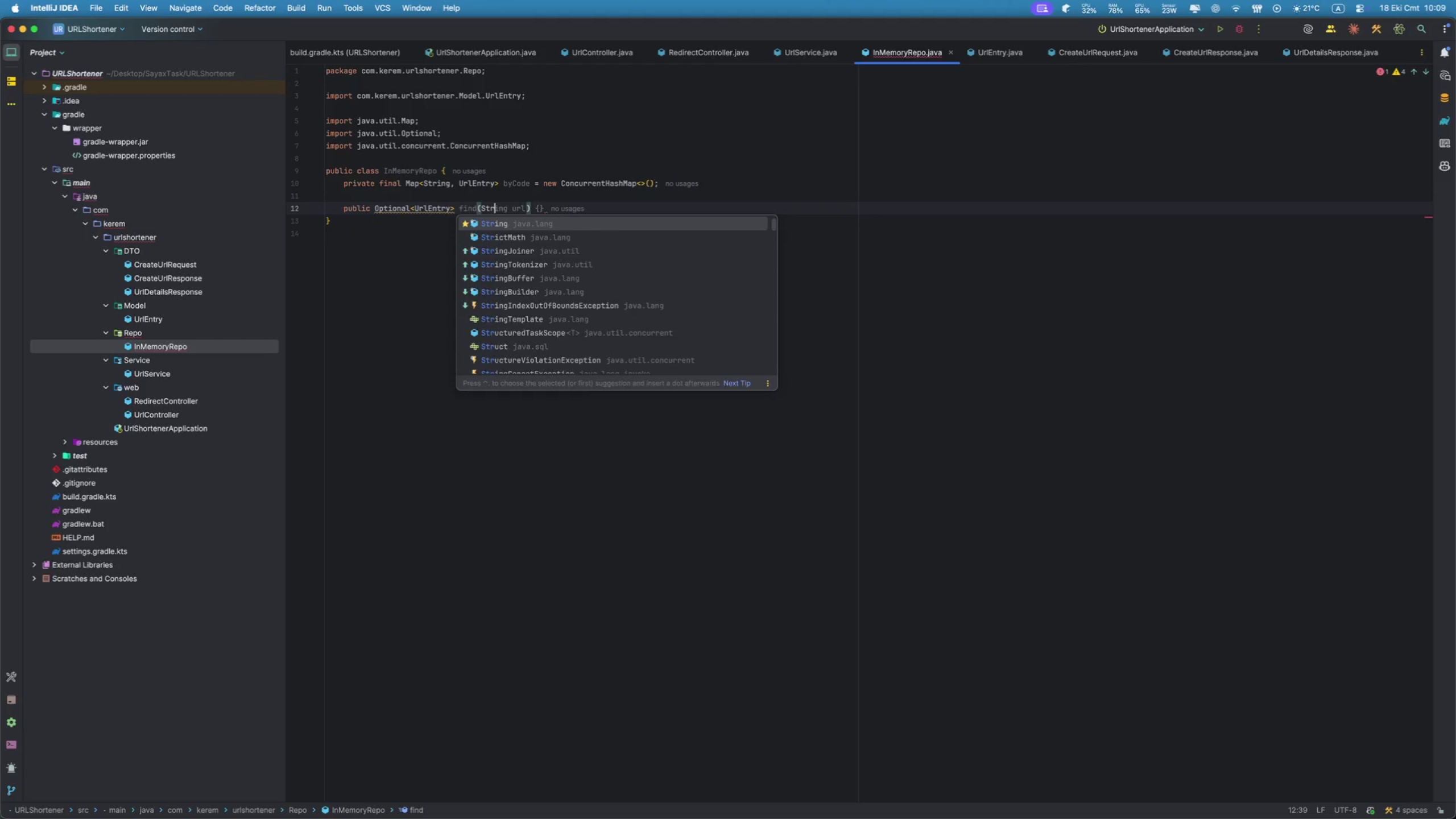 
 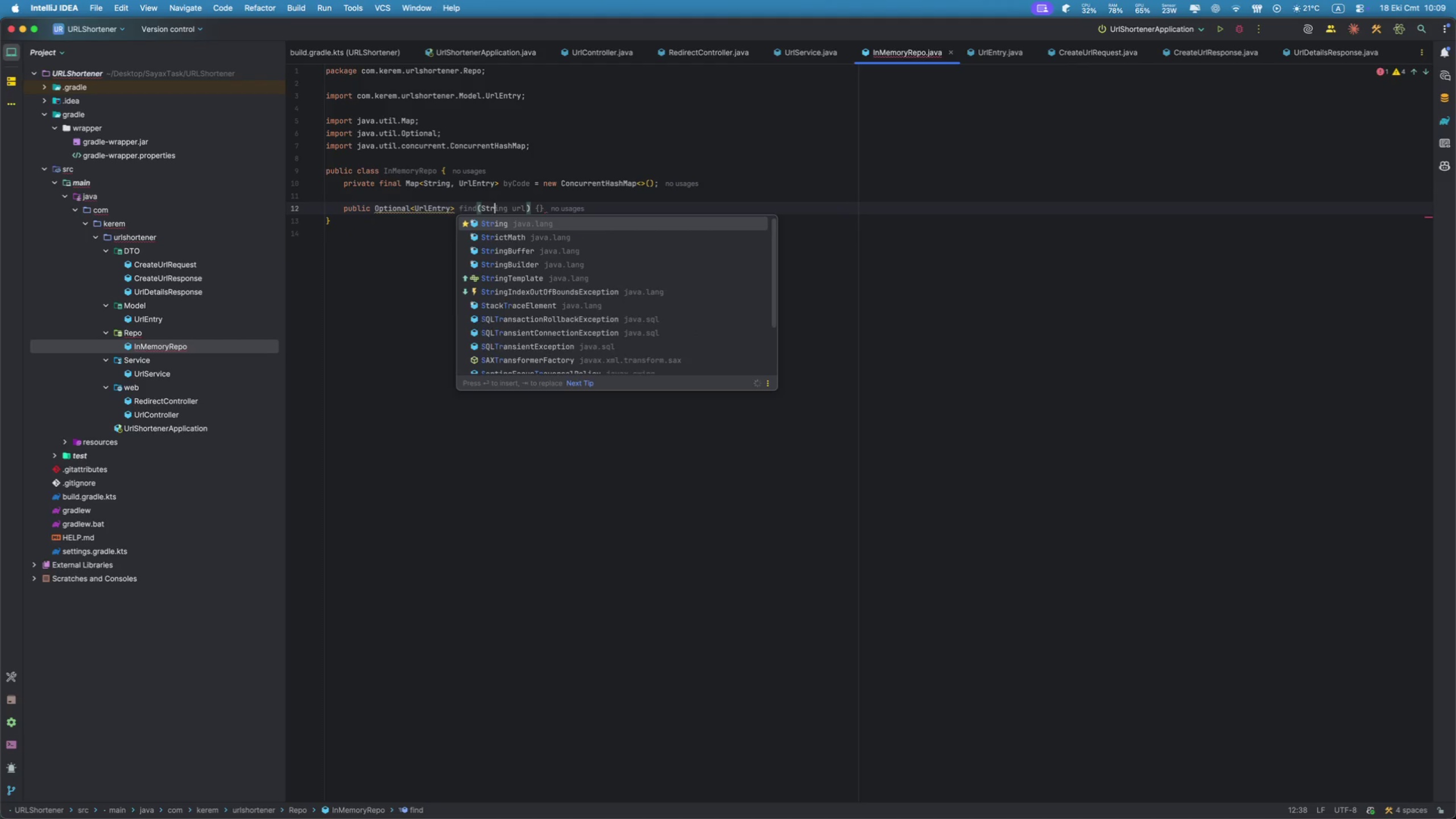 
key(Enter)
 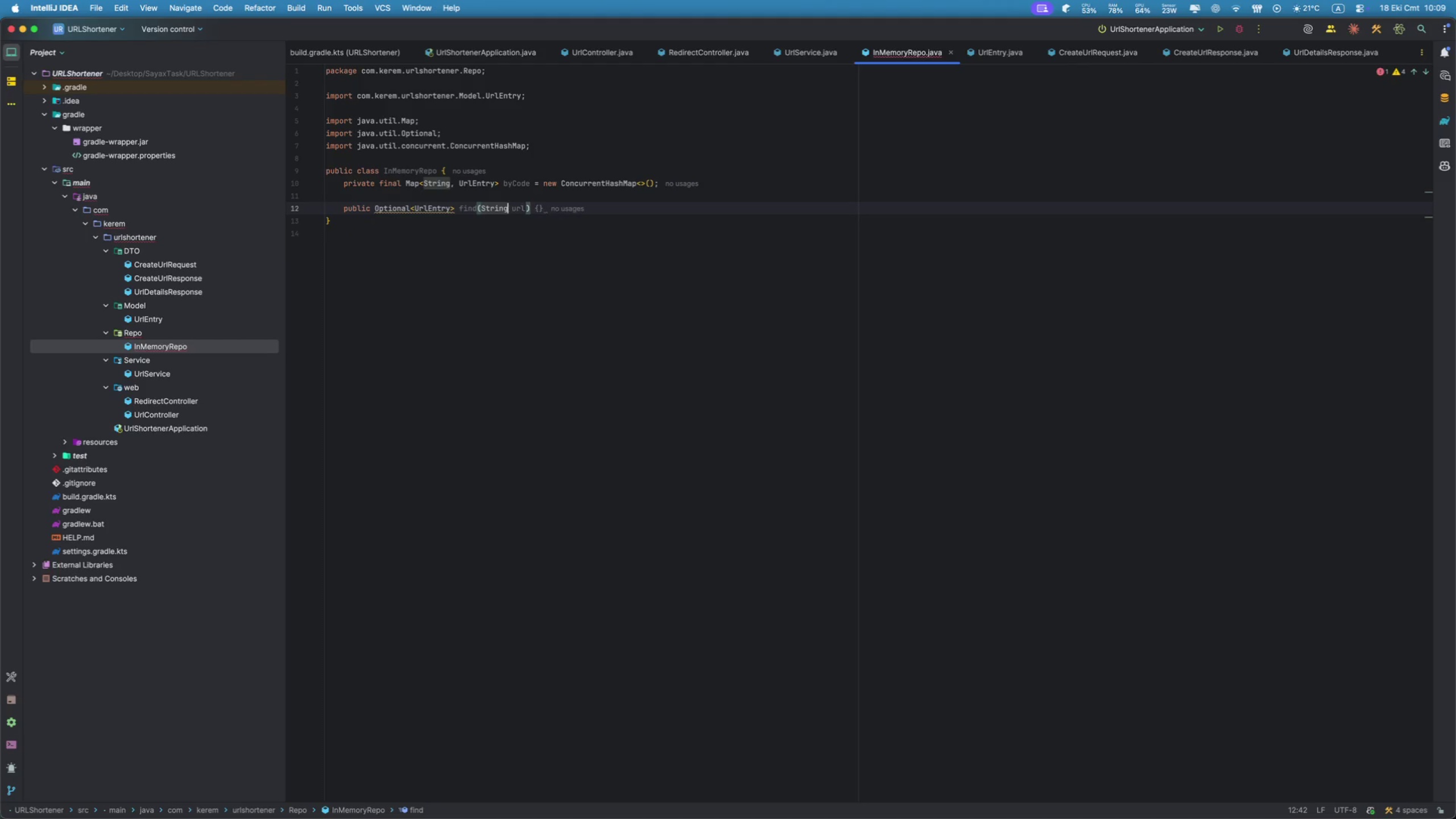 
type( code)
 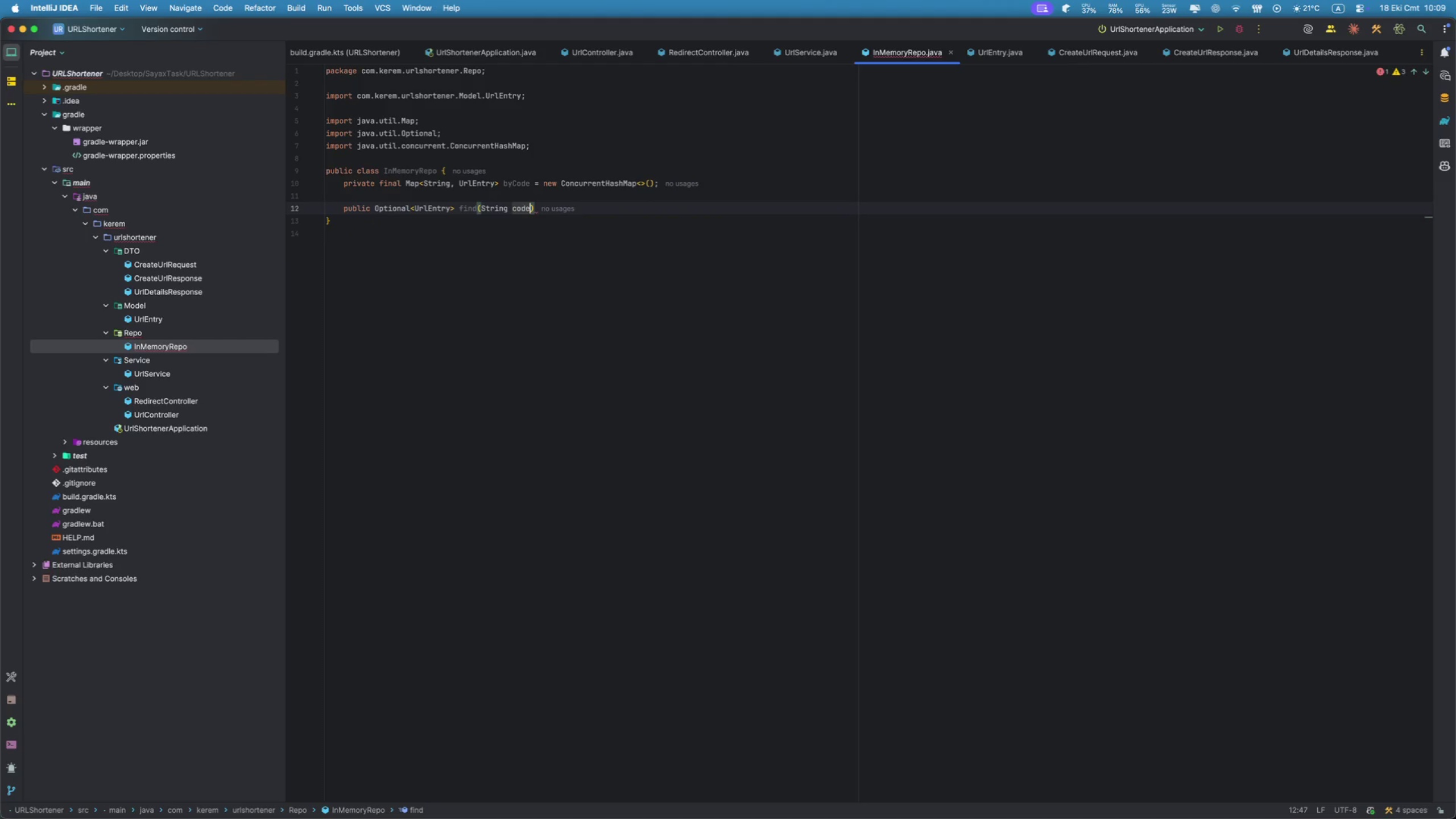 
key(ArrowRight)
 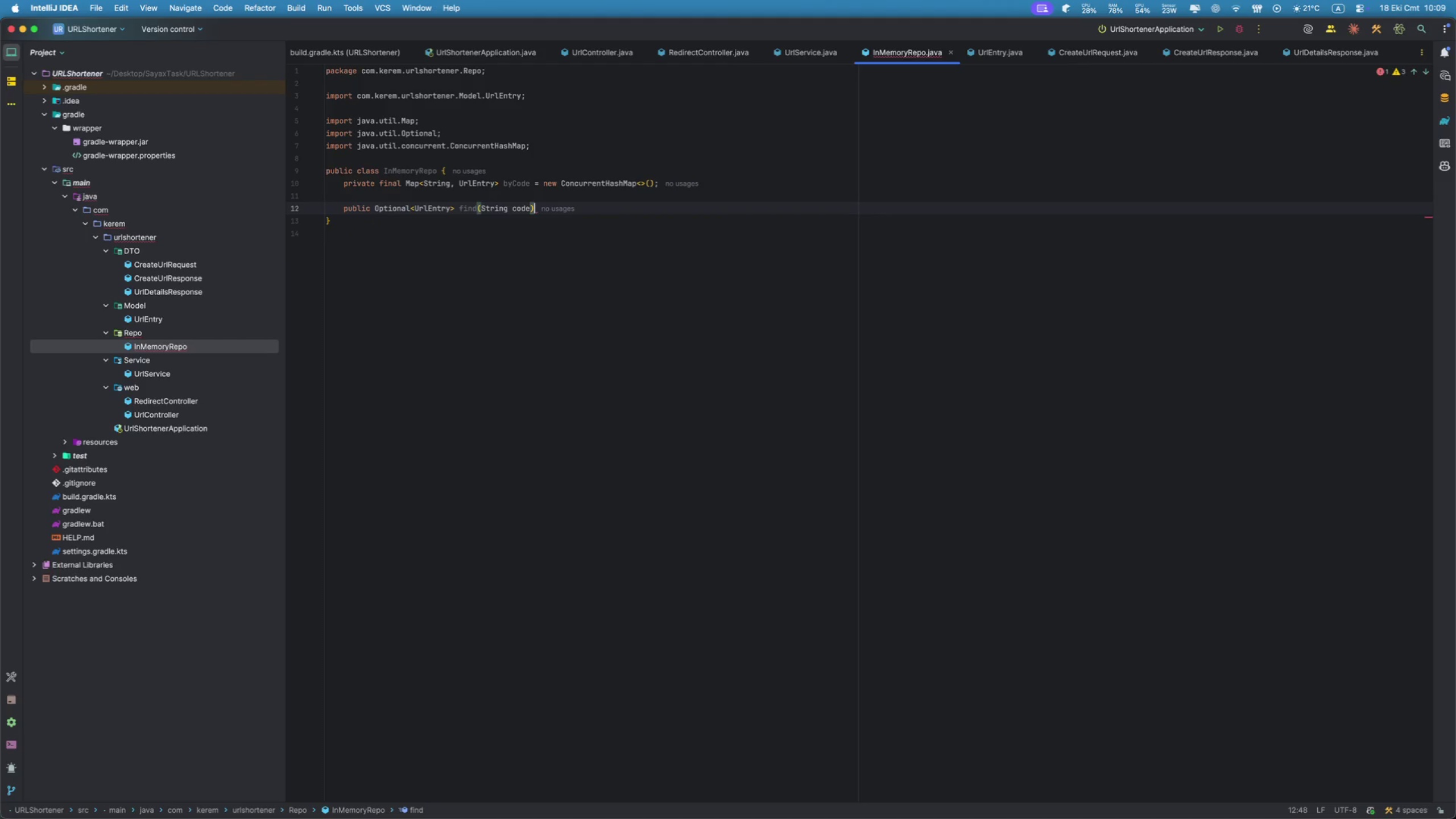 
key(Space)
 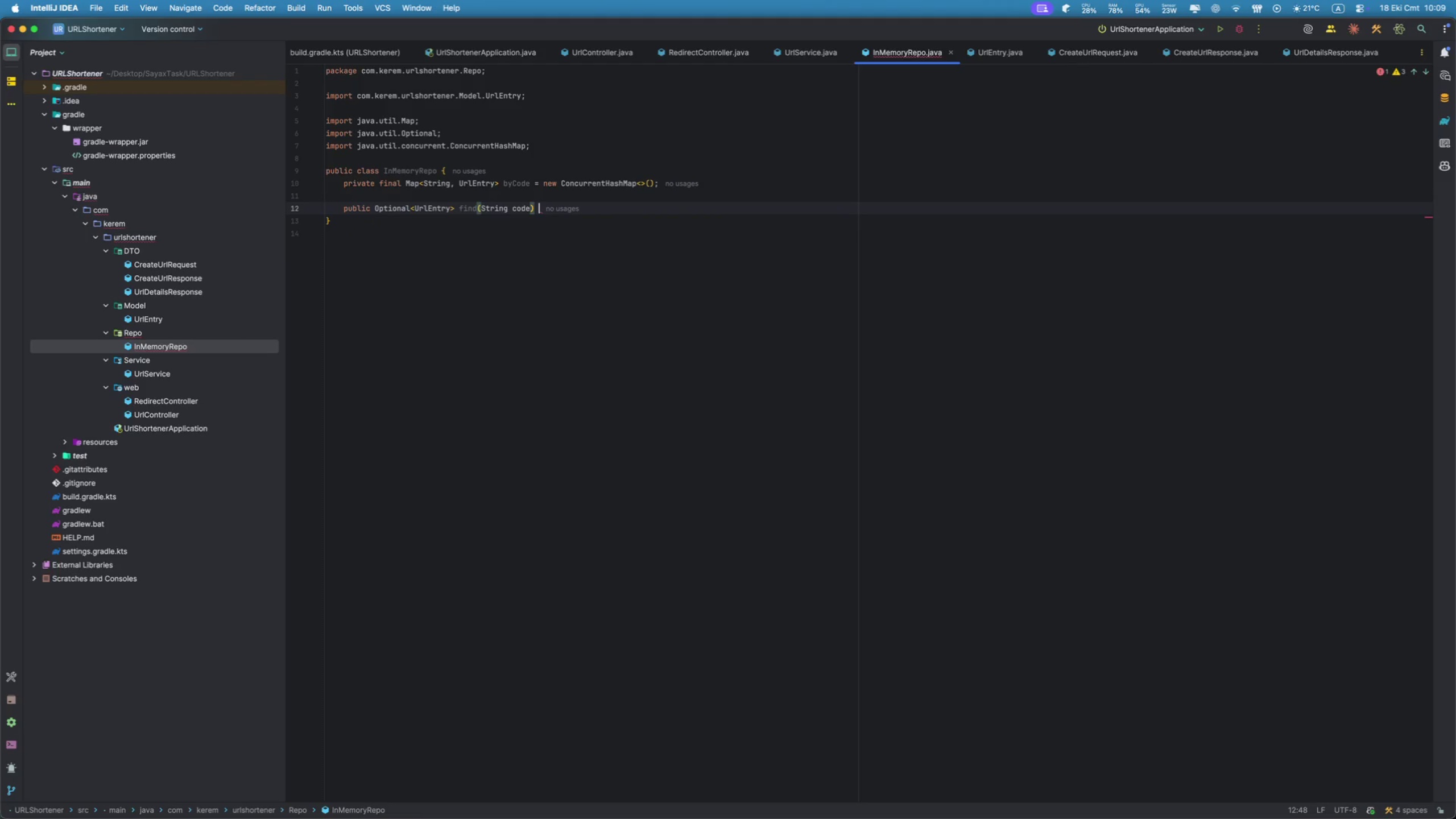 
key(Shift+BracketLeft)
 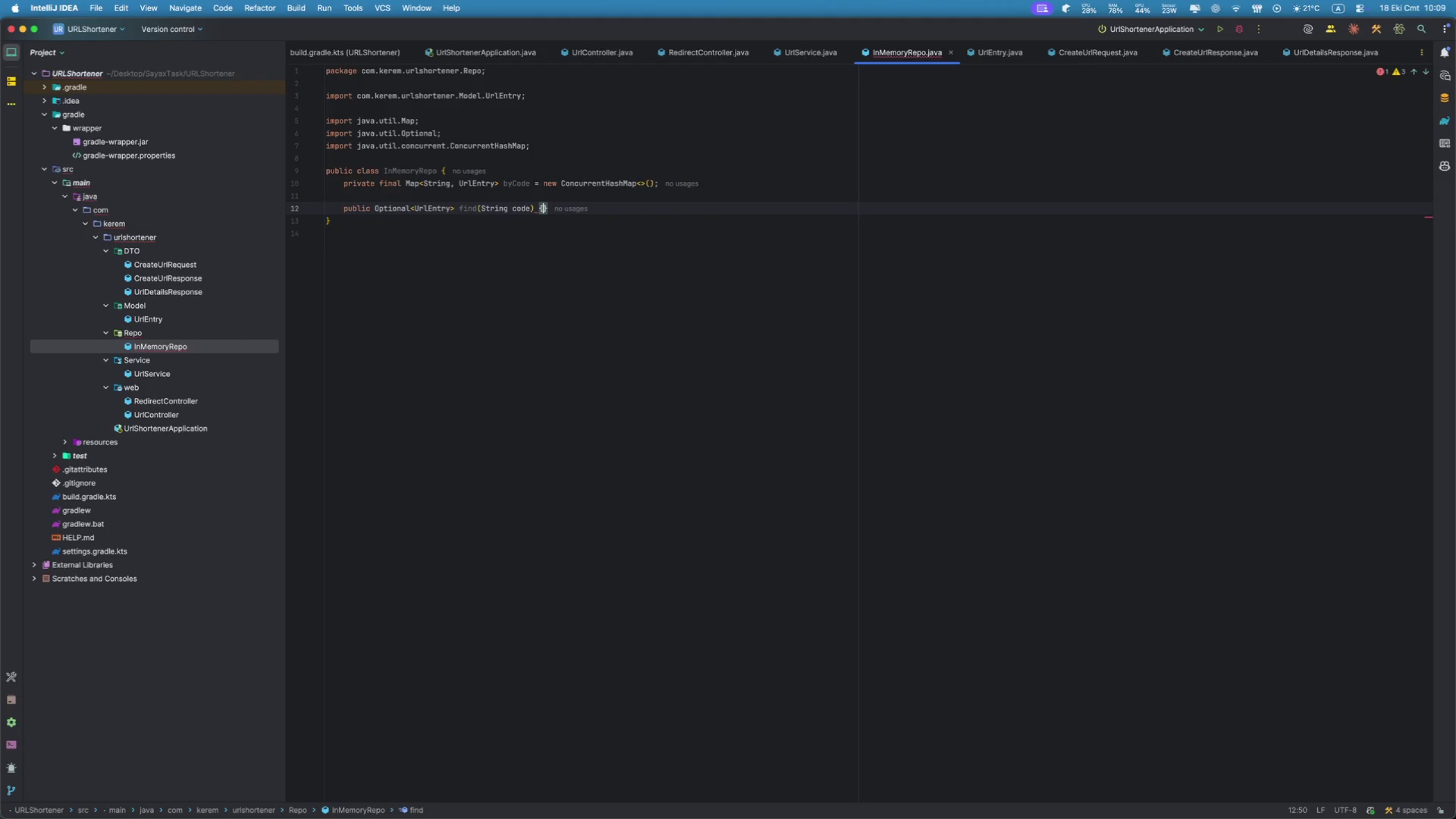 
key(Enter)
 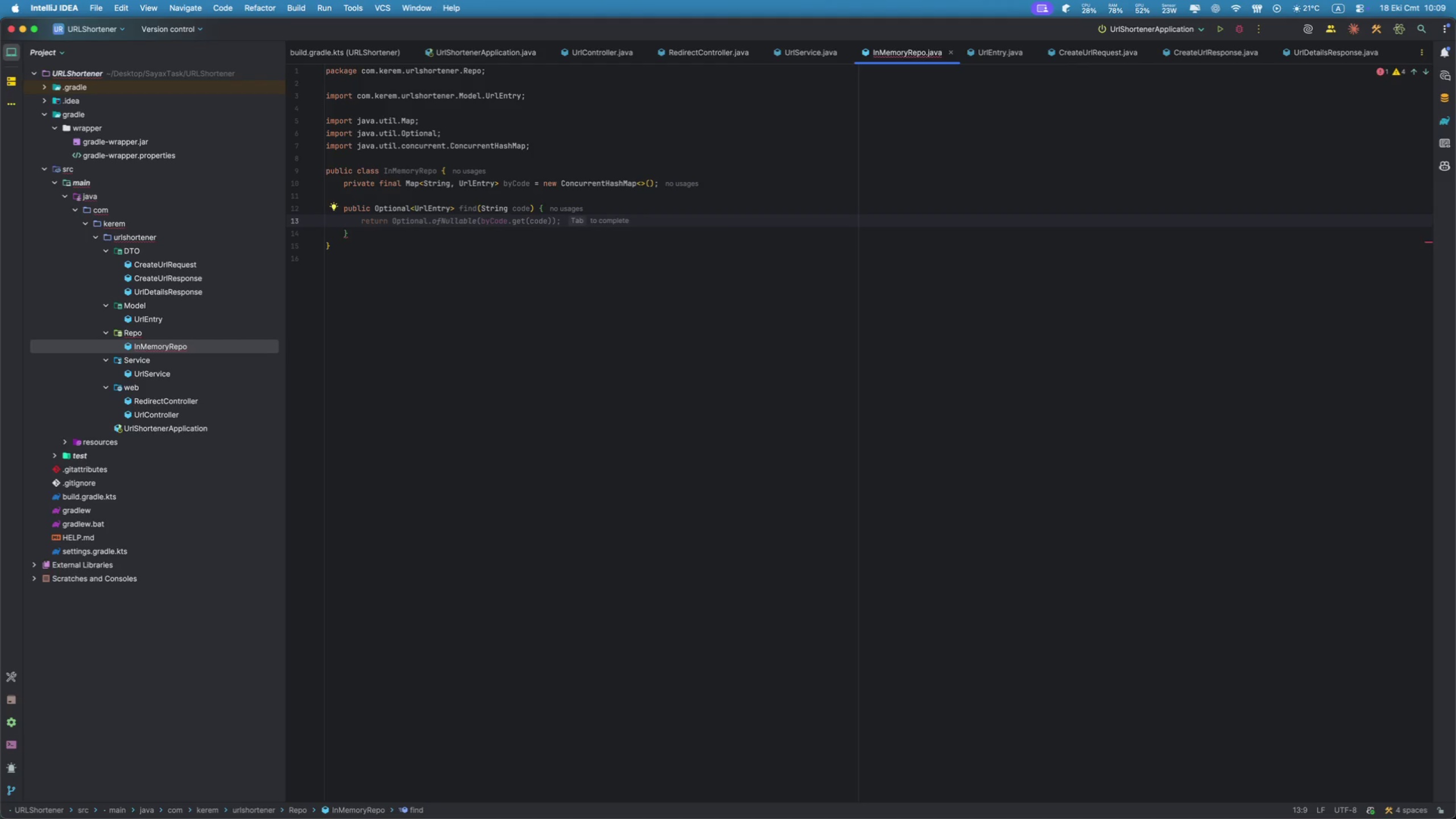 
type(ret)
 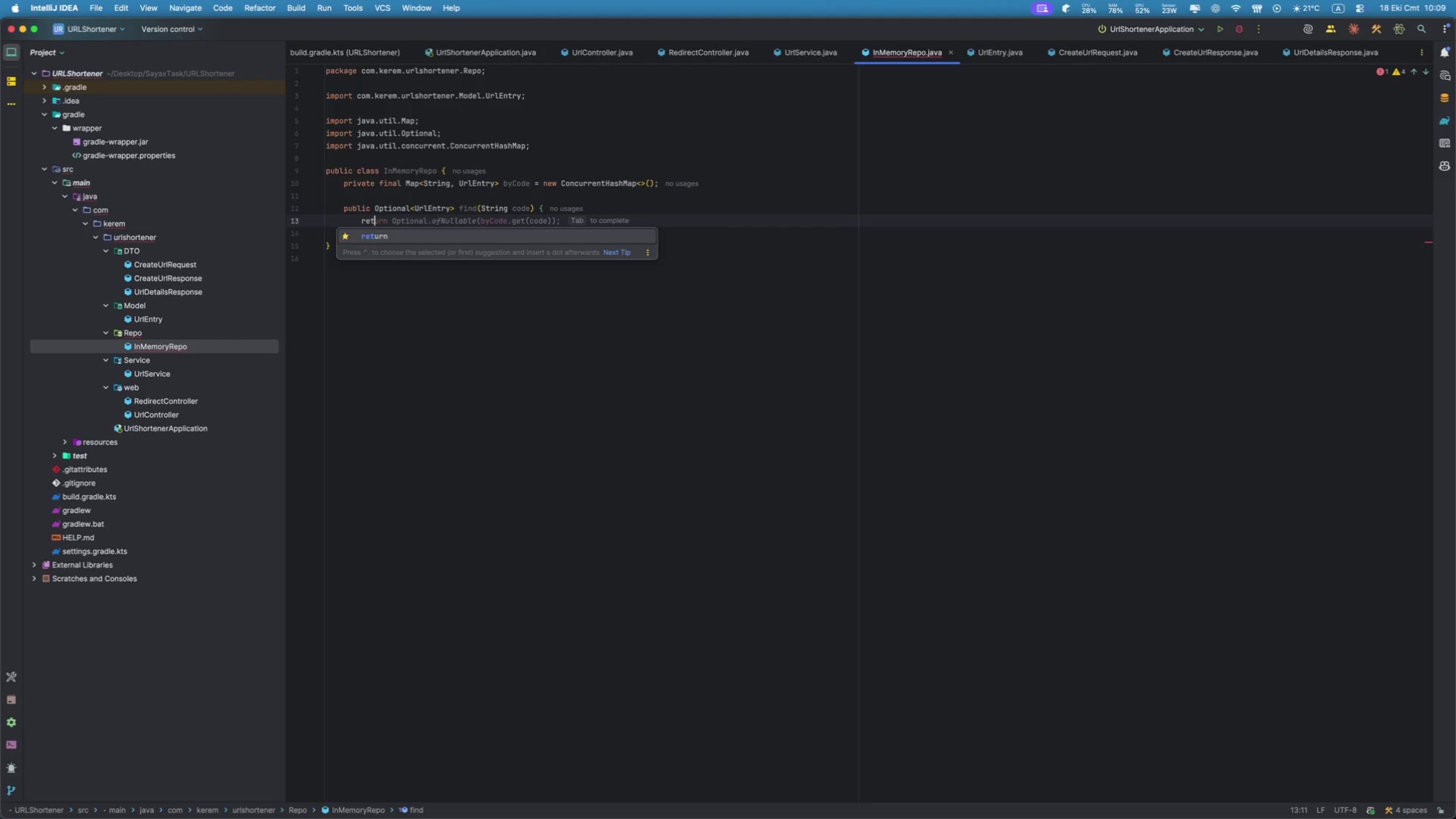 
key(Enter)
 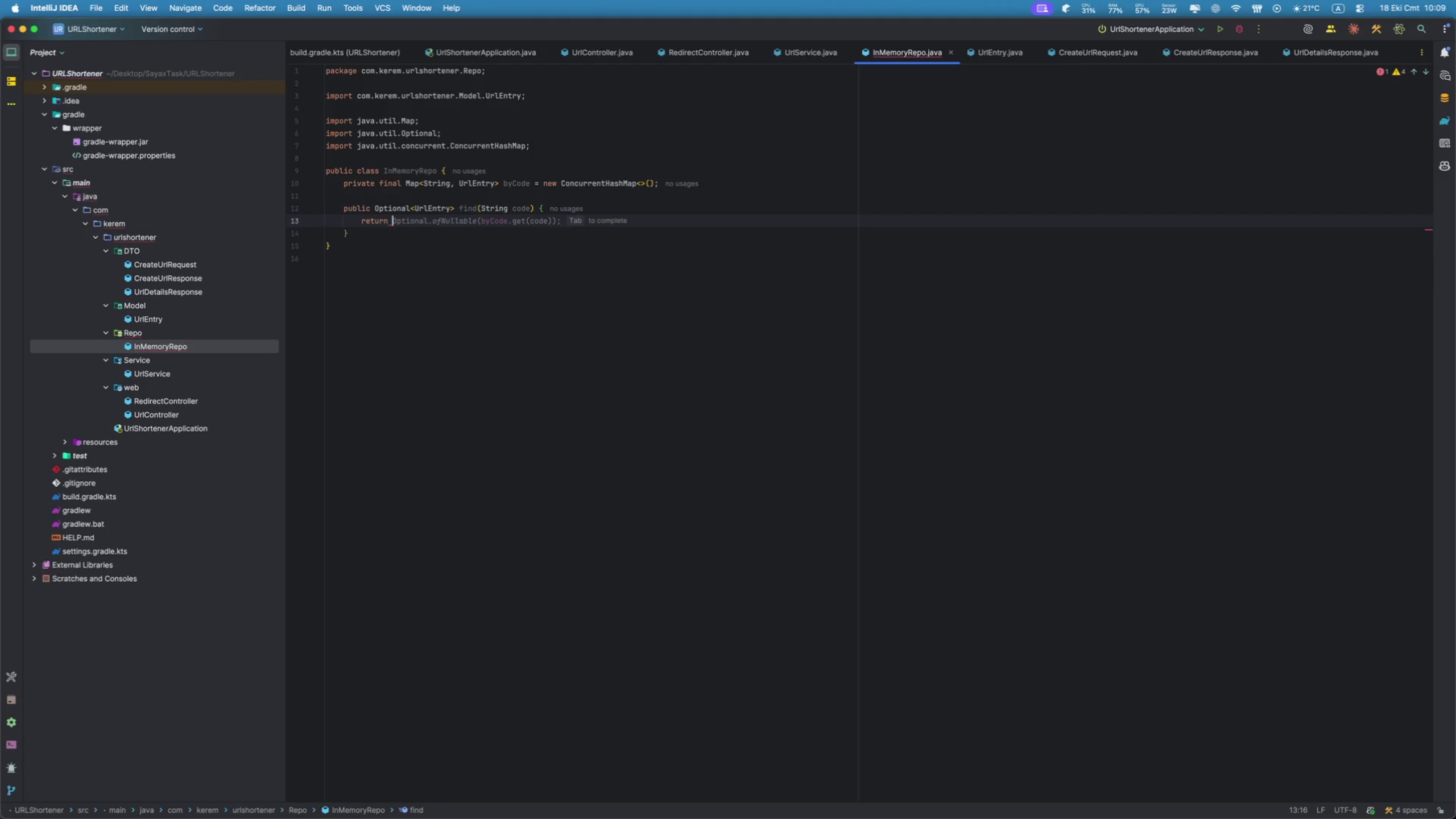 
type(Op)
 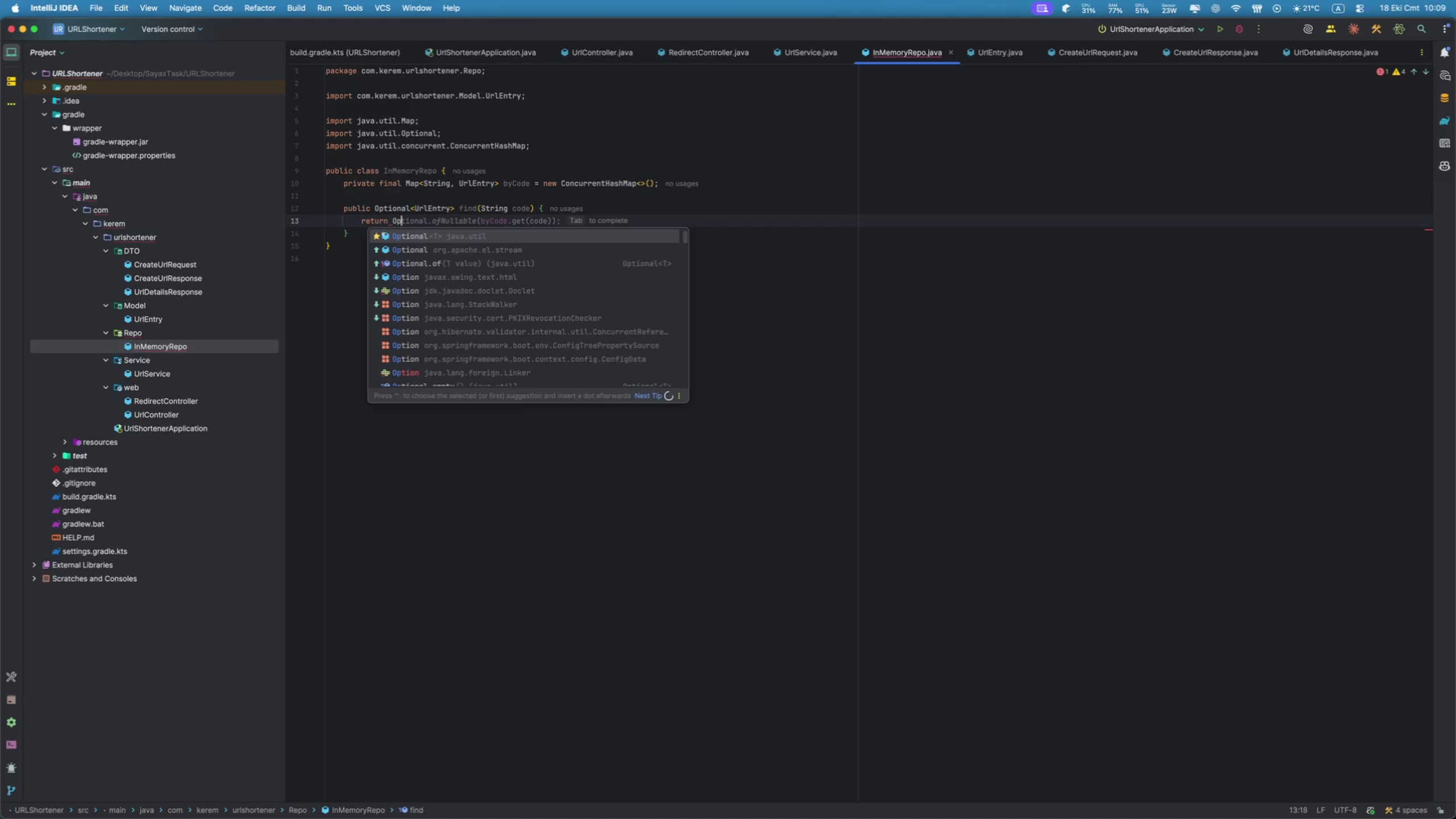 
key(Enter)
 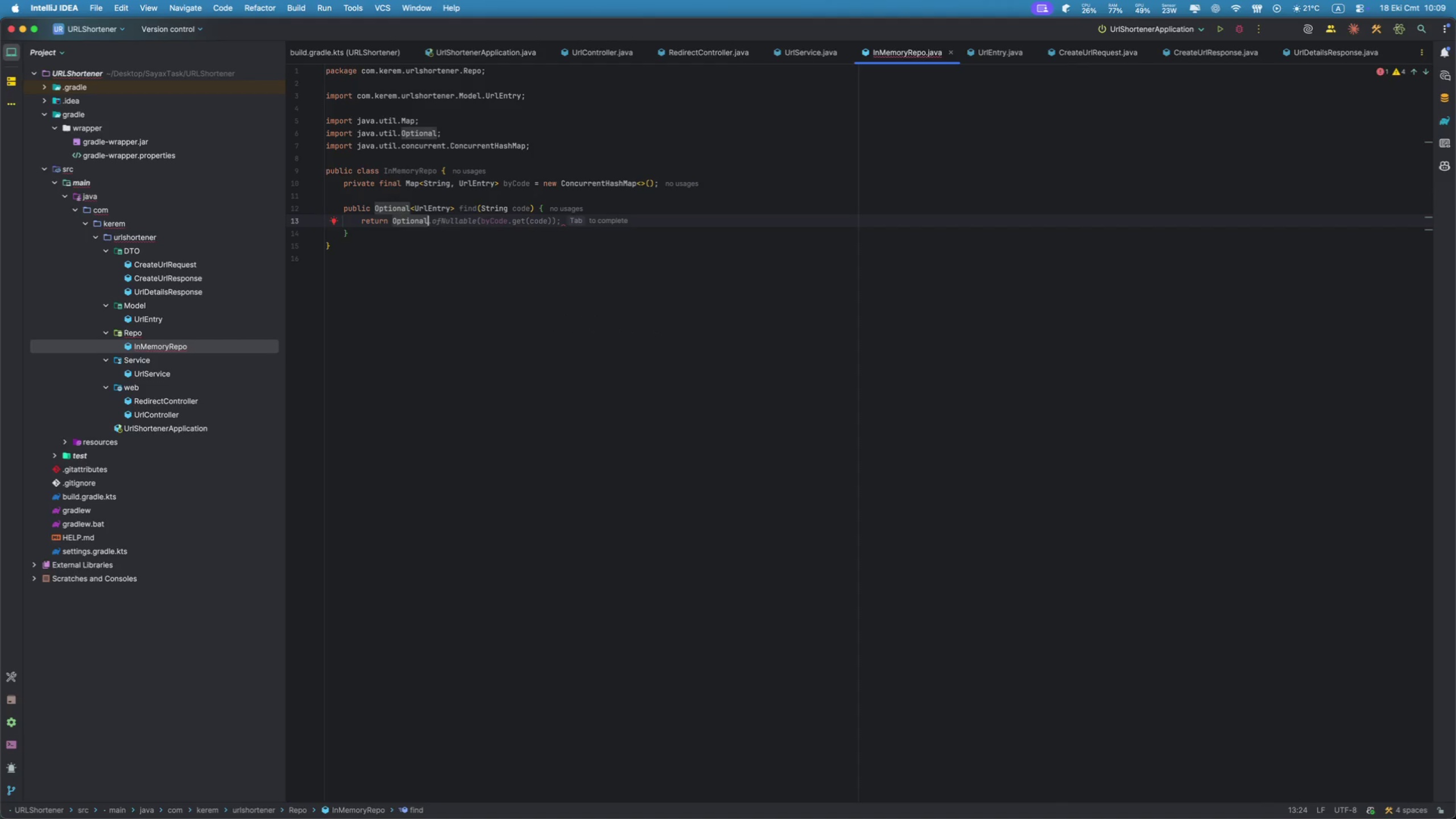 
type(.ofg)
key(Backspace)
key(Backspace)
type(f)
 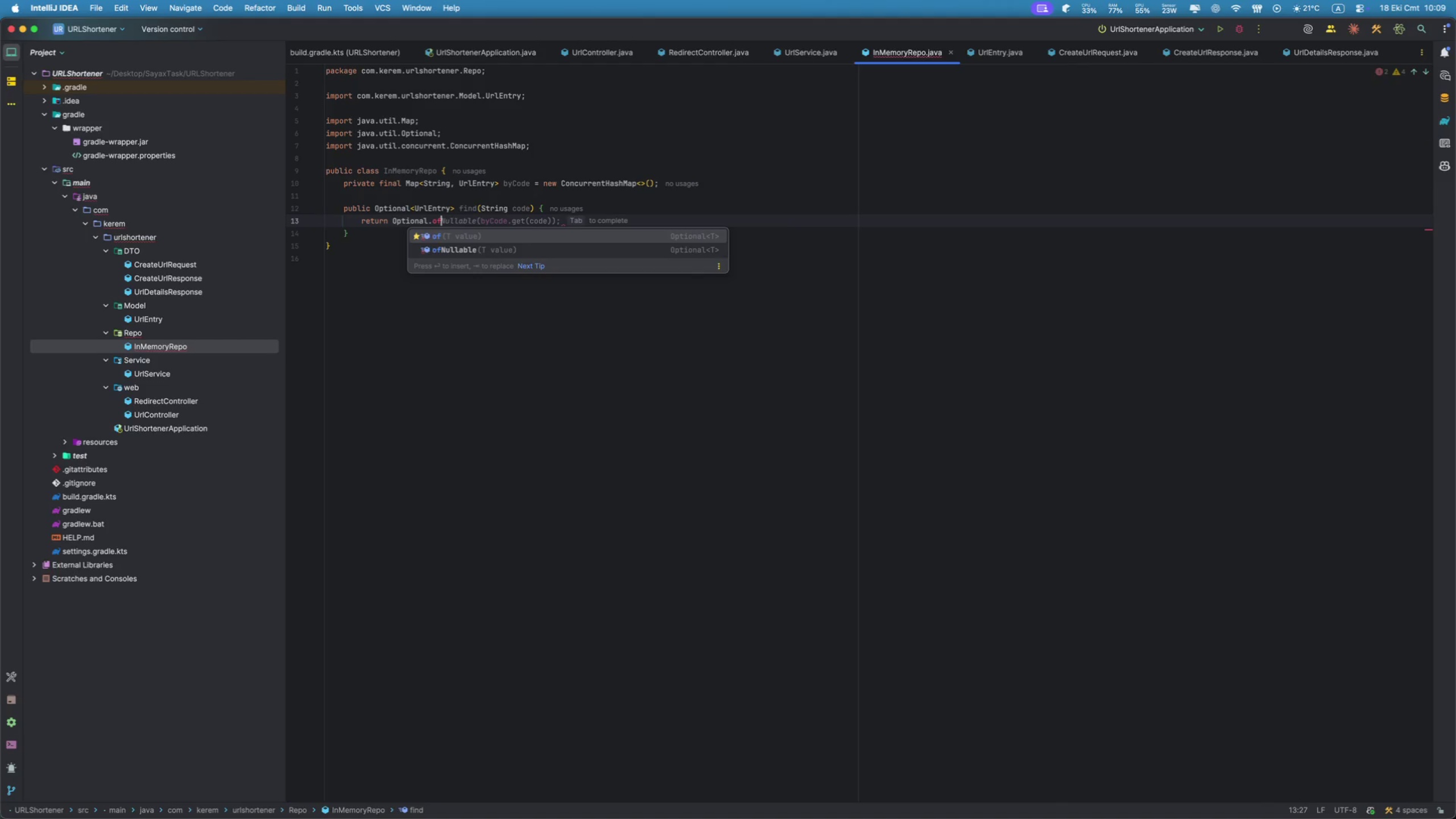 
key(ArrowDown)
 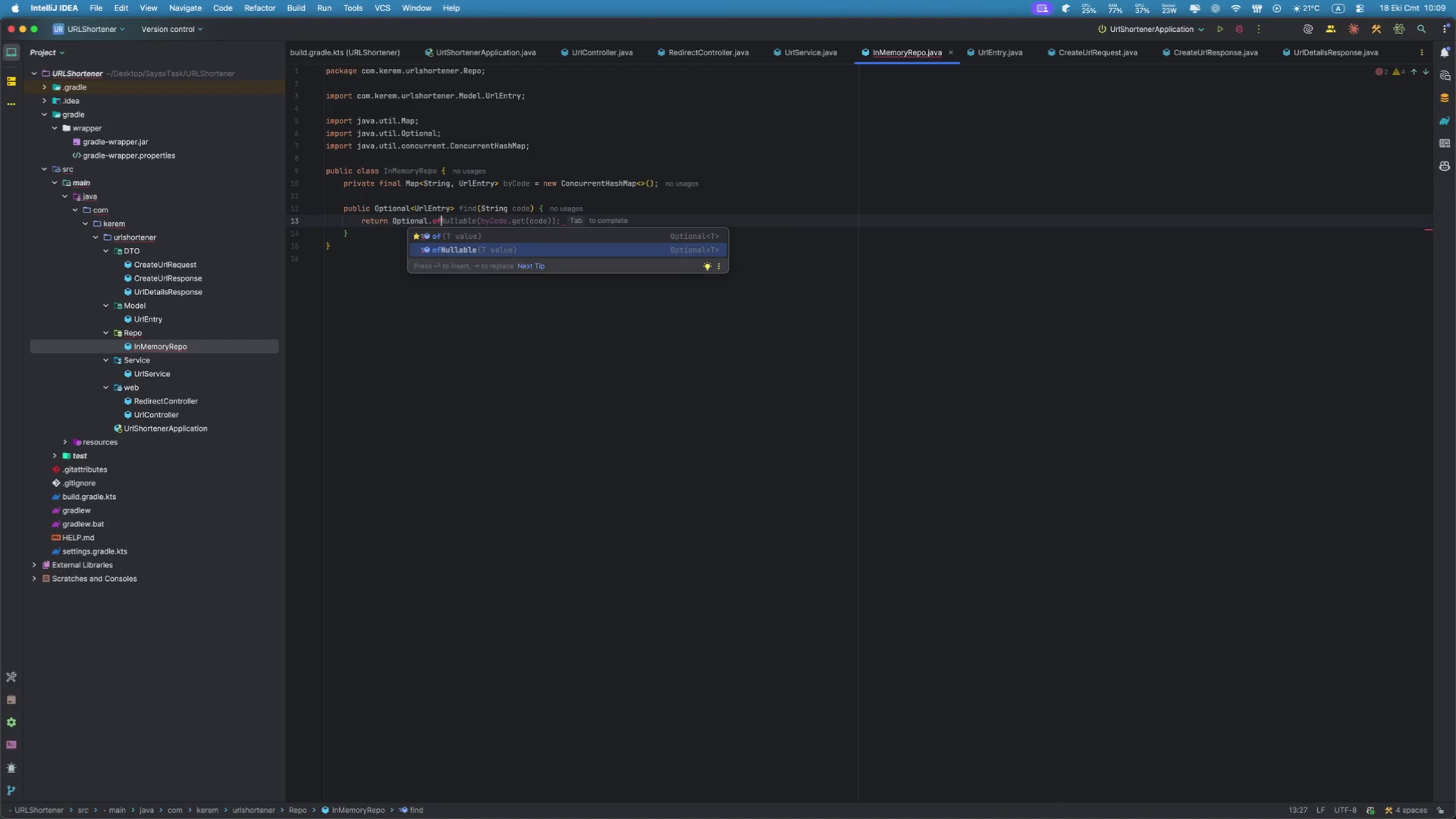 
key(Enter)
 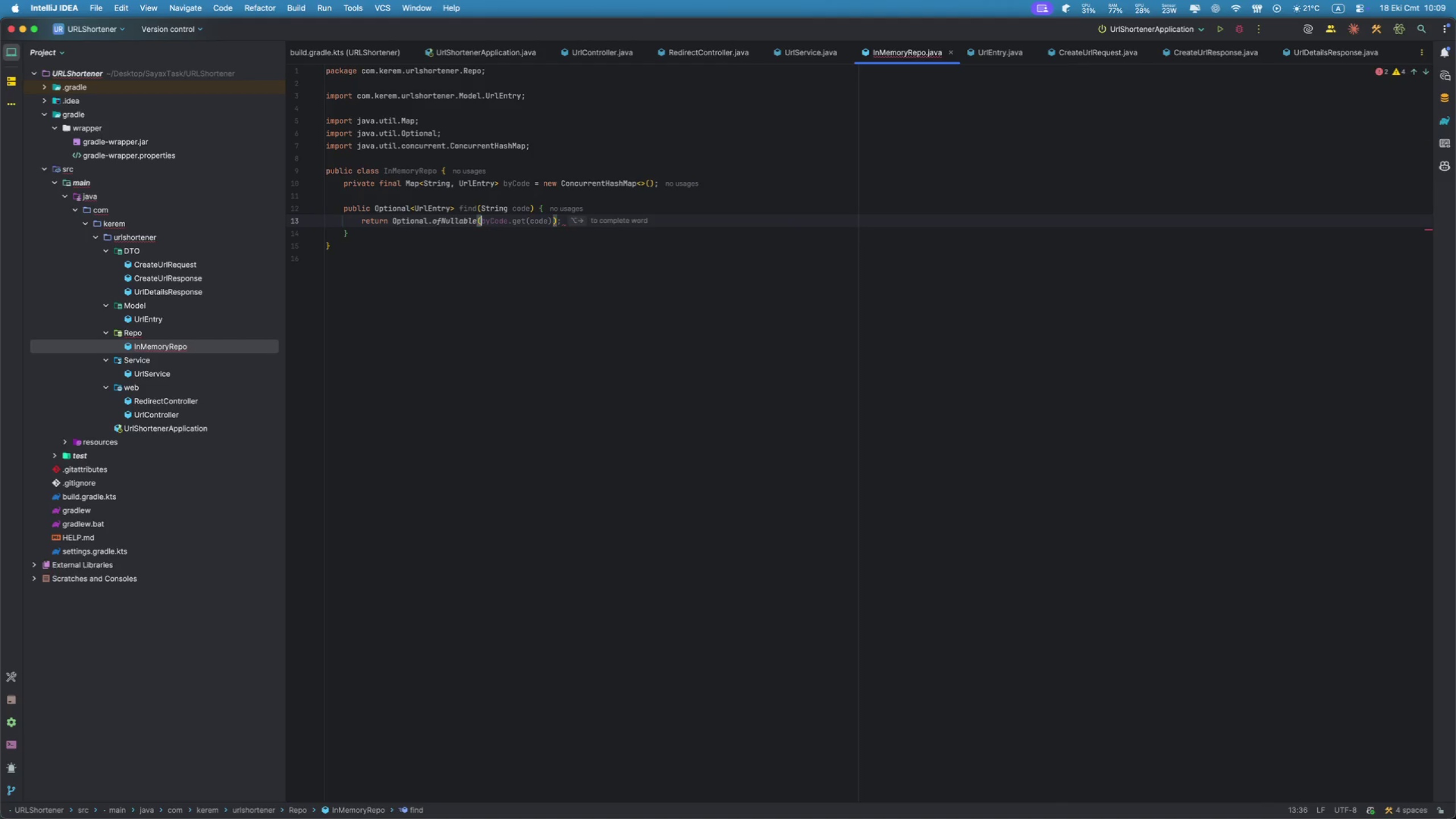 
type(by)
 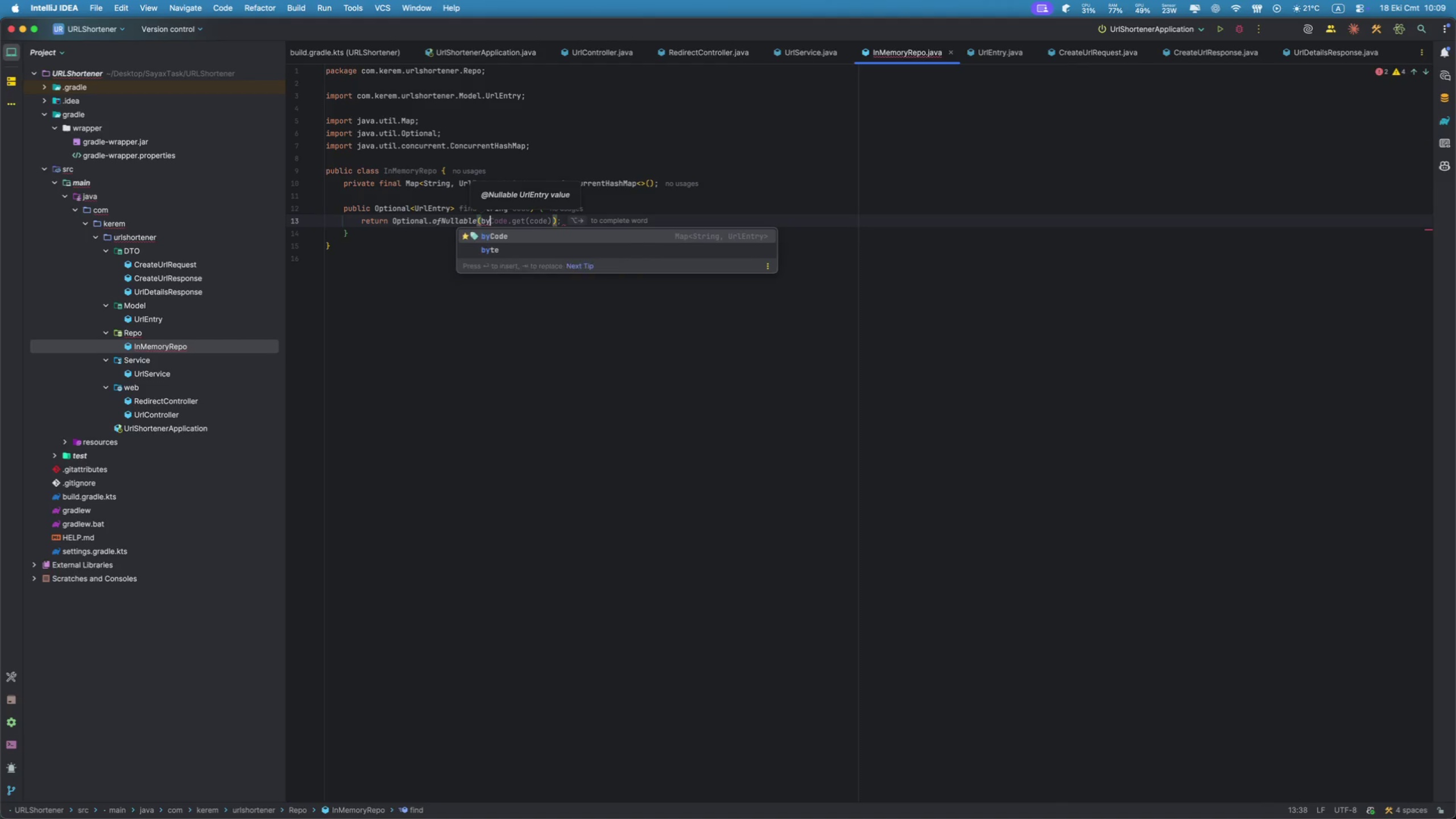 
key(Enter)
 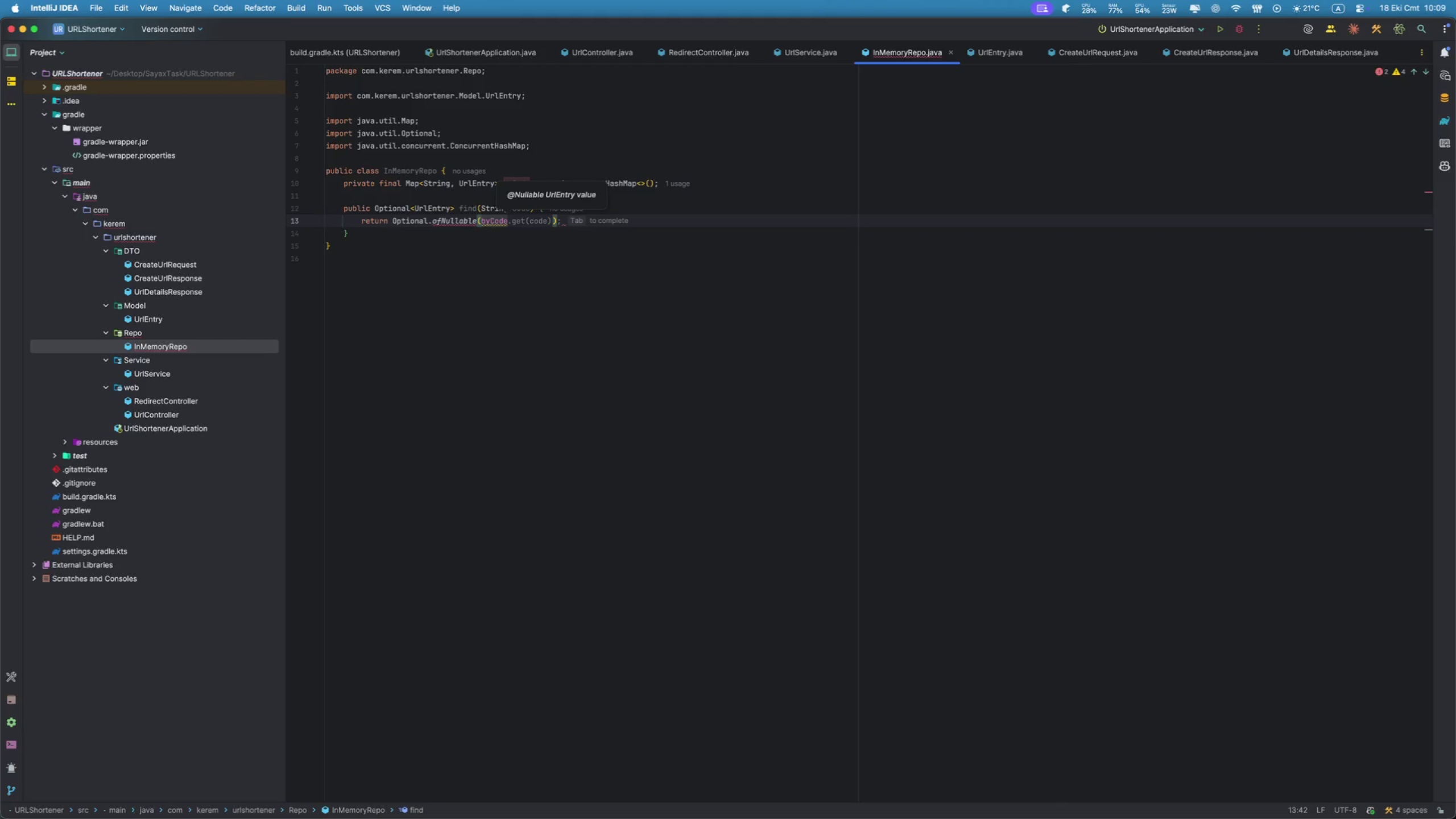 
key(Tab)
 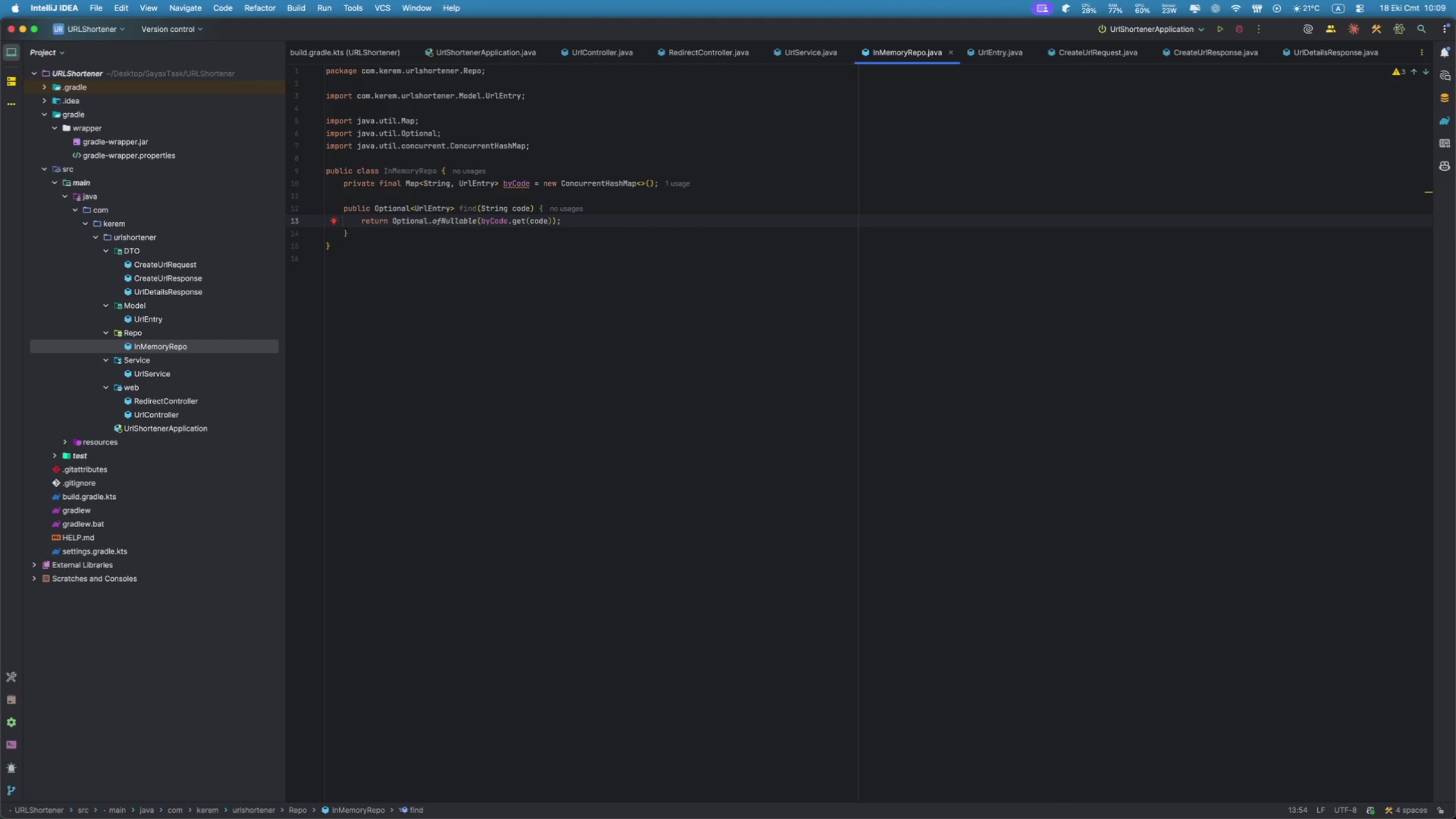 
key(ArrowDown)
 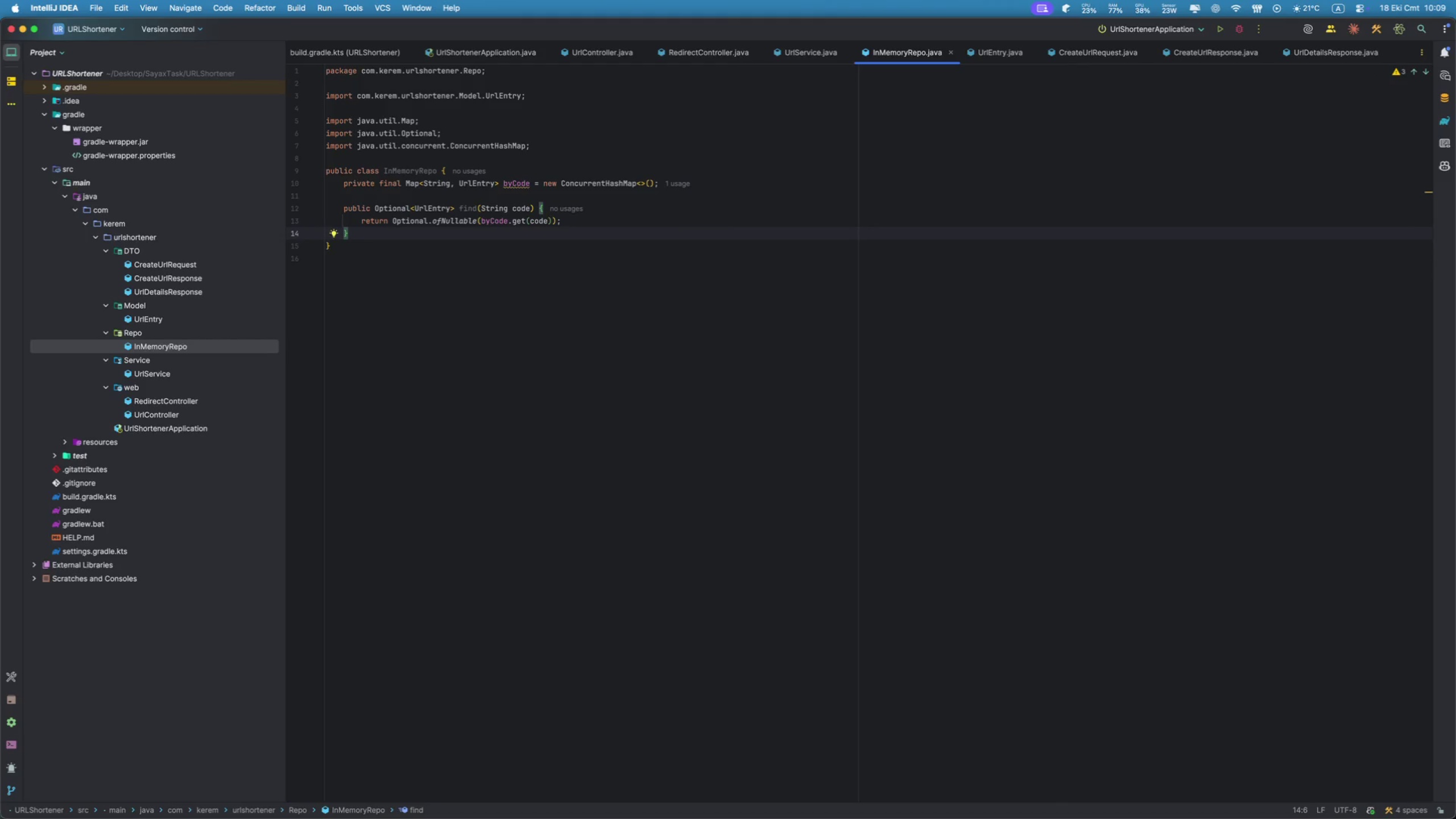 
key(Enter)
 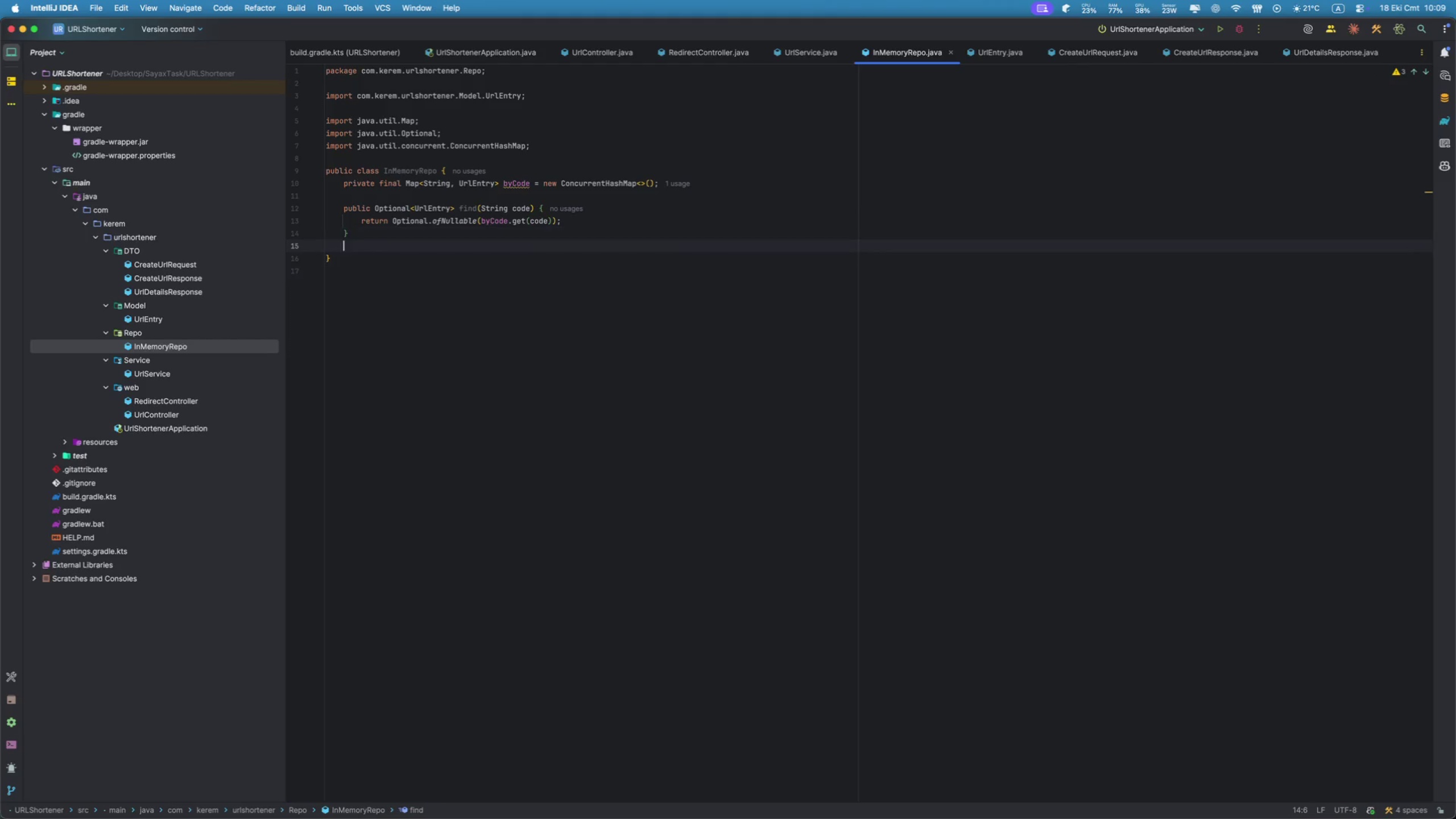 
key(Enter)
 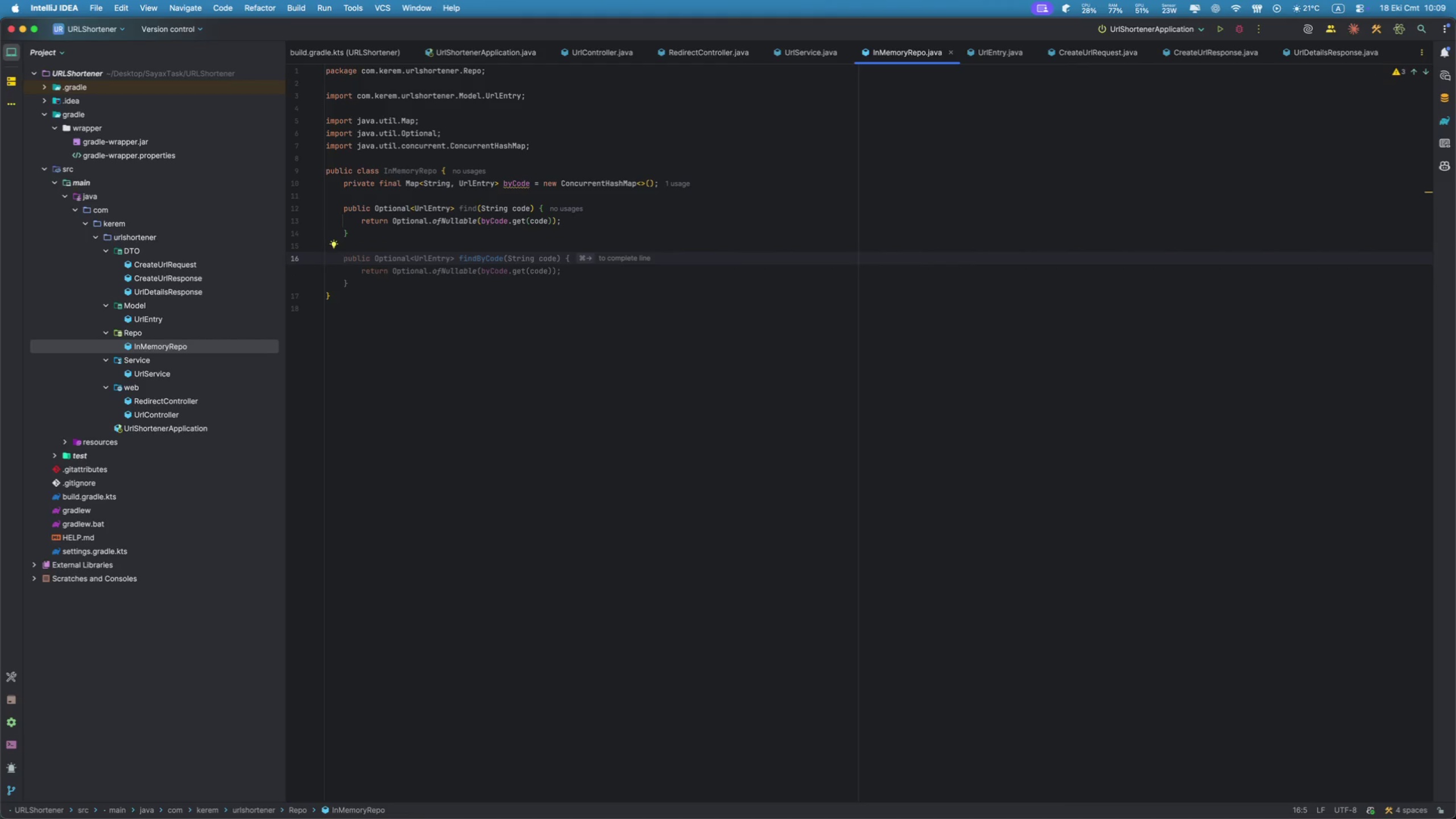 
type(pub)
 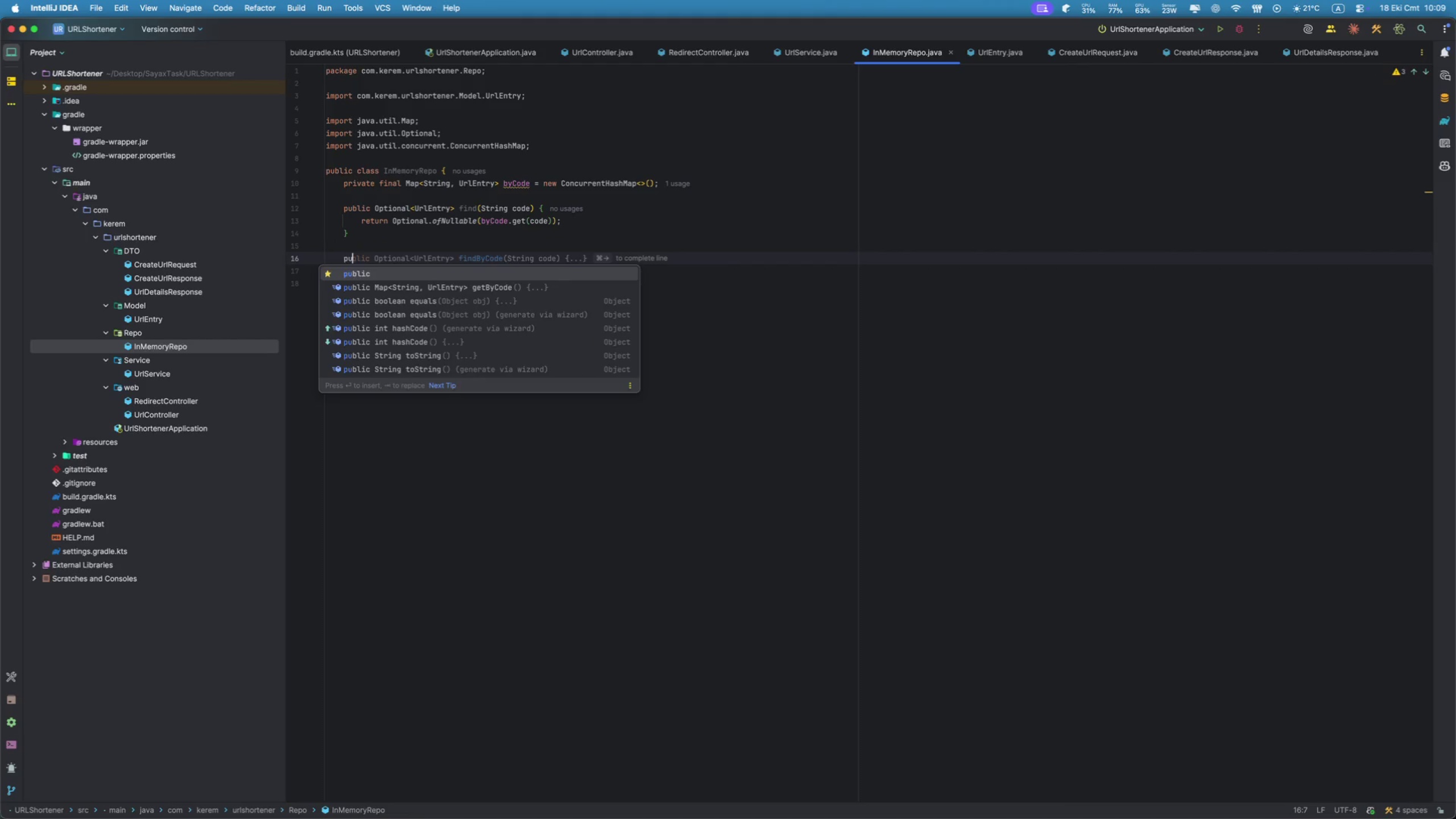 
key(Enter)
 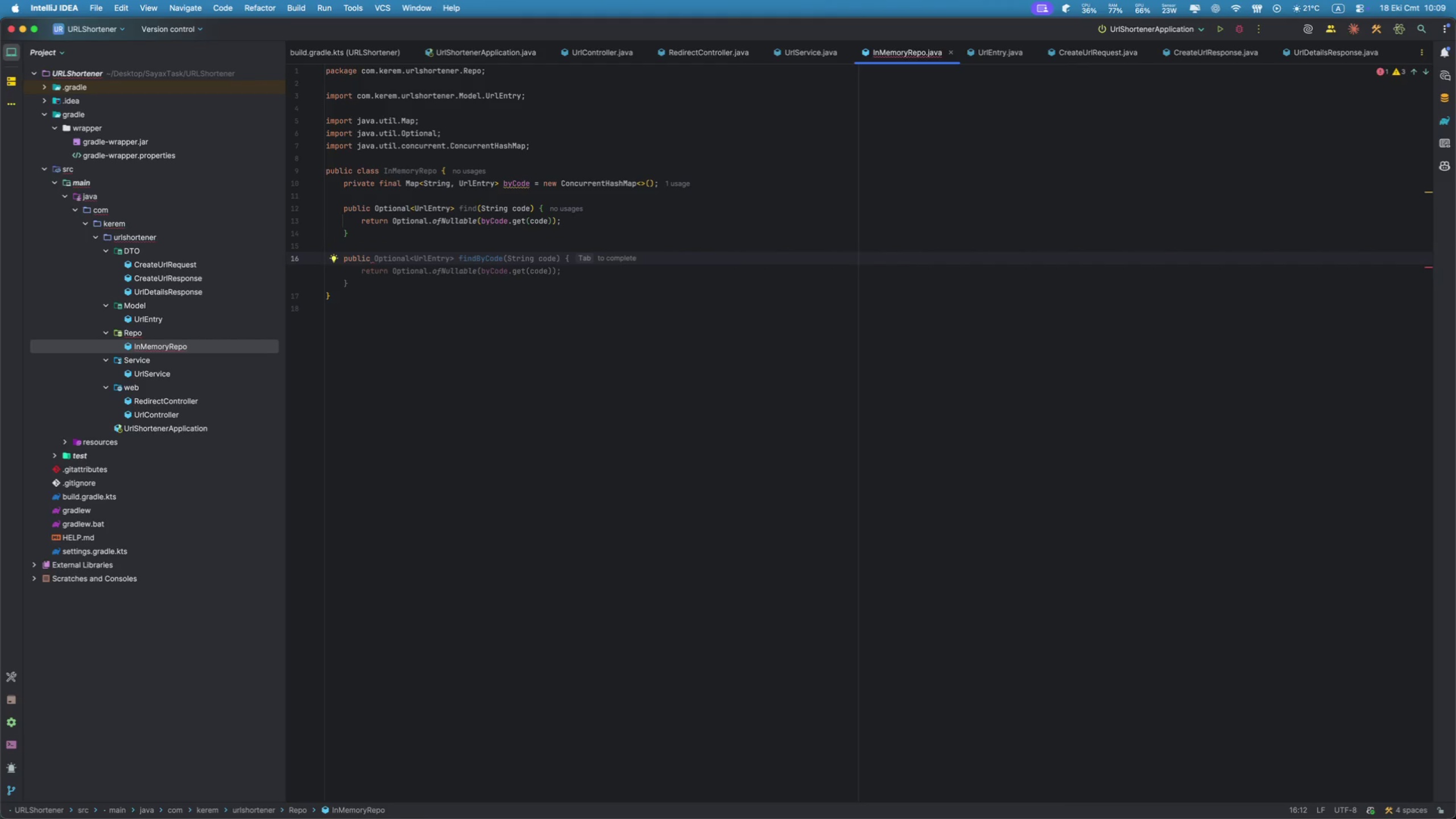 
type(Url)
 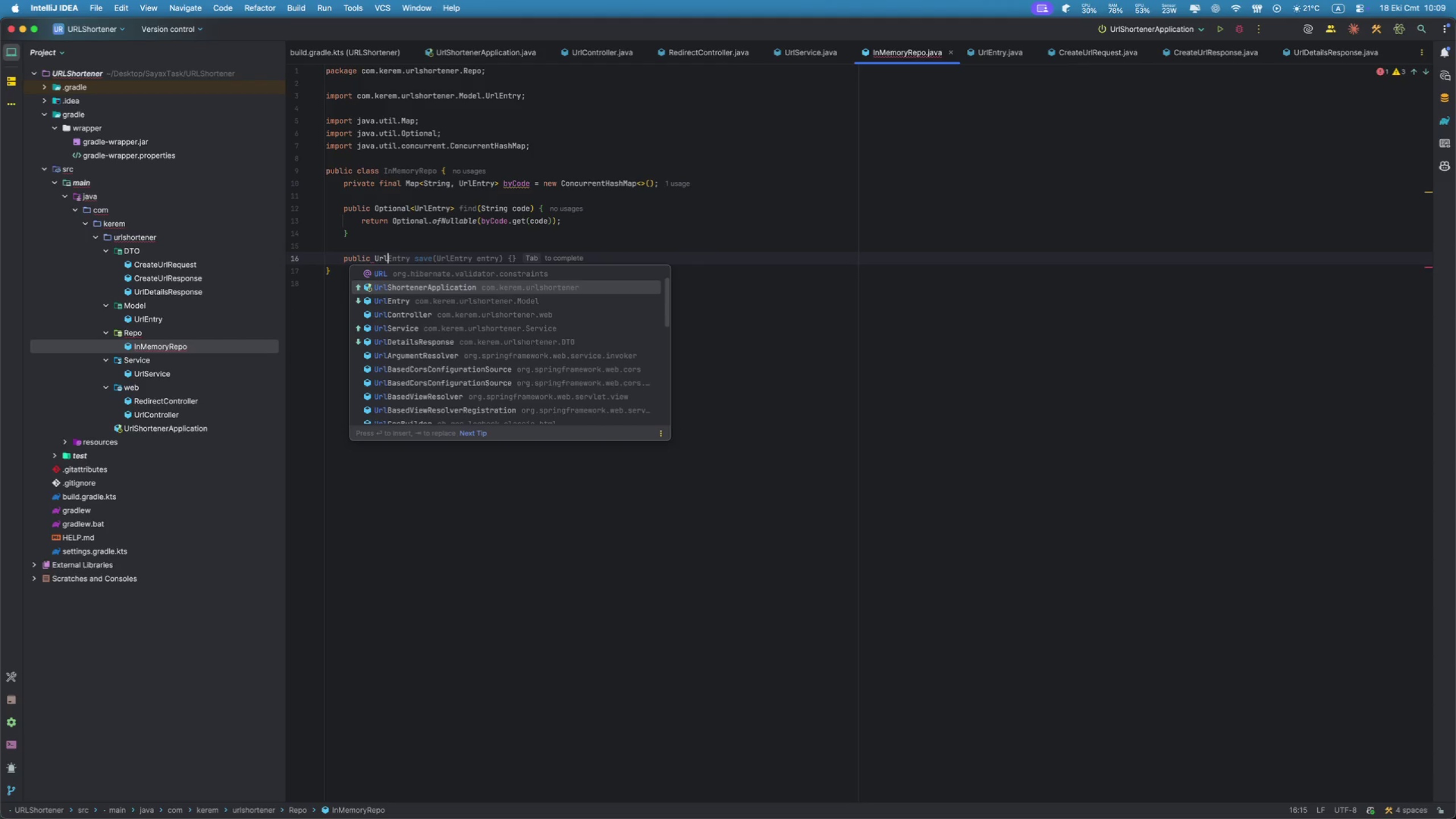 
key(ArrowDown)
 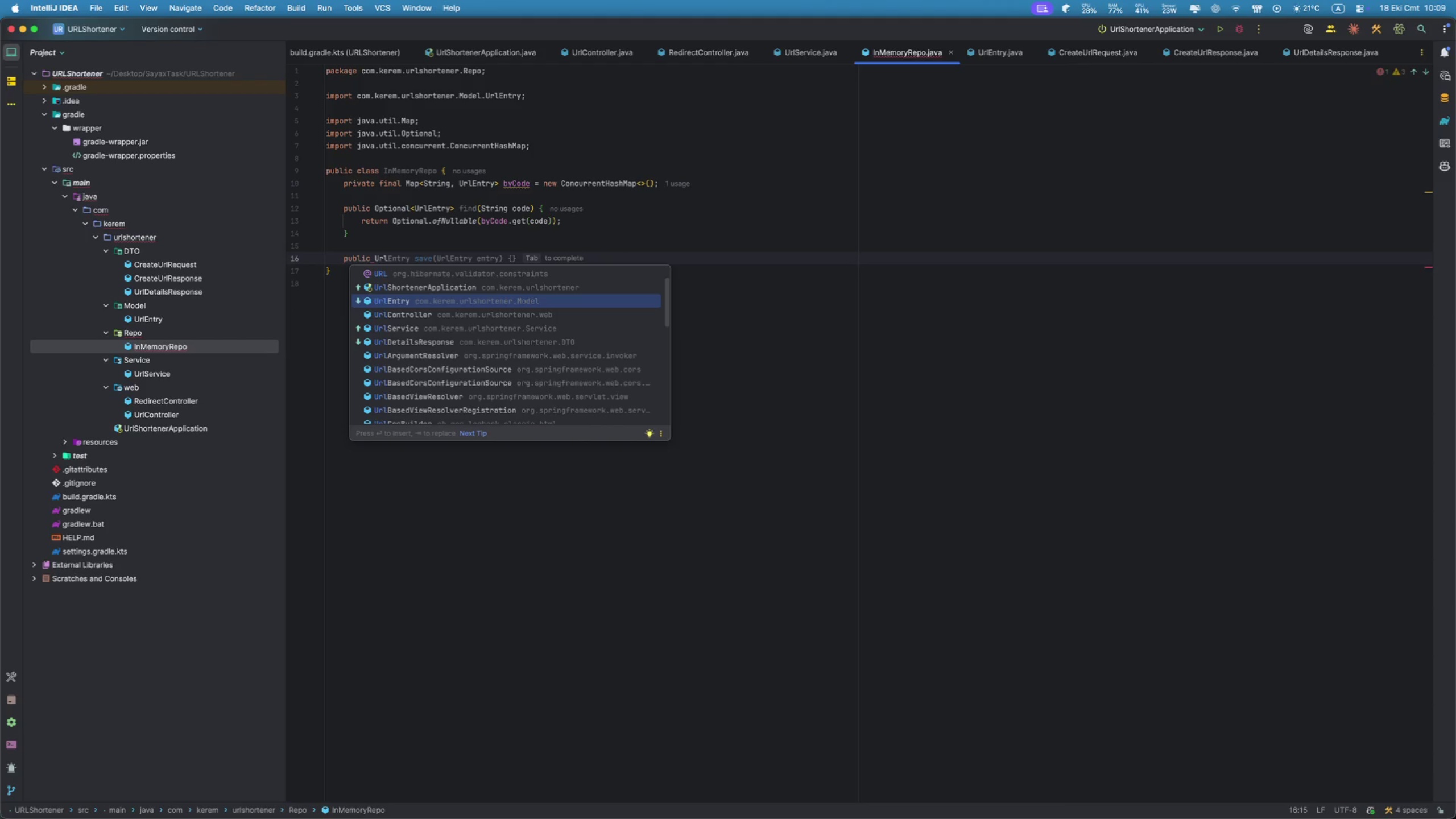 
key(Enter)
 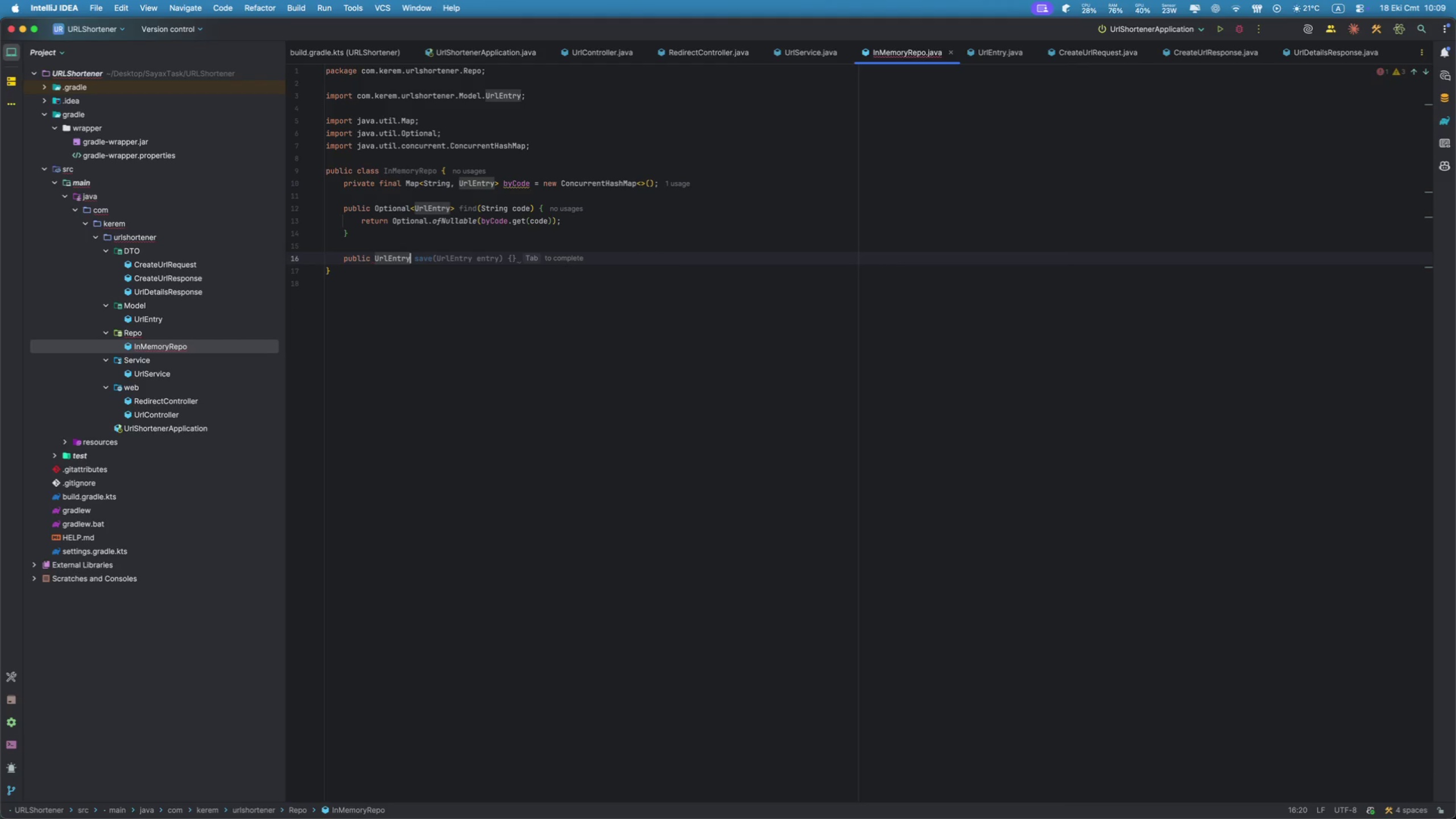 
type(s )
key(Backspace)
key(Backspace)
type( sav)
key(Backspace)
type(ve(Ur)
key(Tab)
 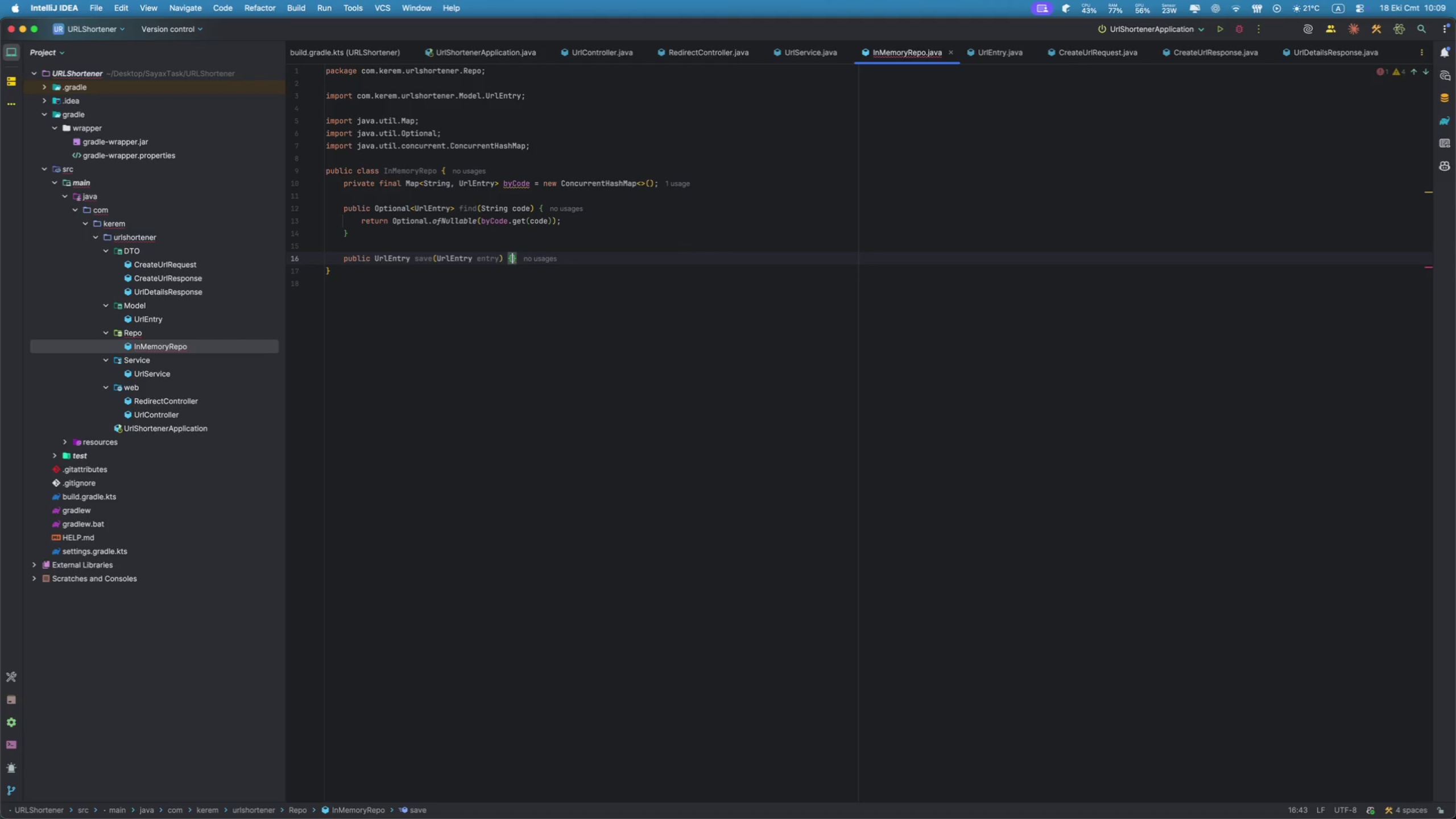 
key(ArrowLeft)
 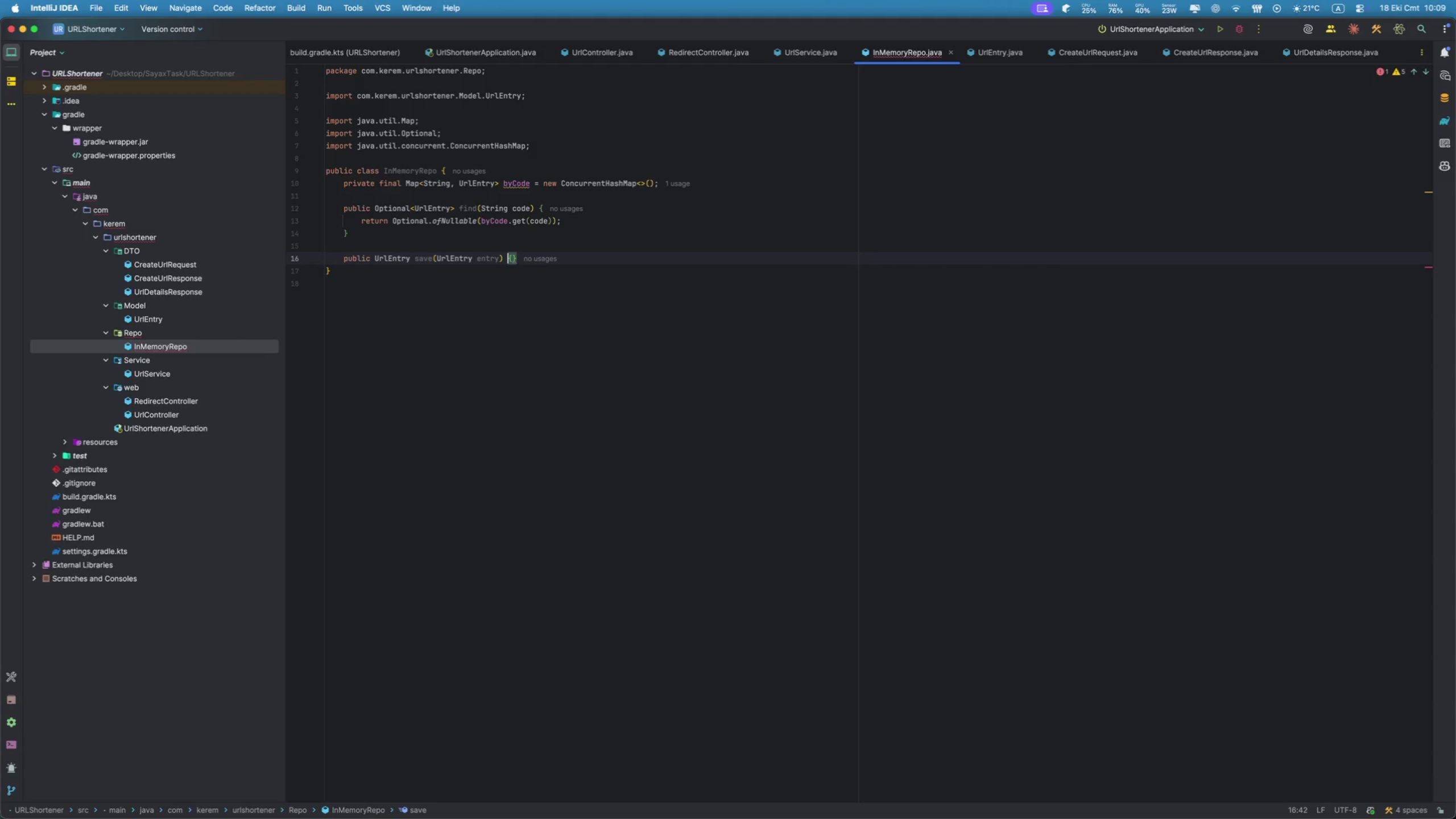 
key(ArrowRight)
 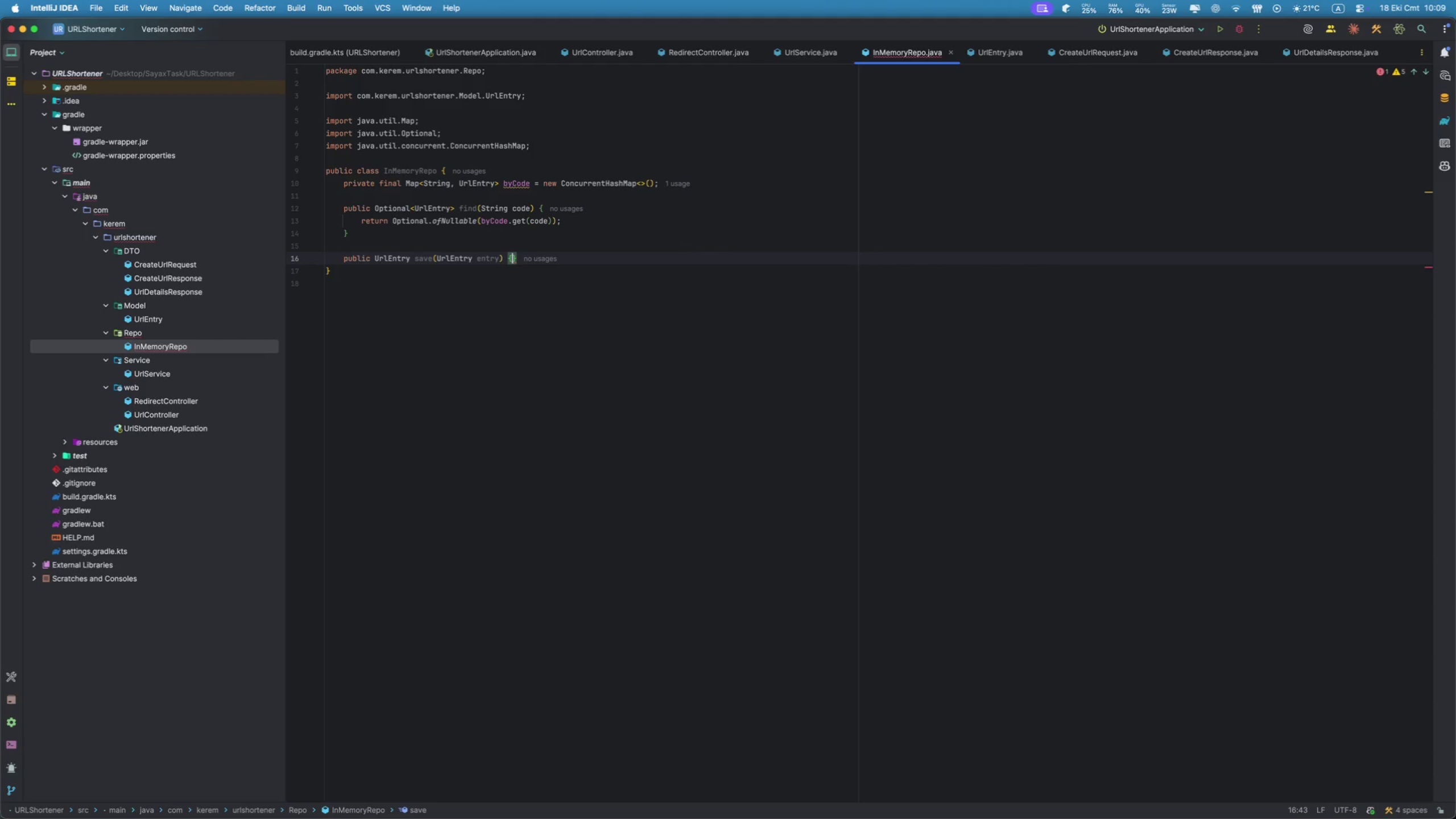 
key(Enter)
 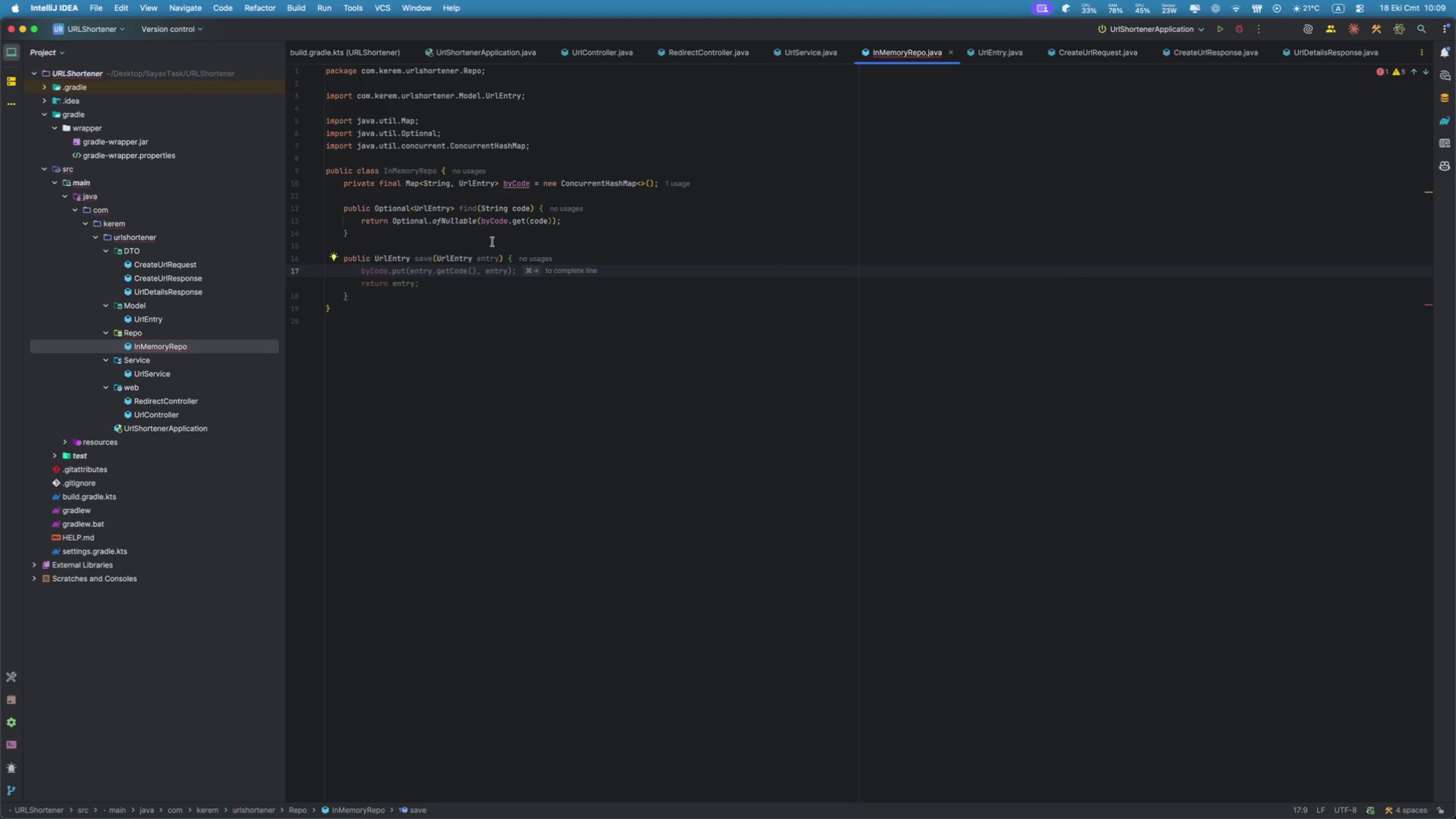 
double_click([484, 258])
 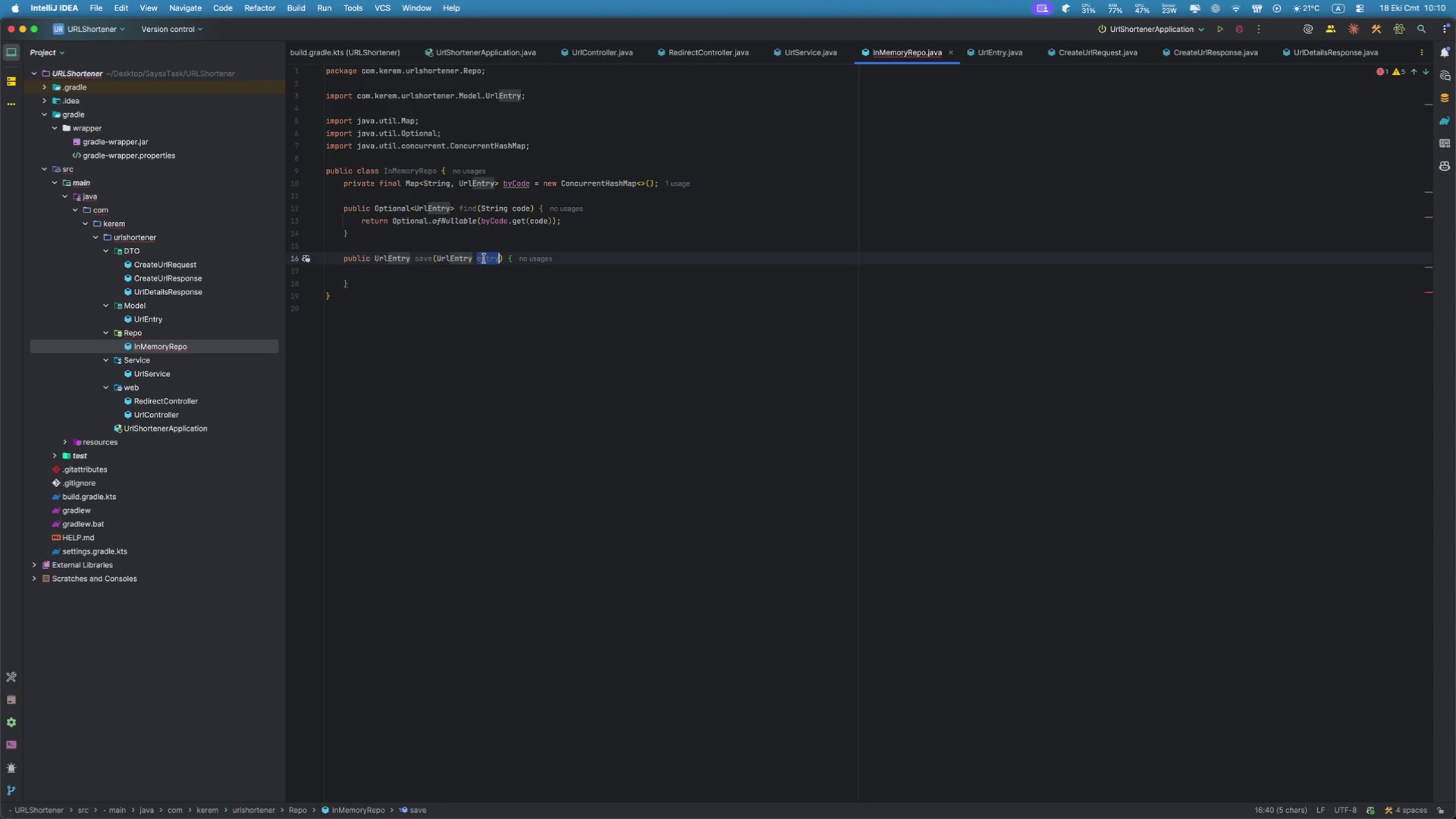 
key(E)
 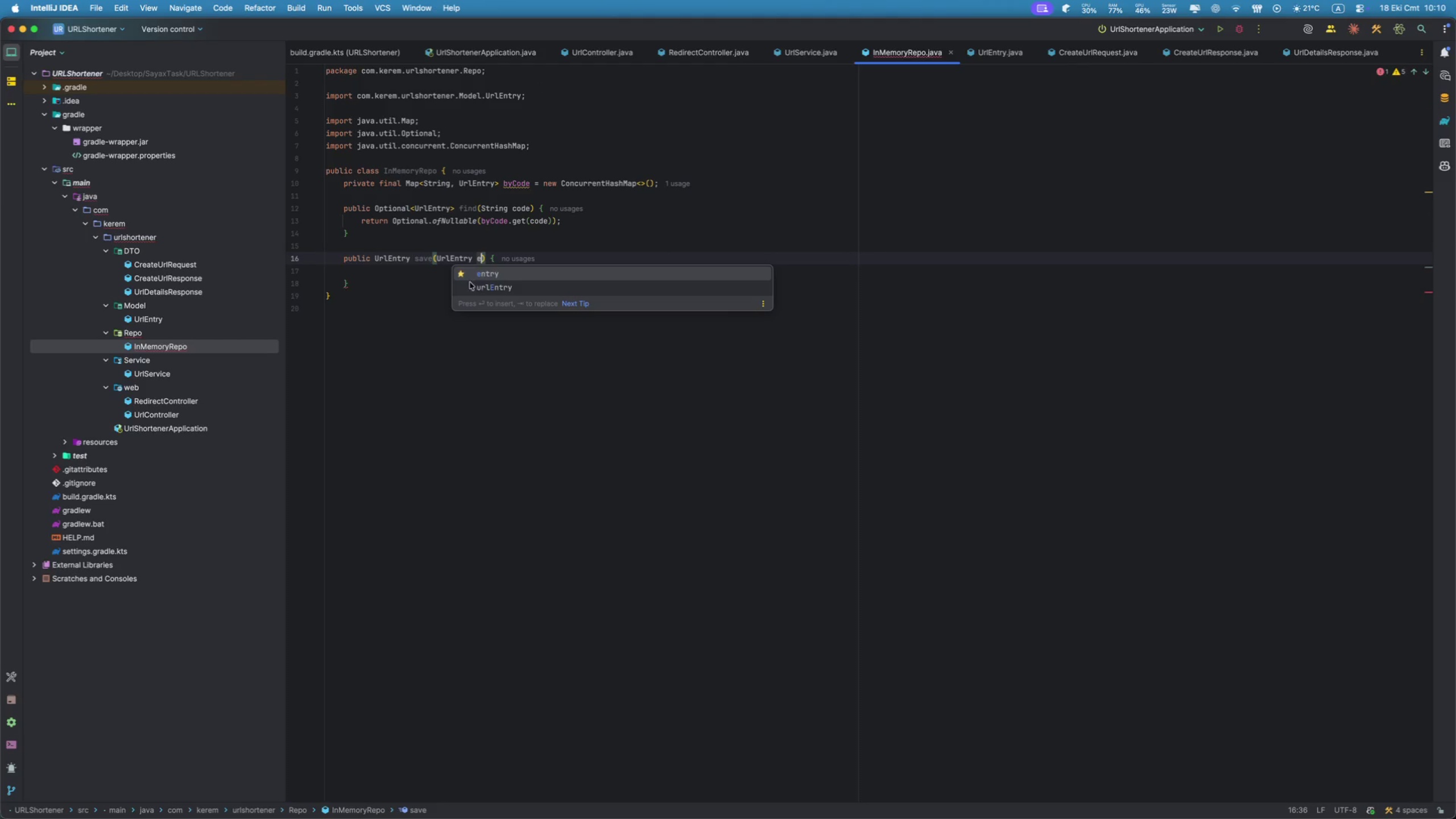 
left_click([412, 273])
 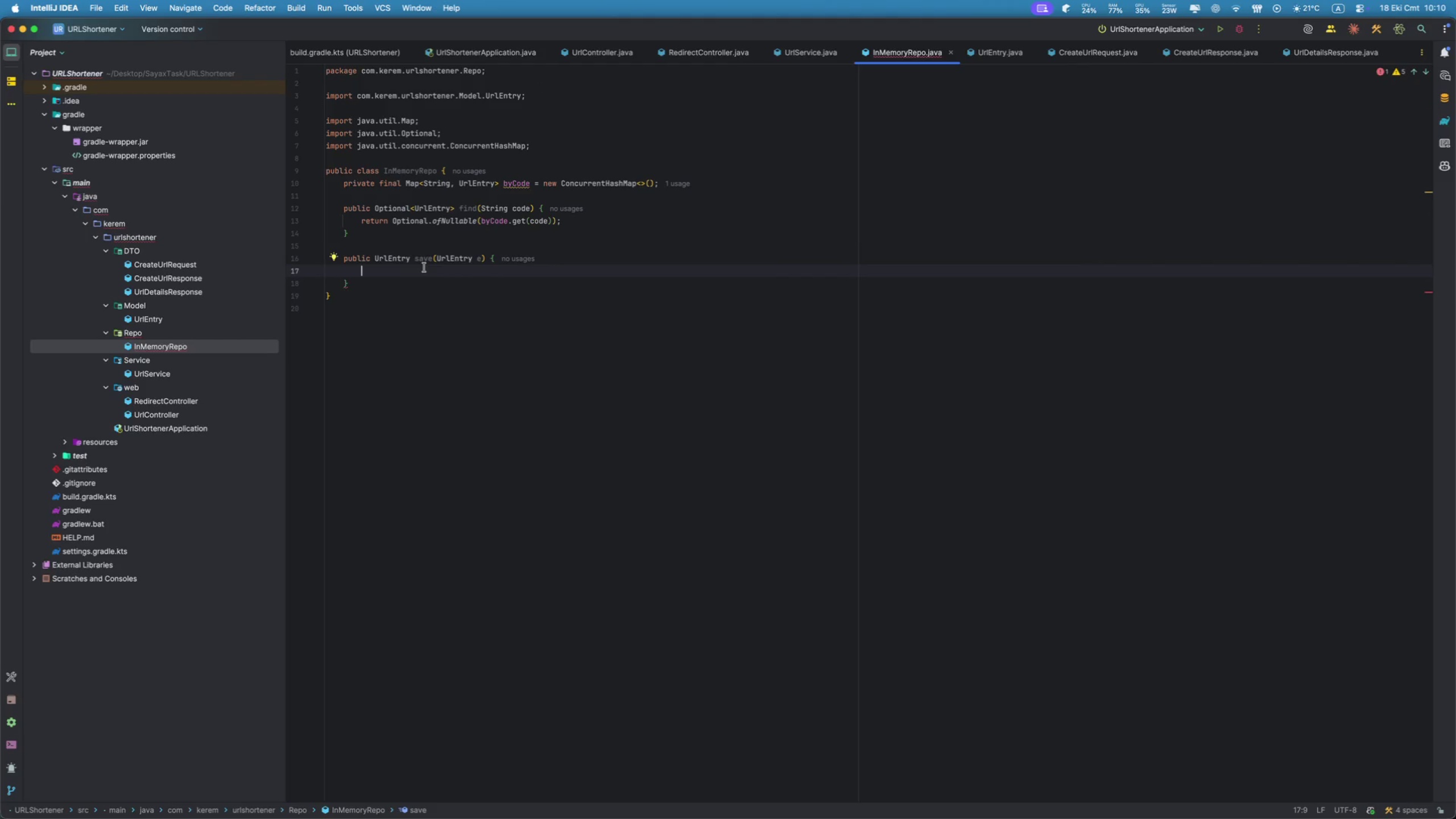 
type(by)
 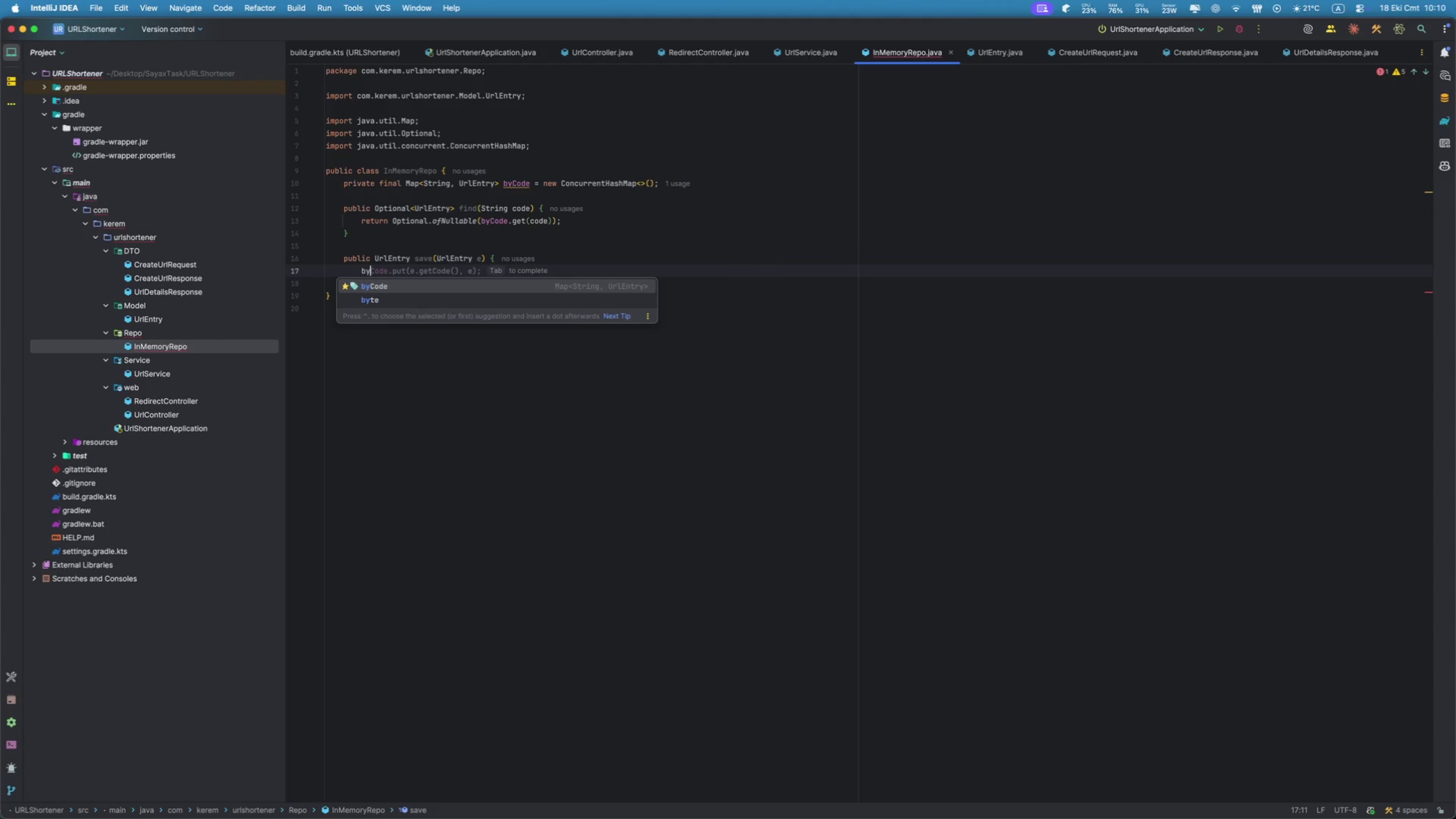 
key(Enter)
 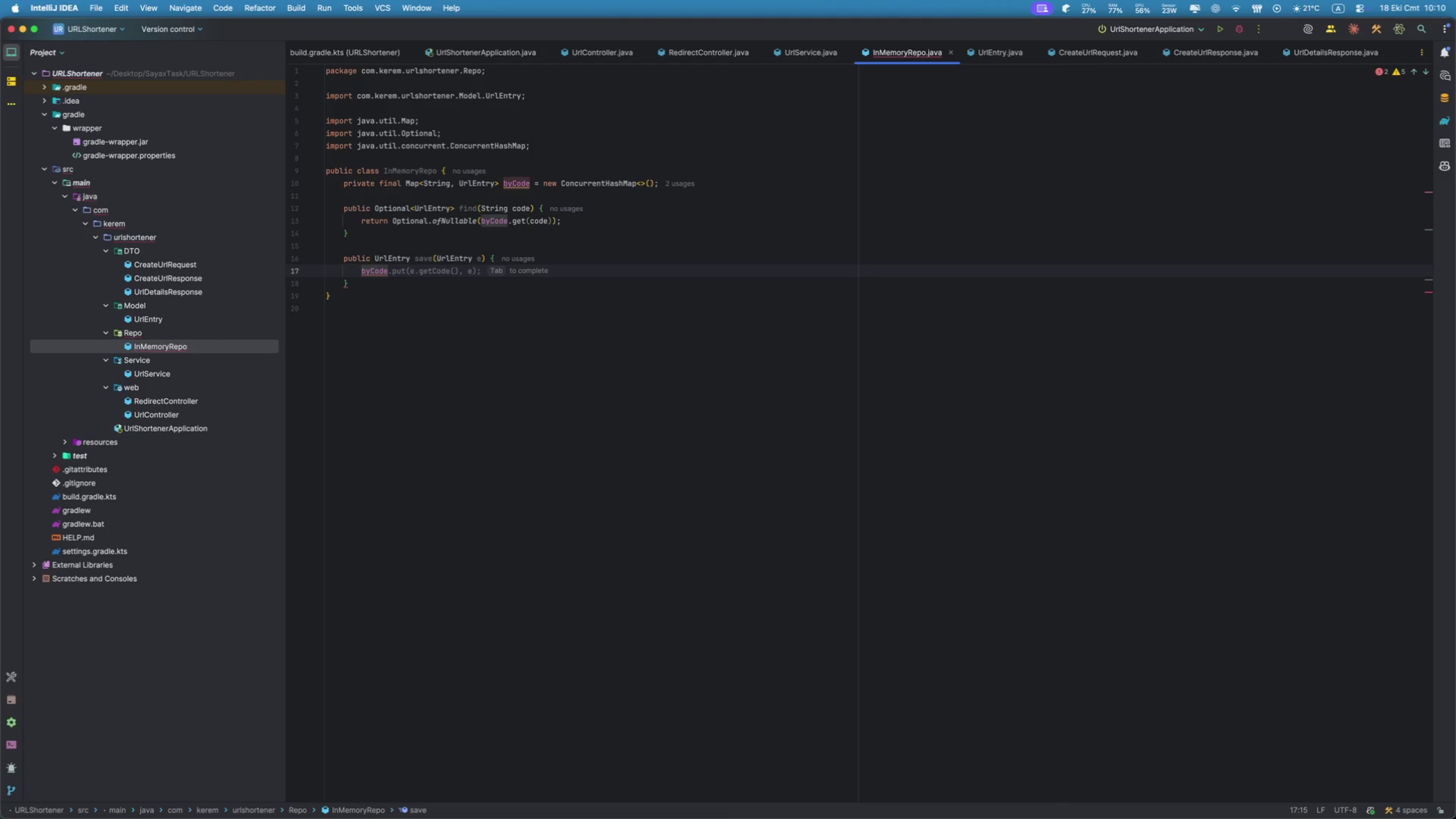 
key(Period)
 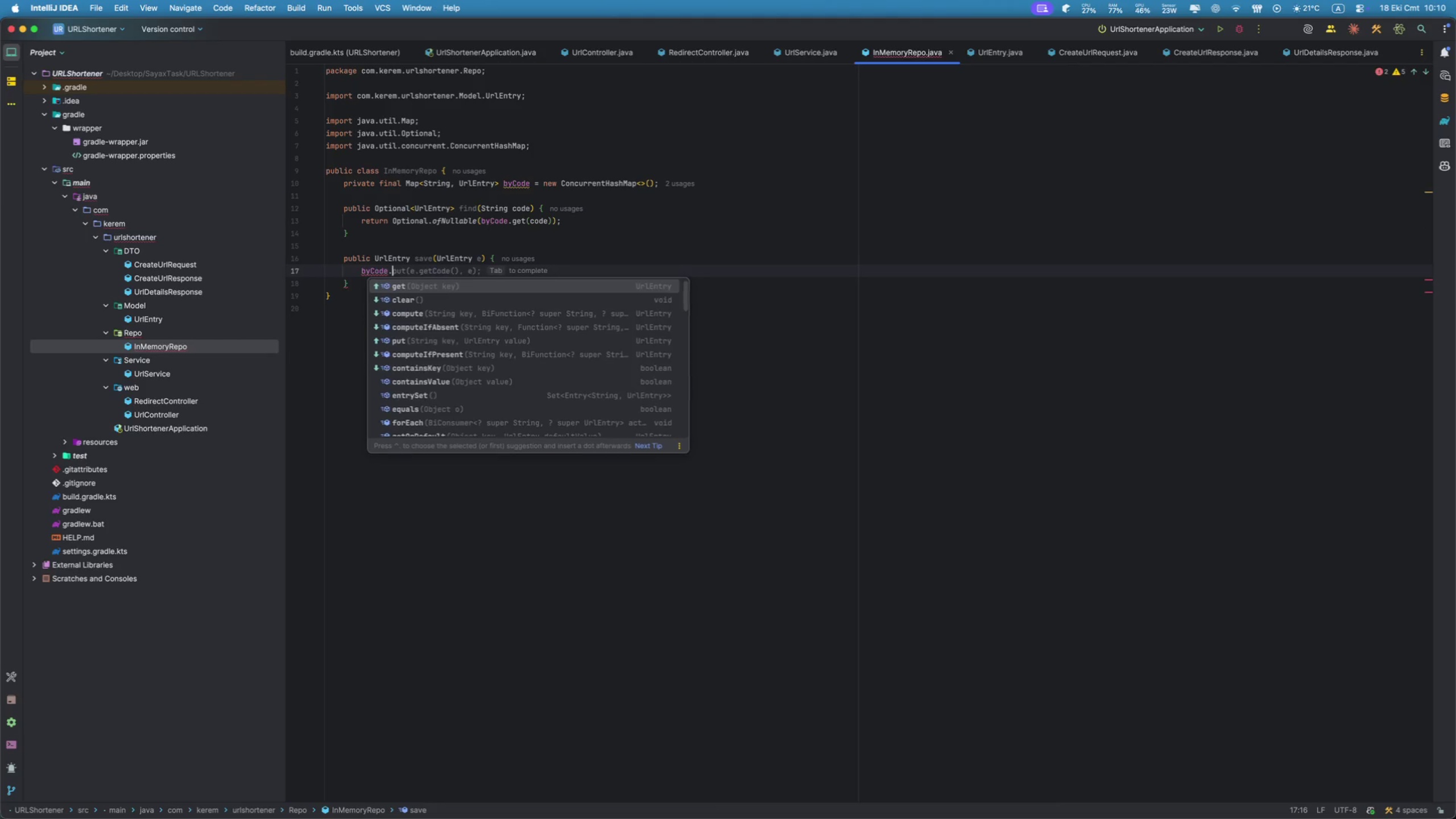 
key(P)
 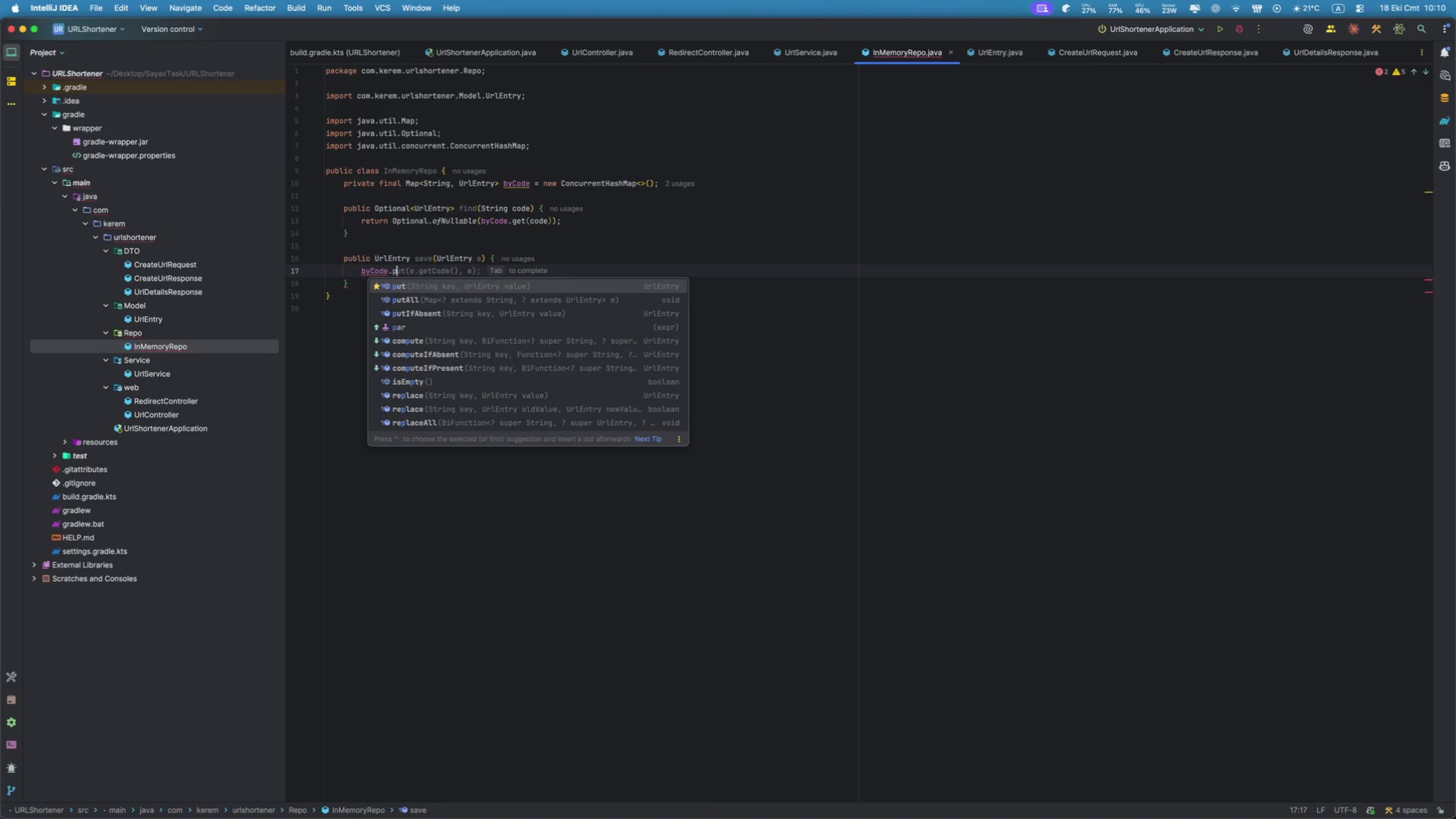 
key(Enter)
 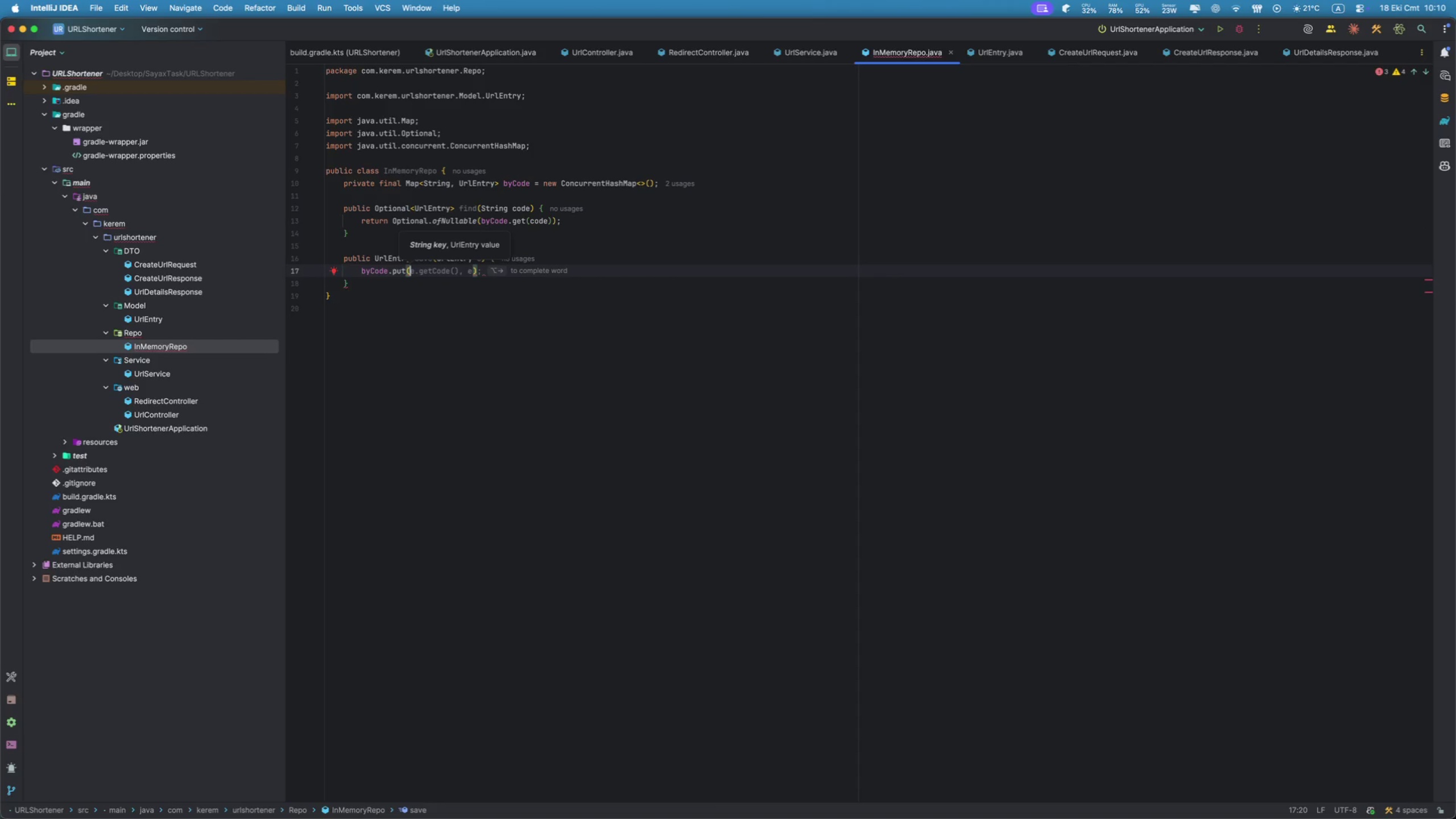 
type(e.ge)
 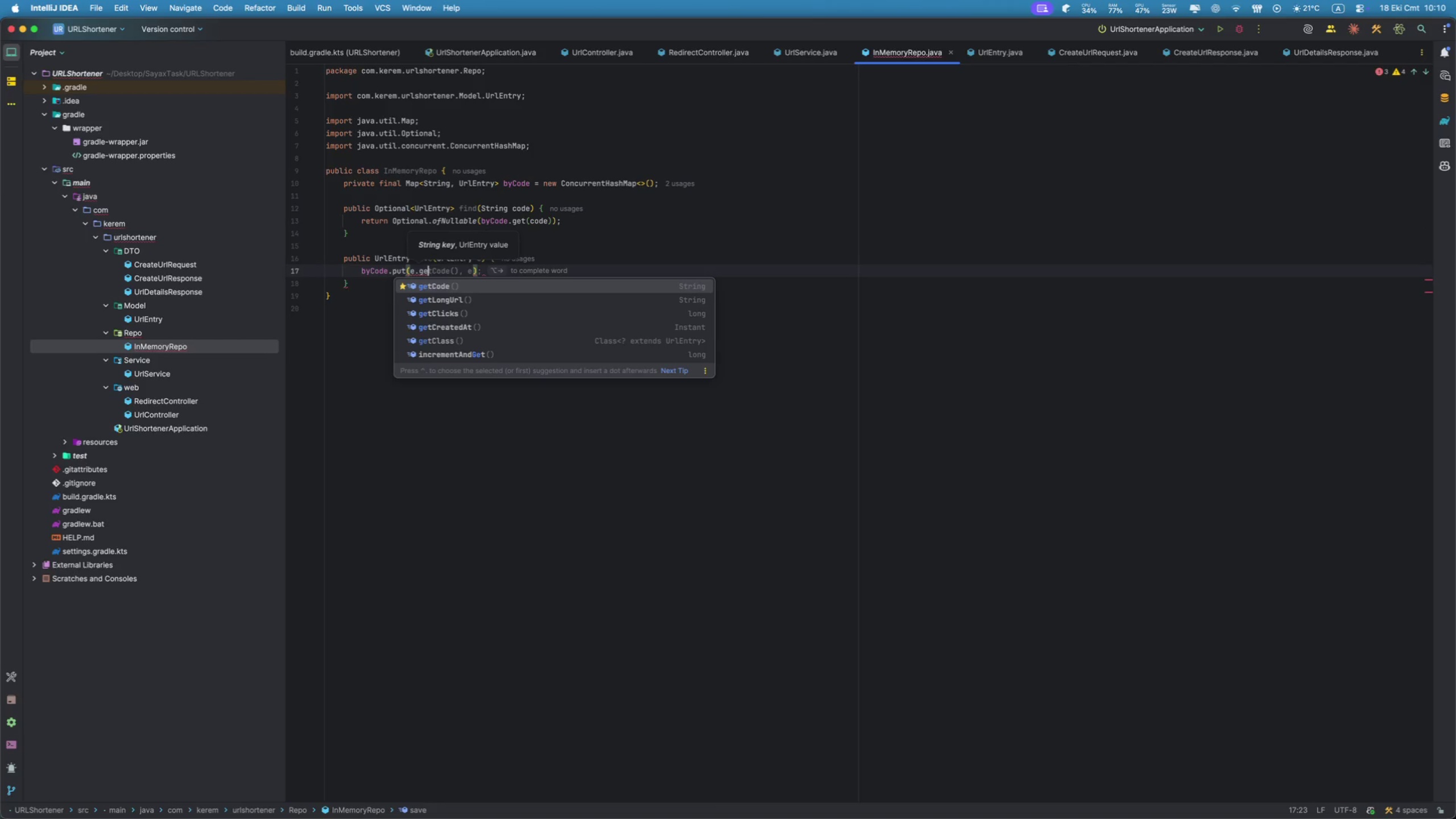 
key(Enter)
 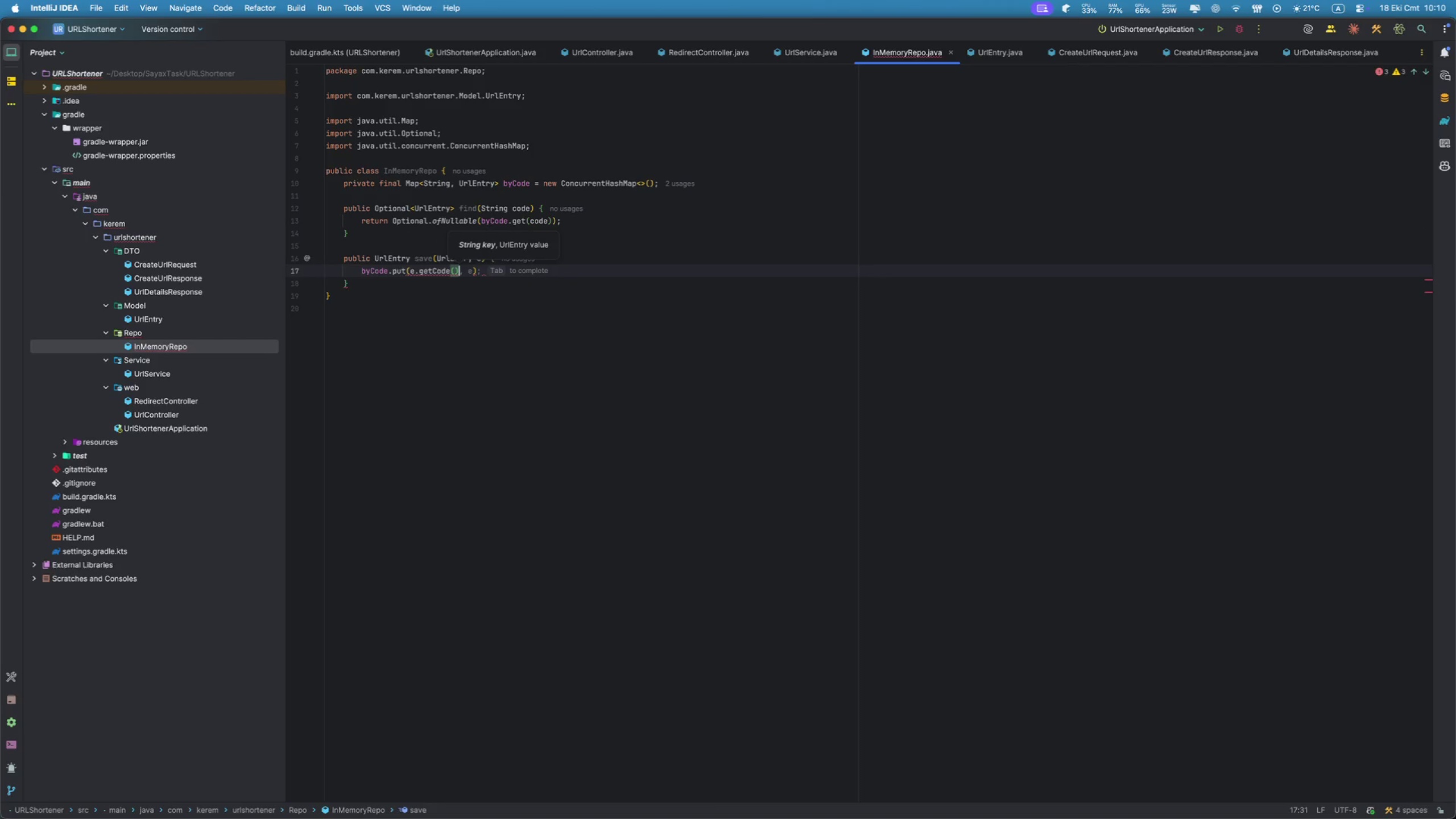 
key(Tab)
 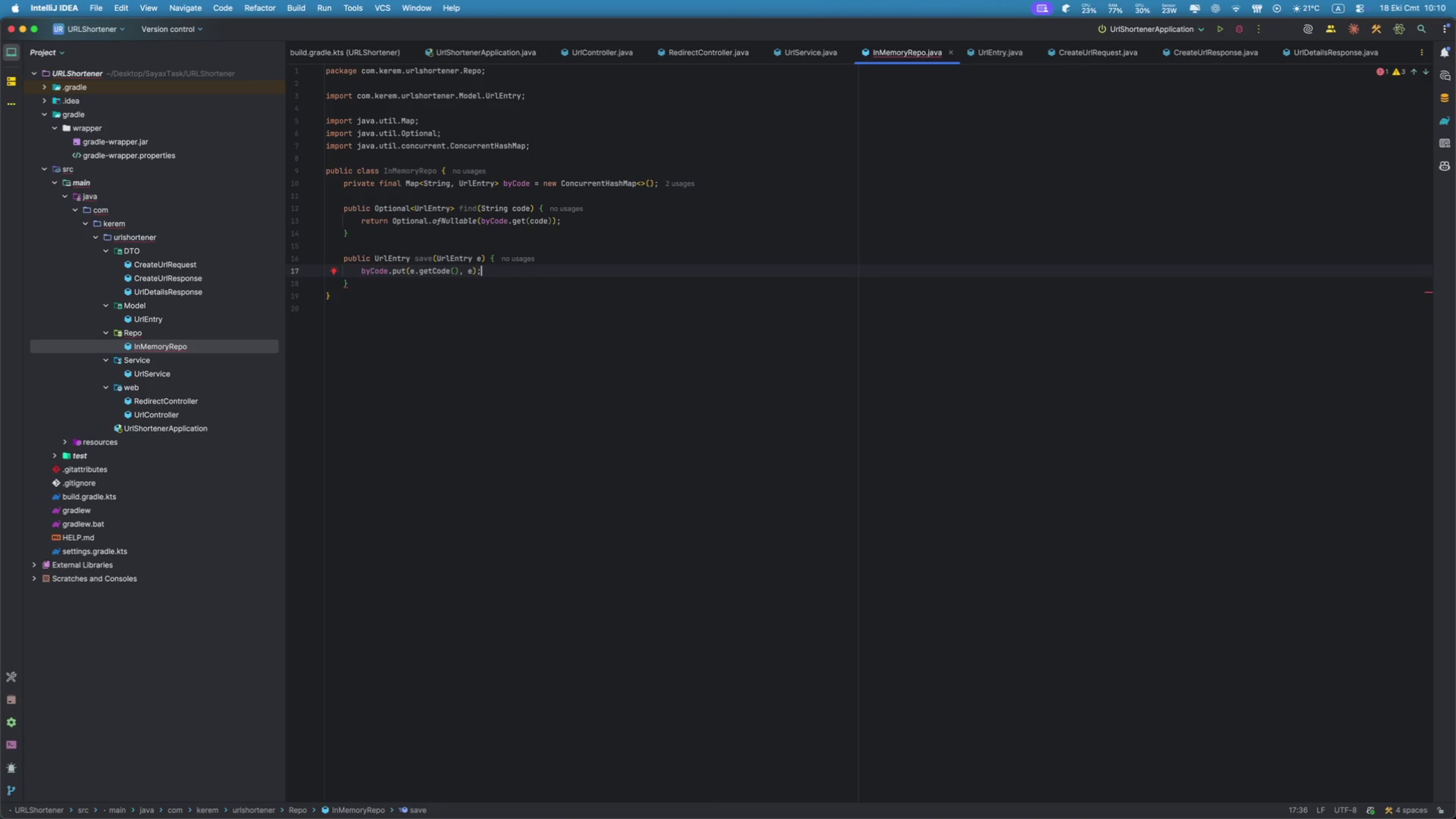 
key(Enter)
 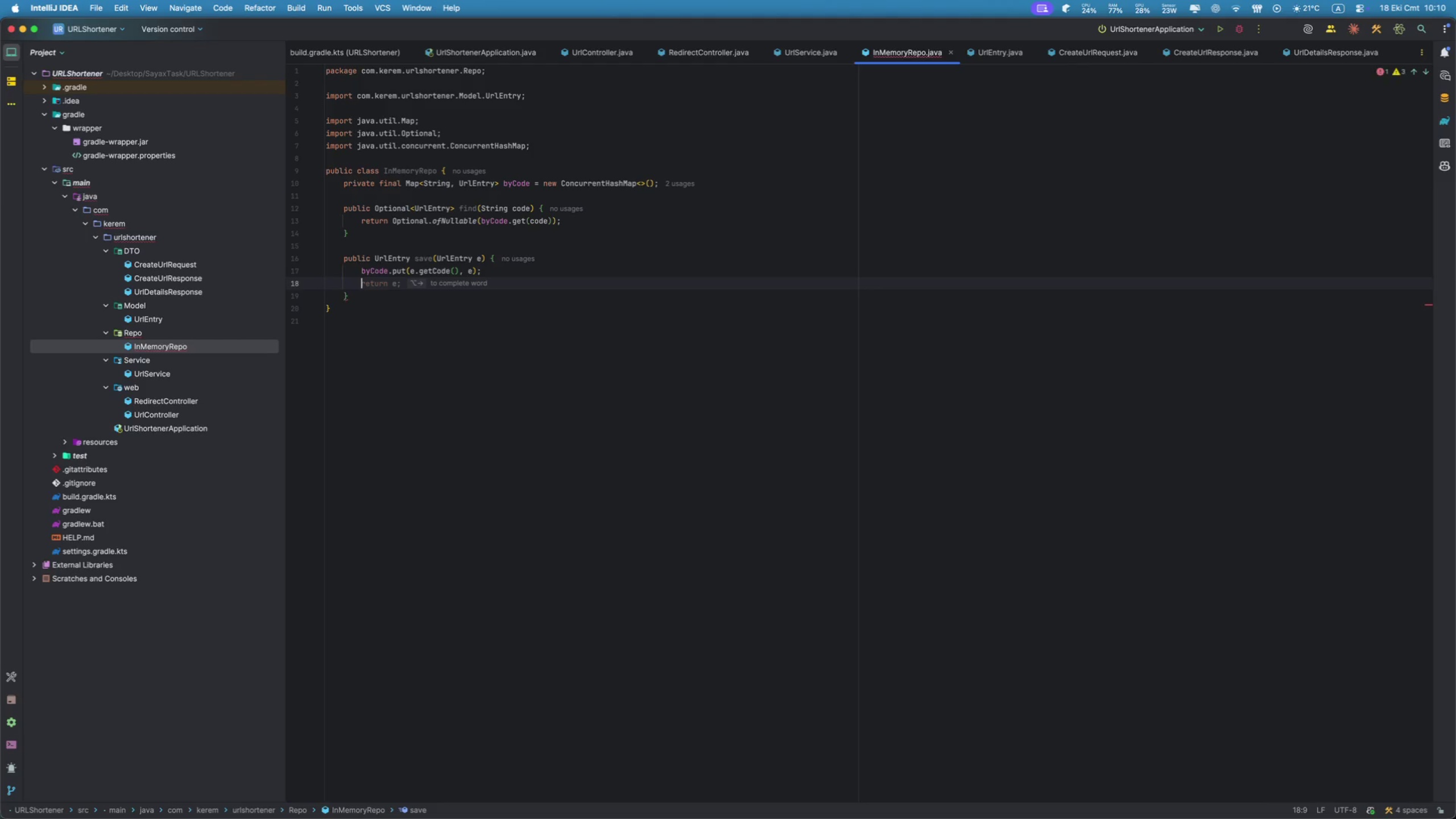 
key(Tab)
 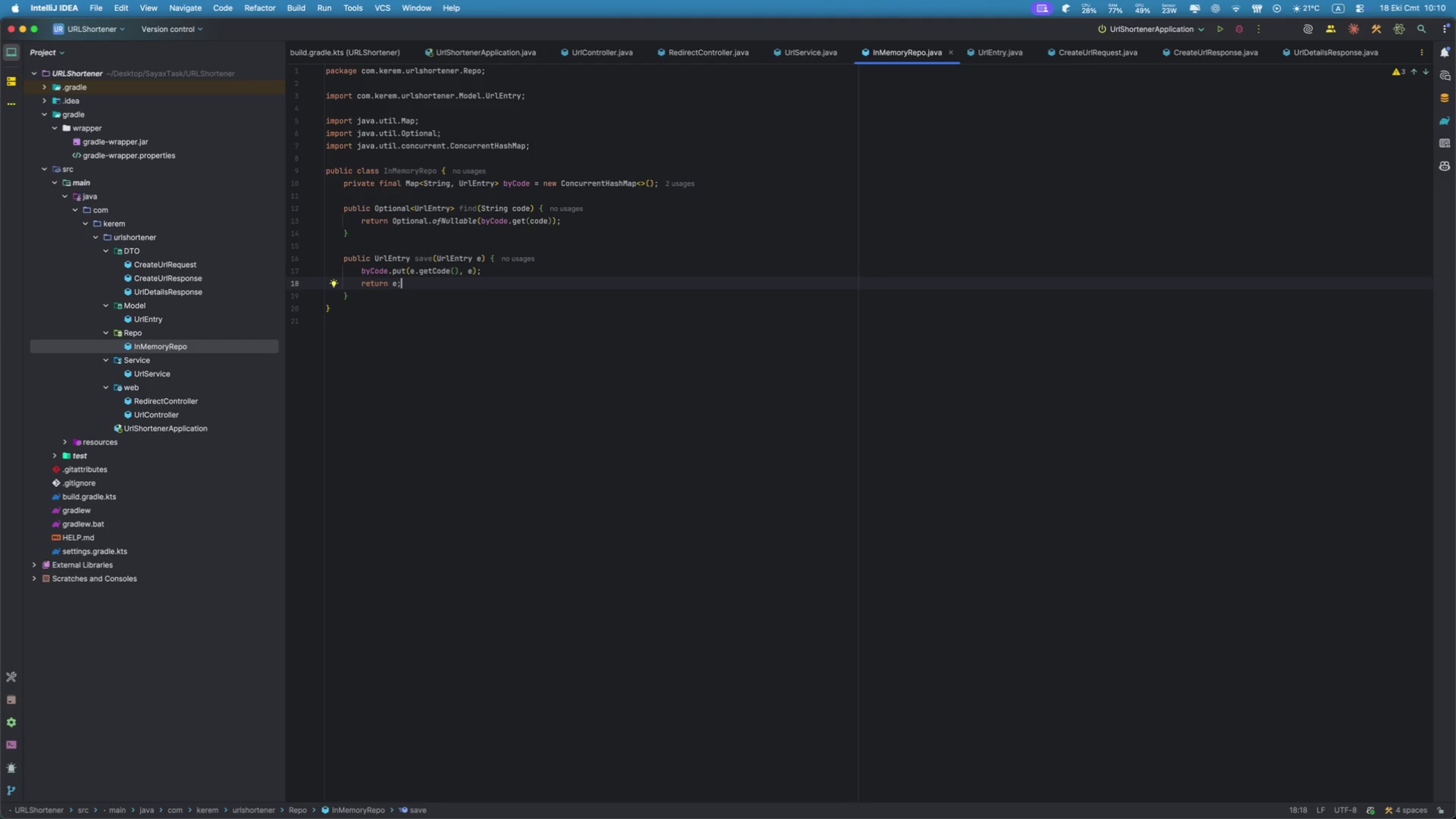 
key(ArrowRight)
 